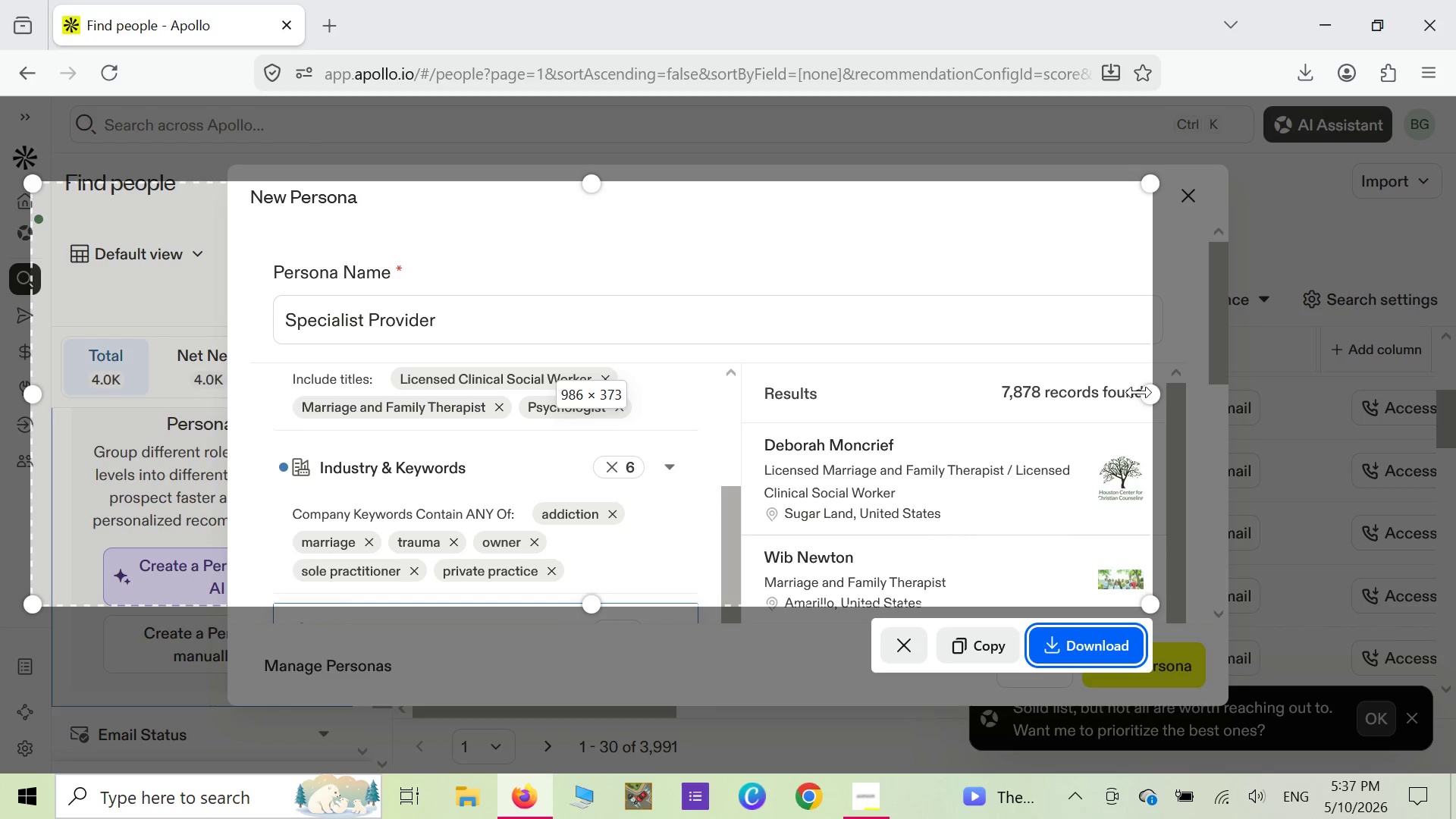 
left_click_drag(start_coordinate=[1140, 394], to_coordinate=[1326, 394])
 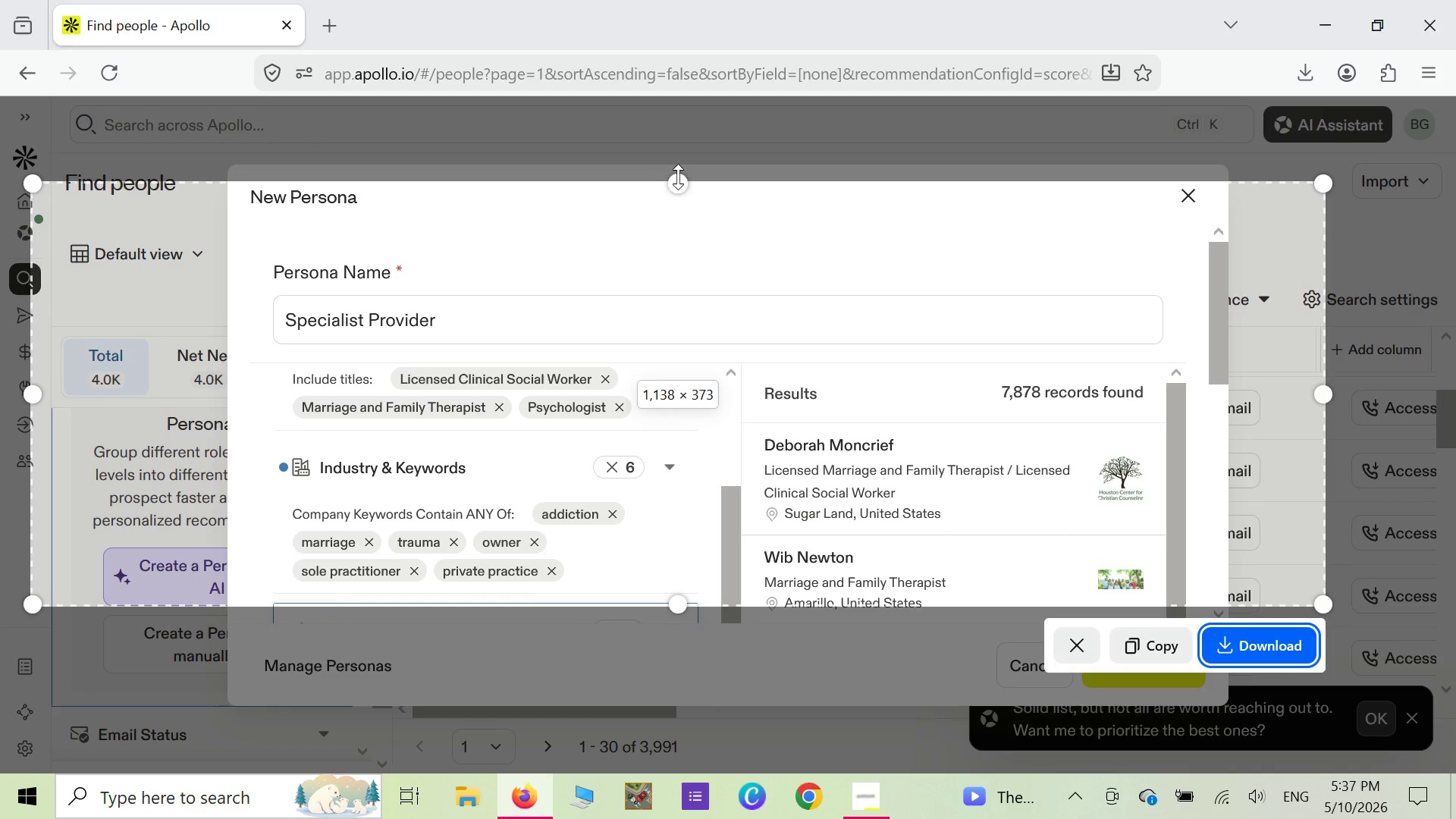 
left_click_drag(start_coordinate=[679, 184], to_coordinate=[749, 0])
 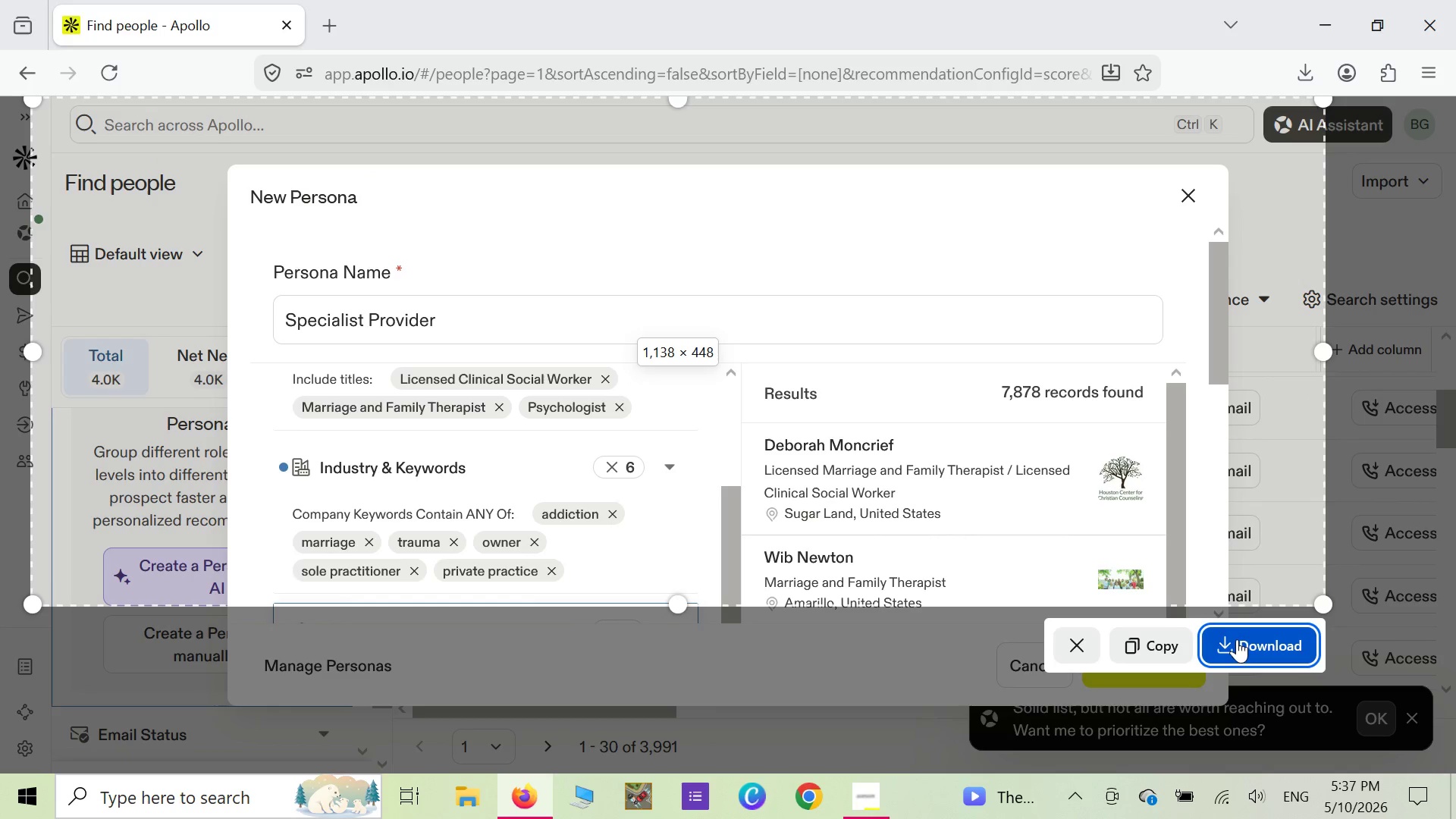 
left_click([1235, 651])
 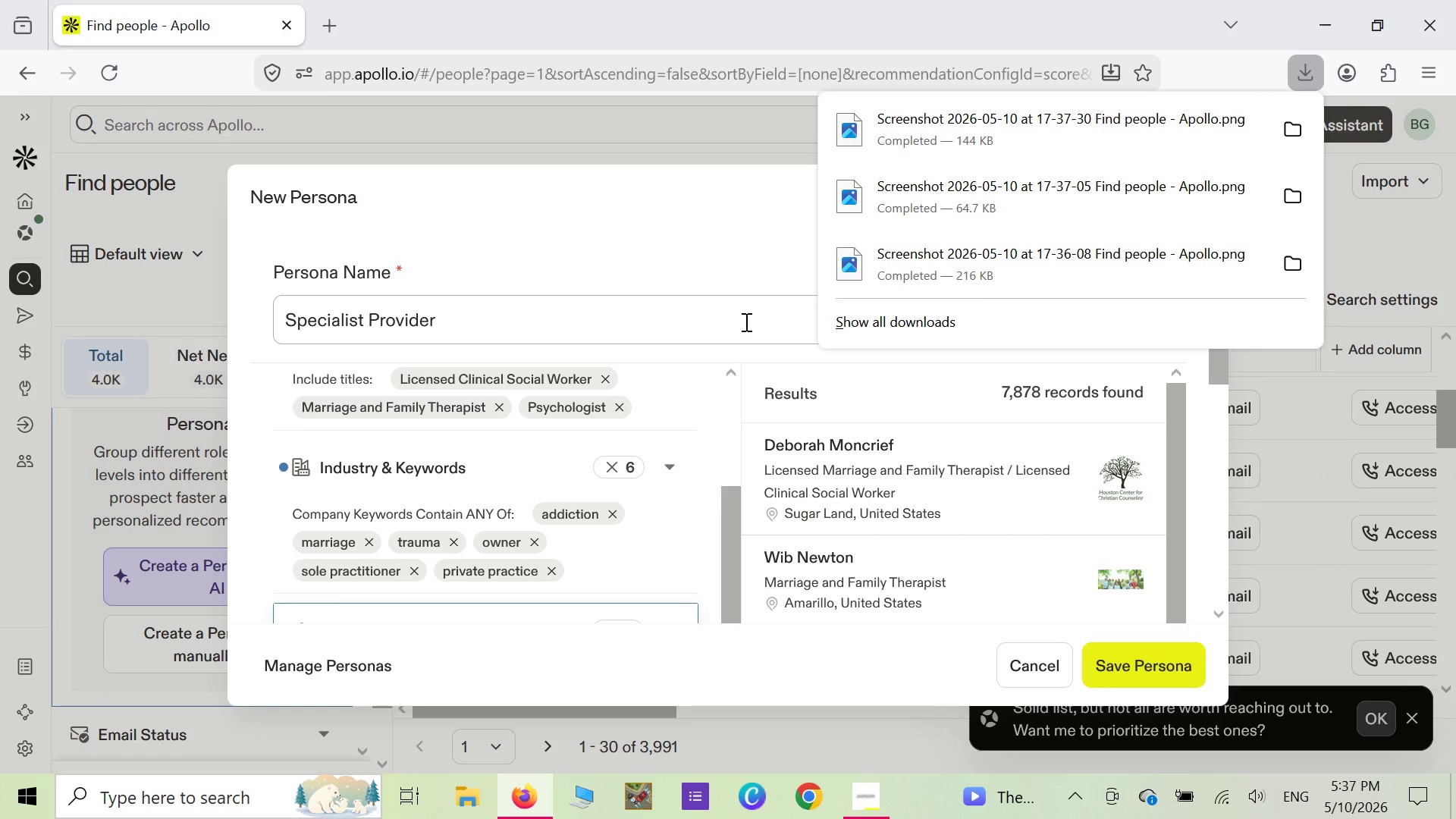 
wait(11.39)
 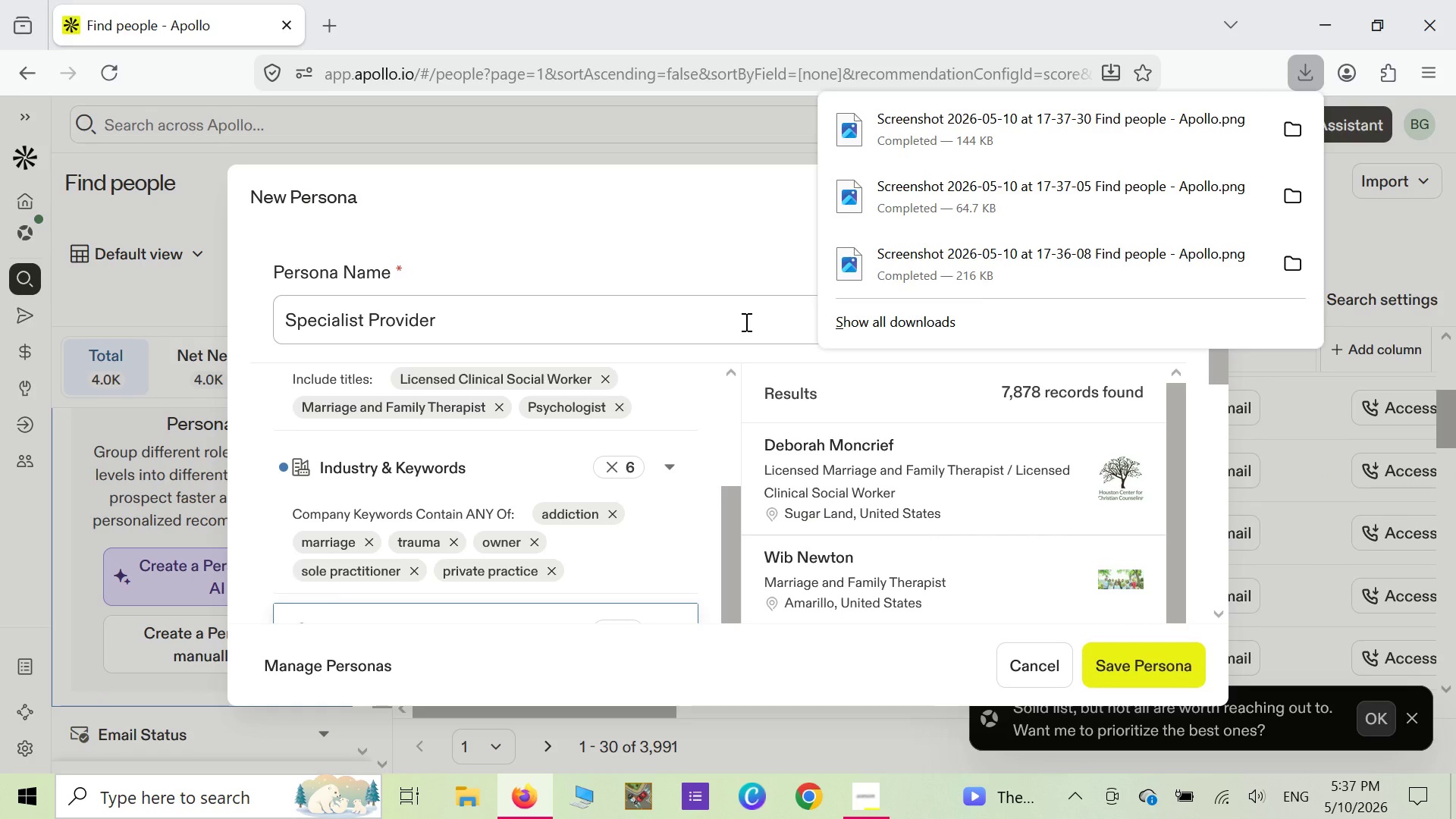 
scroll: coordinate [703, 436], scroll_direction: down, amount: 2.0
 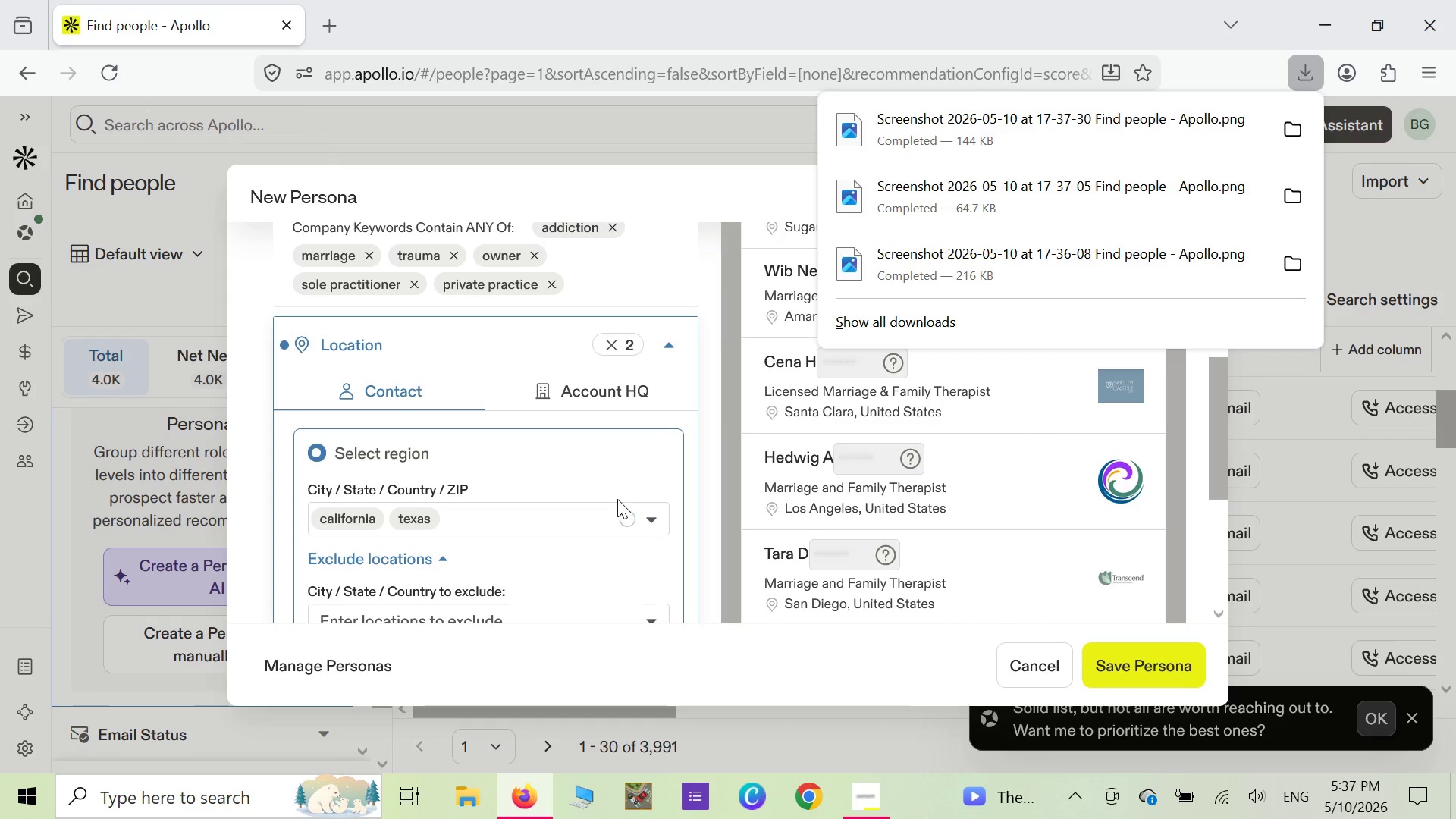 
wait(6.33)
 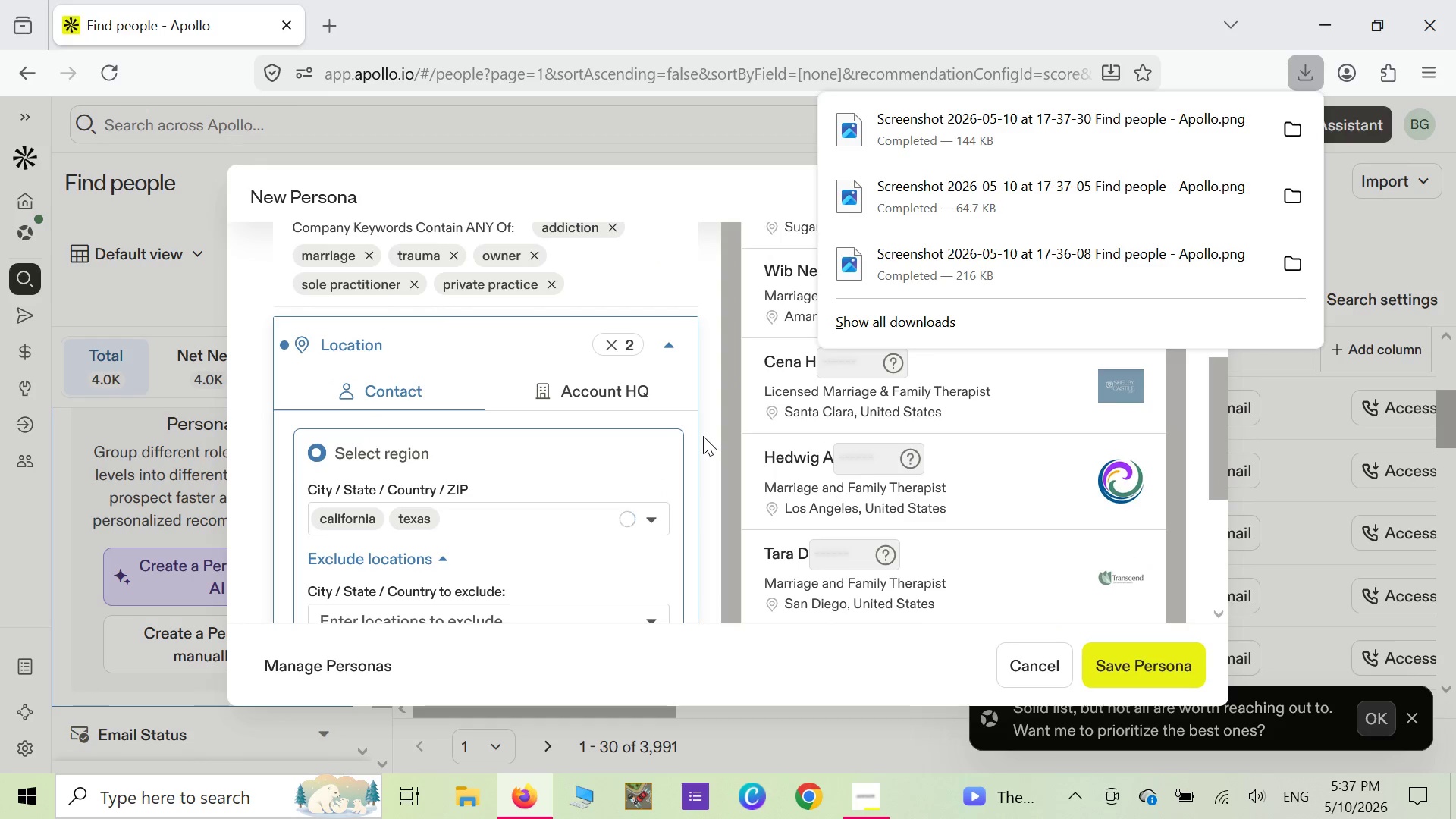 
left_click([648, 225])
 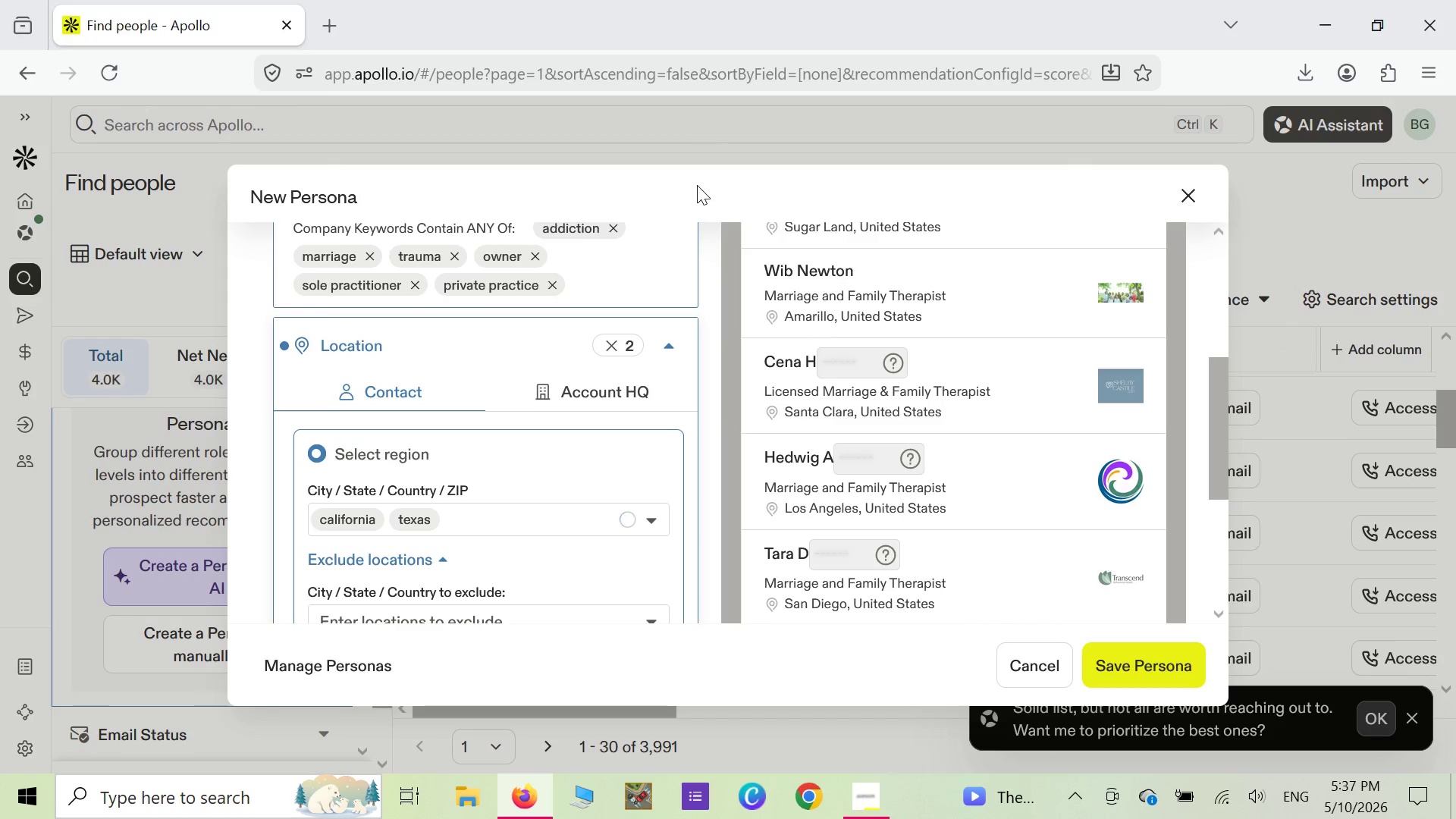 
left_click([701, 181])
 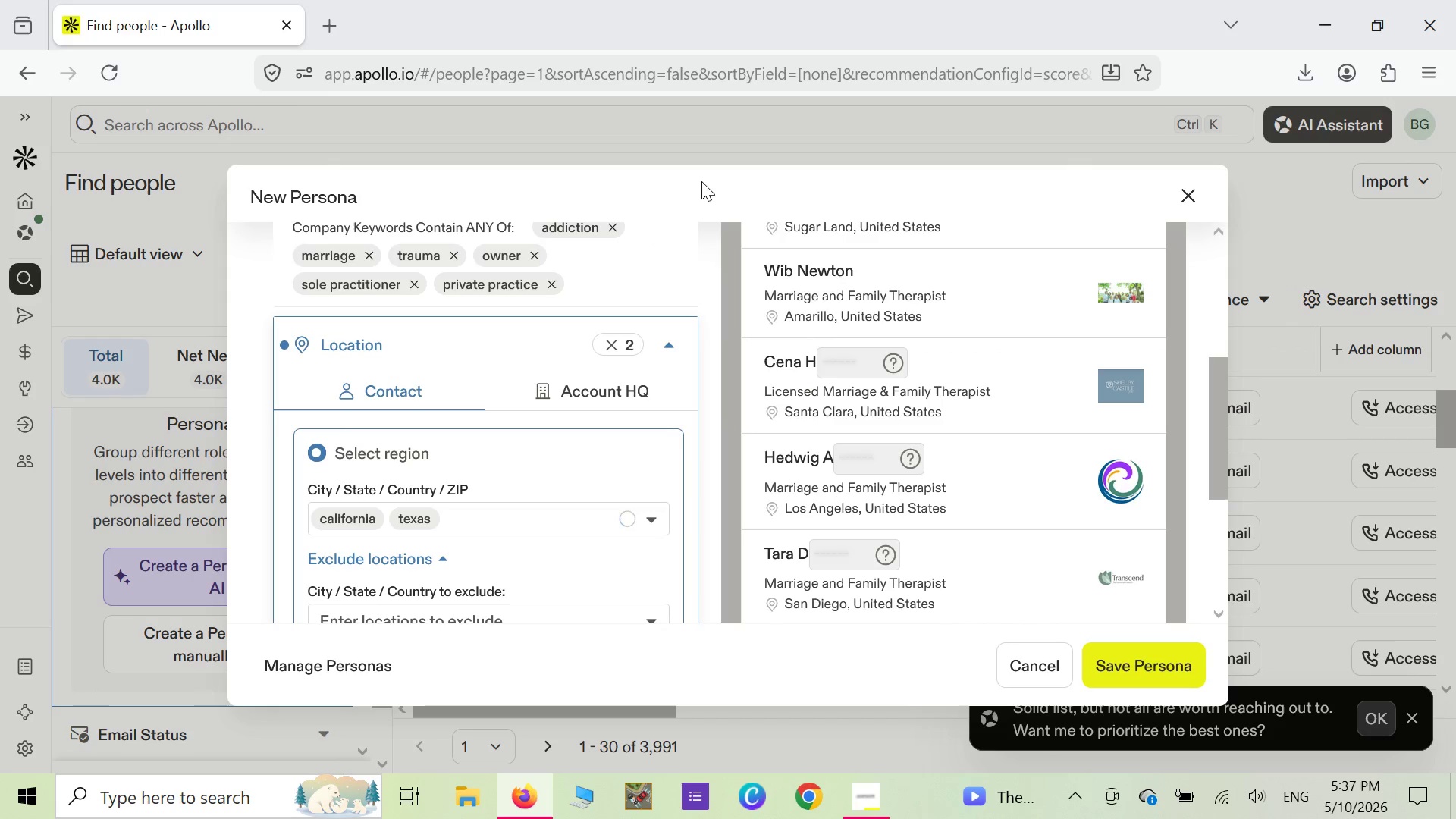 
right_click([701, 181])
 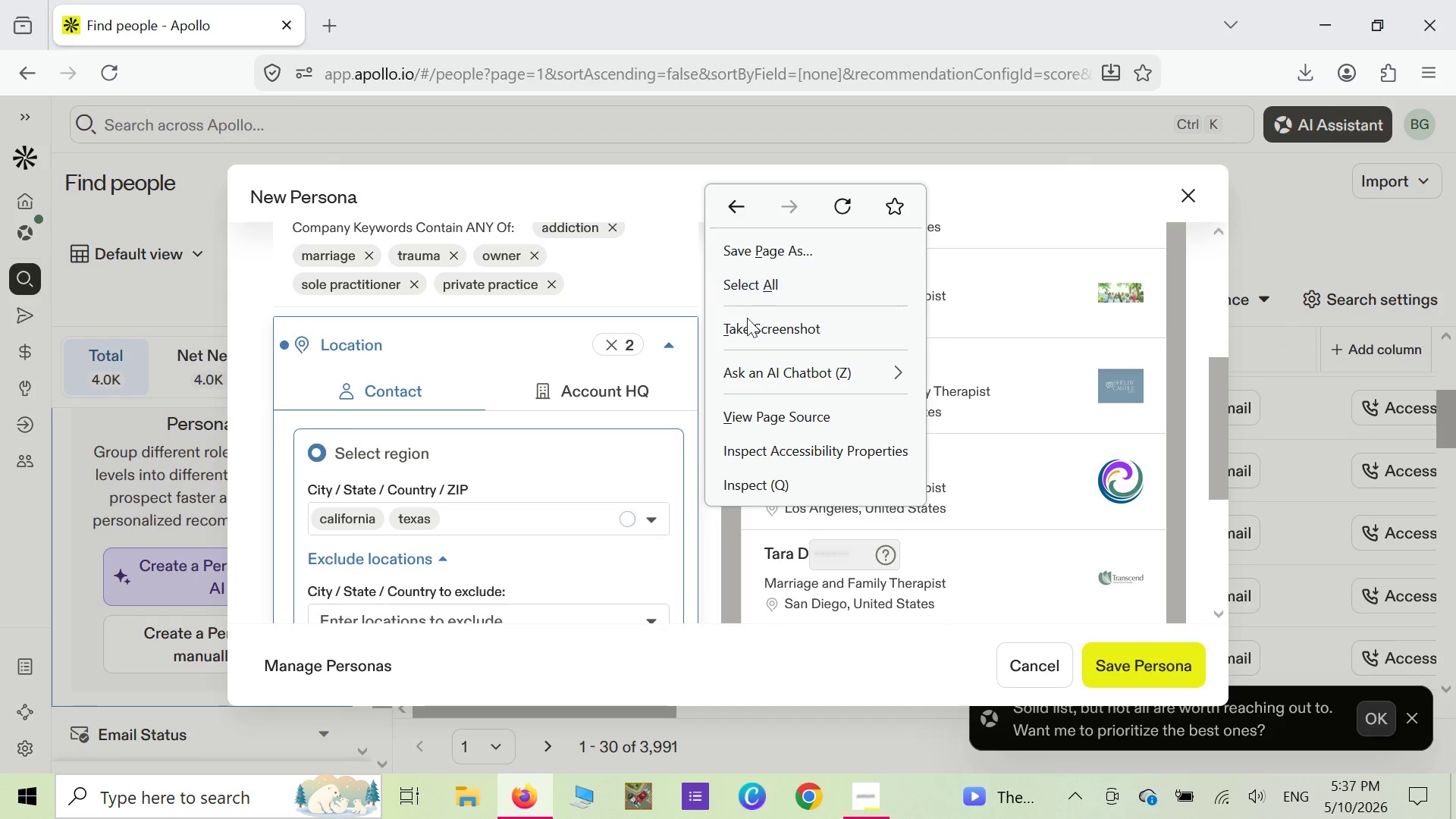 
left_click([750, 326])
 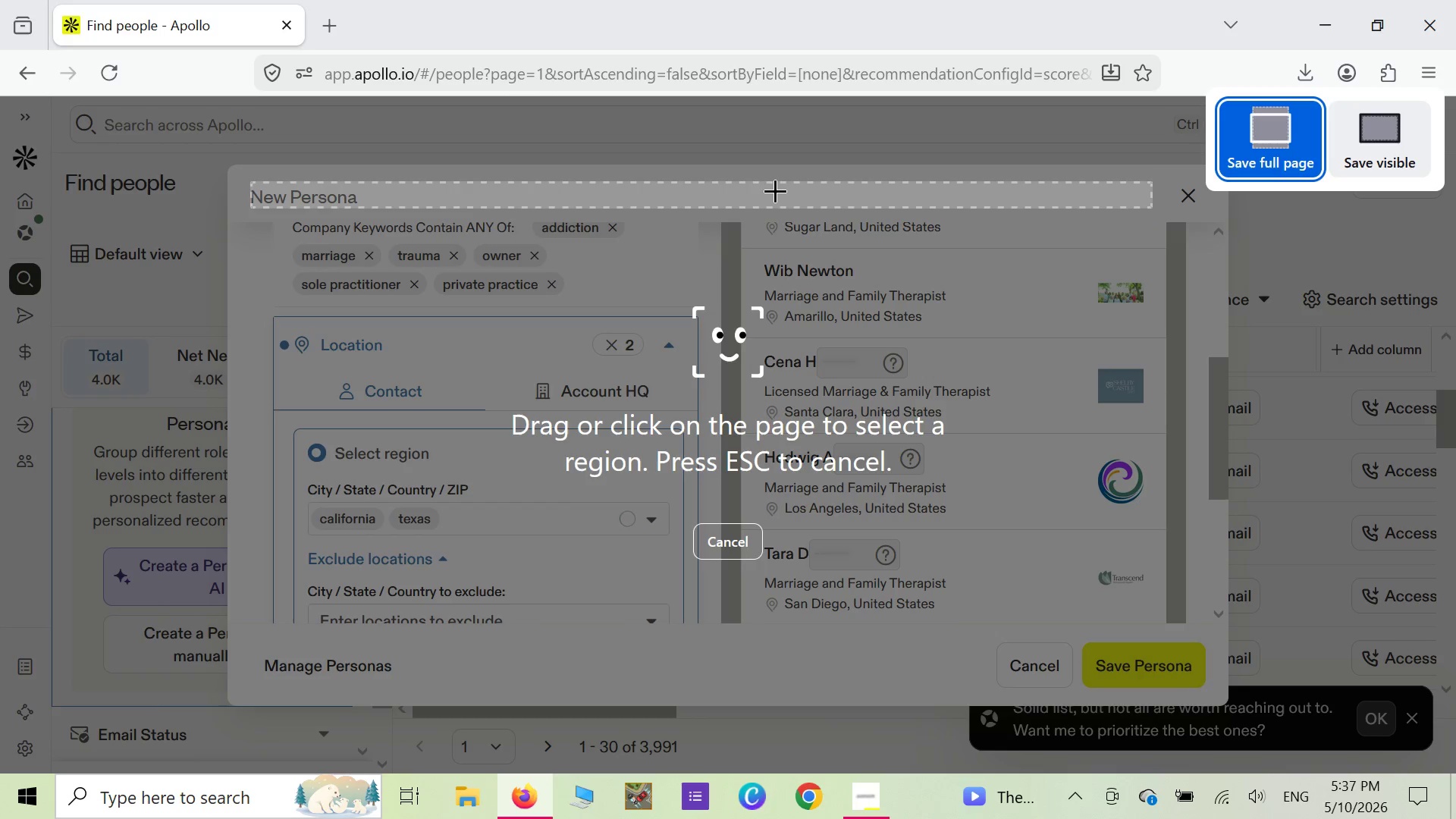 
left_click([776, 190])
 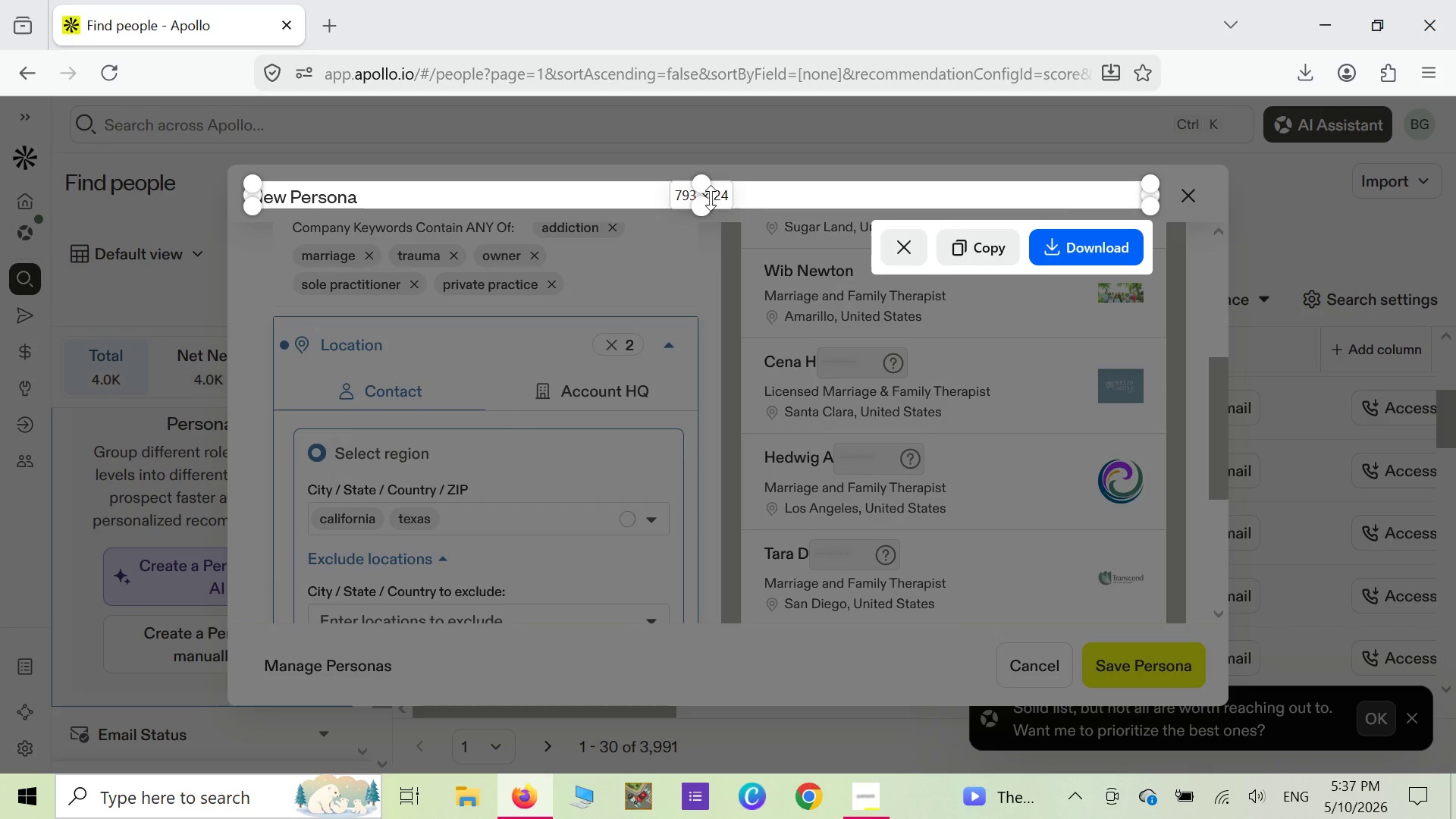 
left_click_drag(start_coordinate=[711, 204], to_coordinate=[682, 558])
 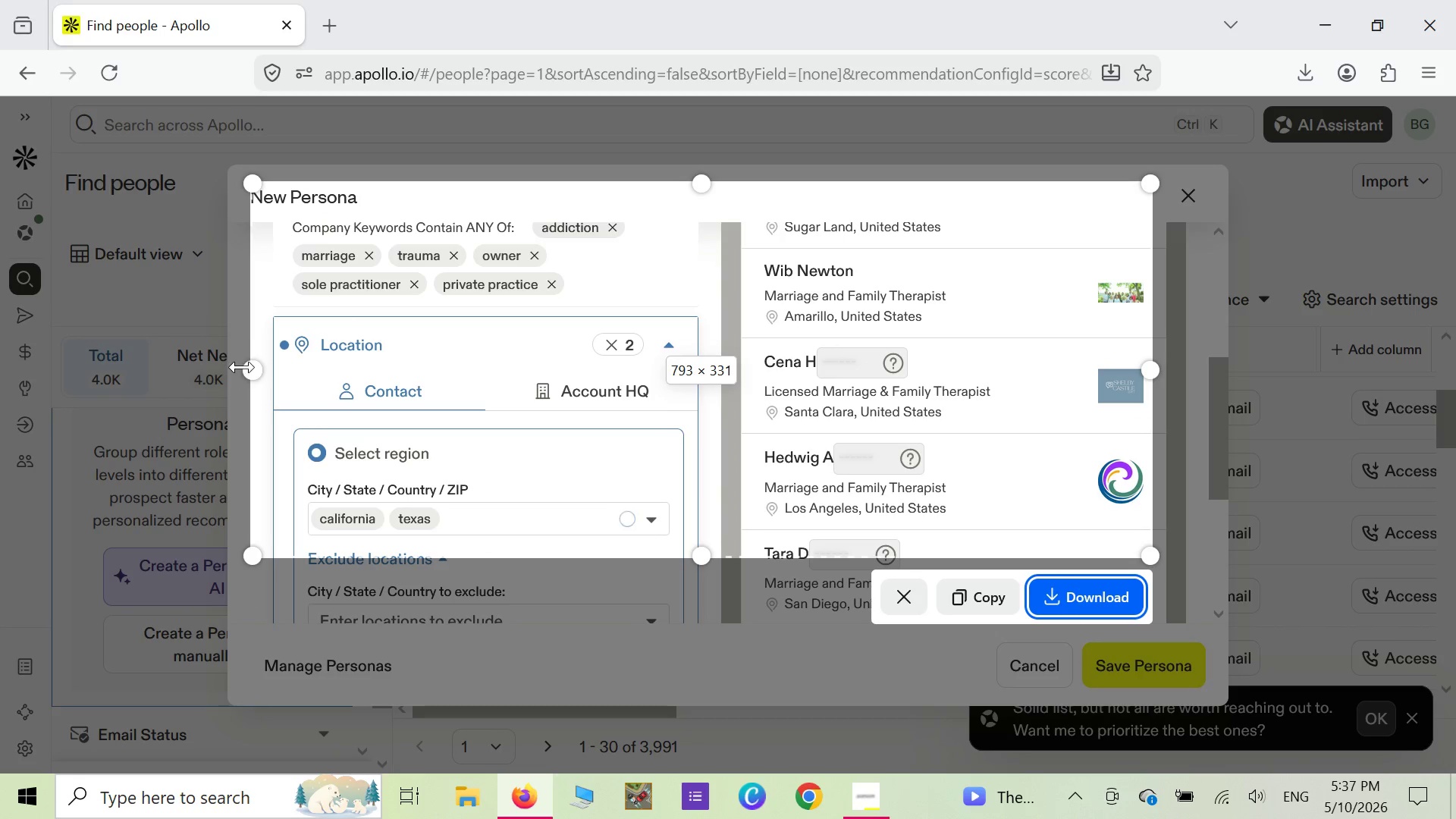 
left_click_drag(start_coordinate=[242, 369], to_coordinate=[34, 403])
 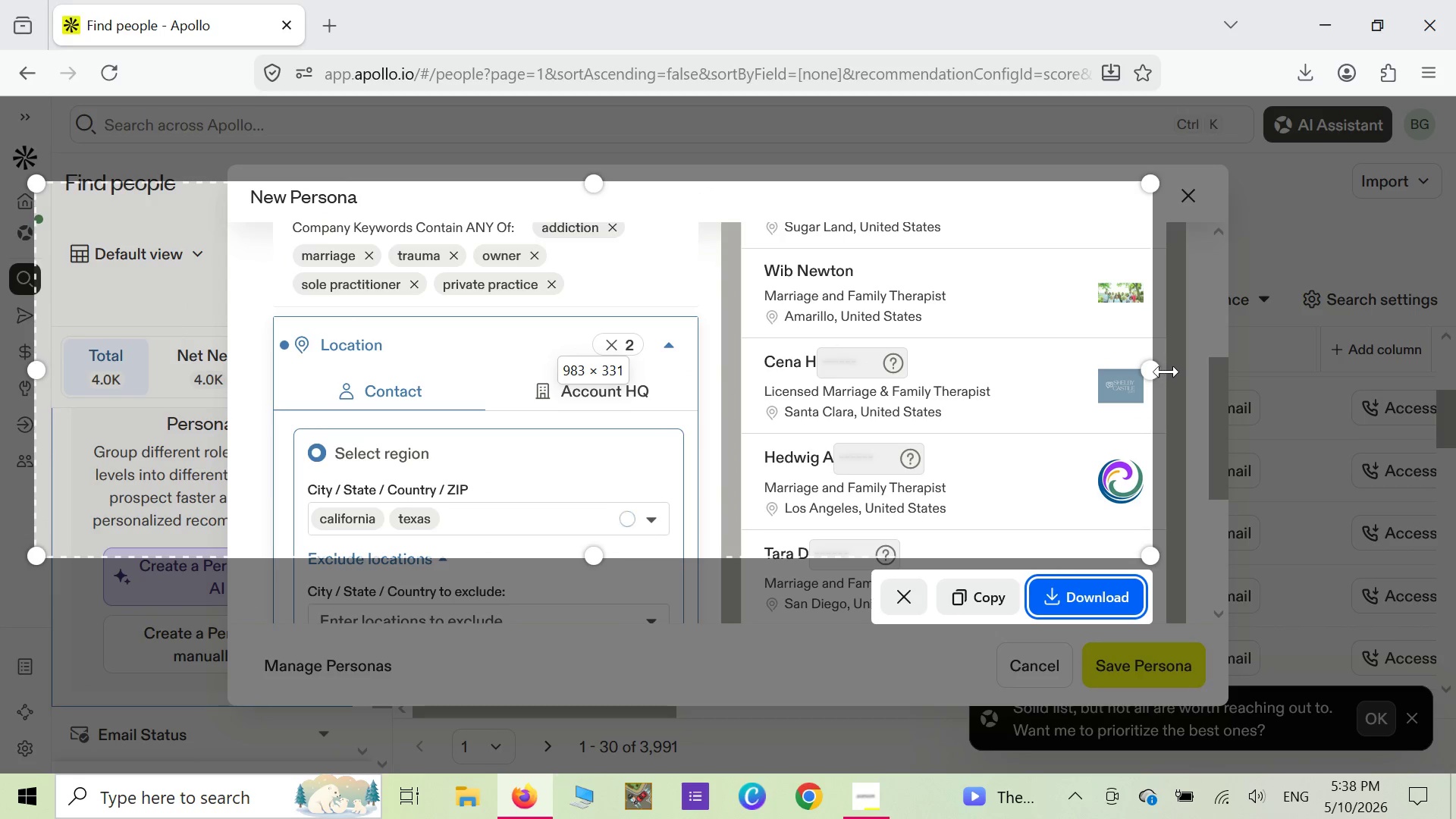 
left_click_drag(start_coordinate=[1160, 371], to_coordinate=[1319, 370])
 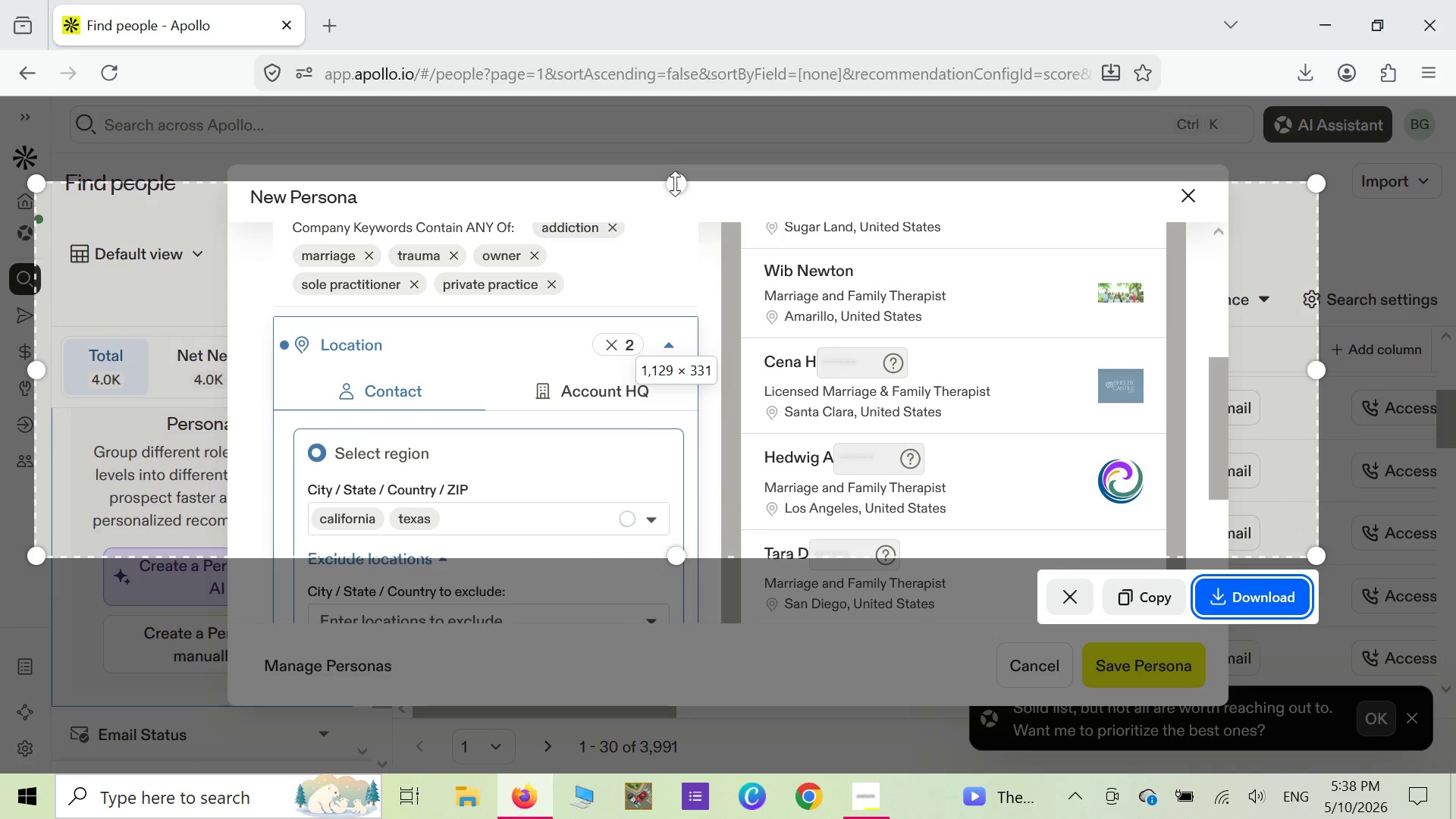 
left_click_drag(start_coordinate=[676, 187], to_coordinate=[706, 82])
 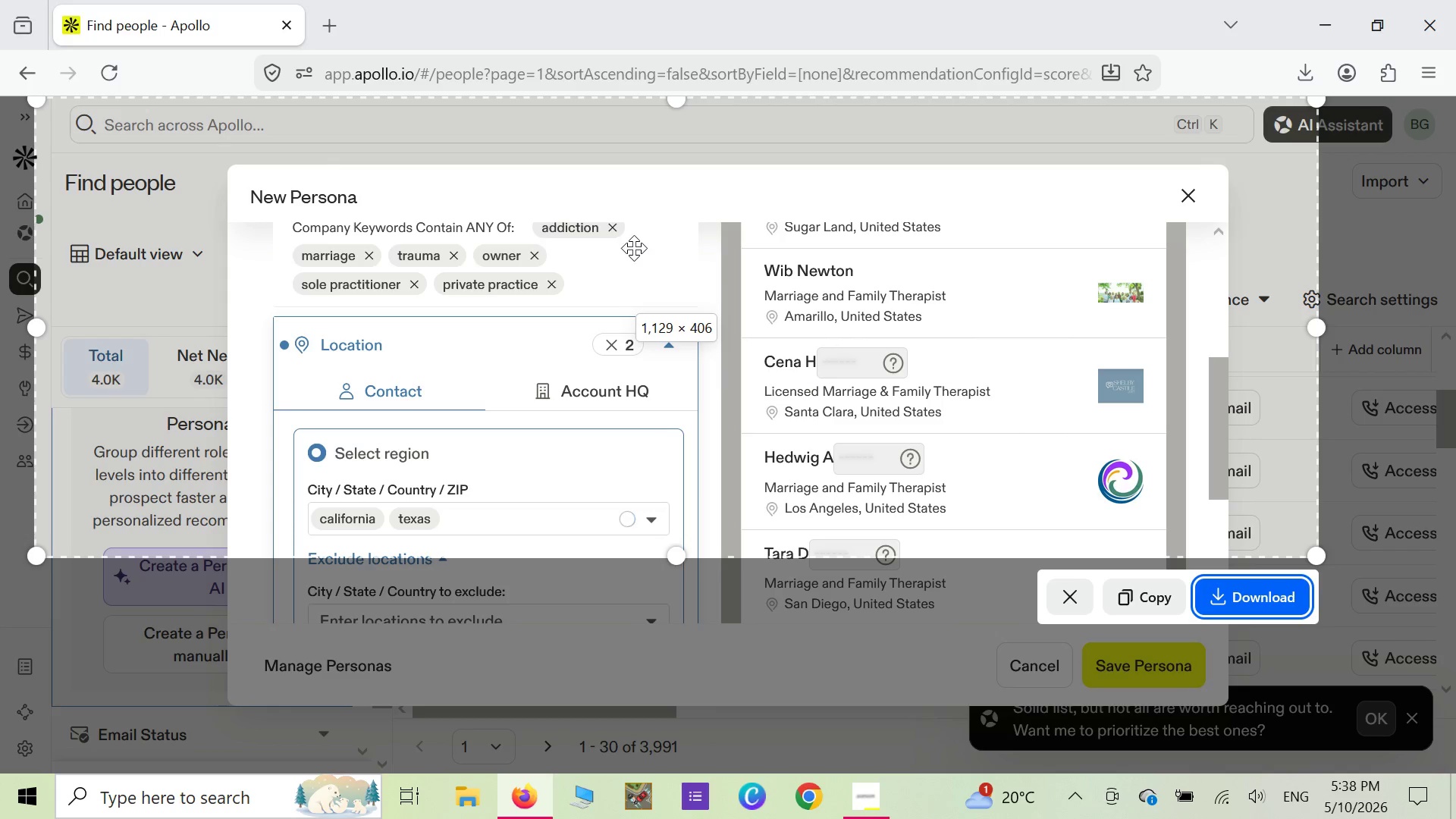 
wait(12.67)
 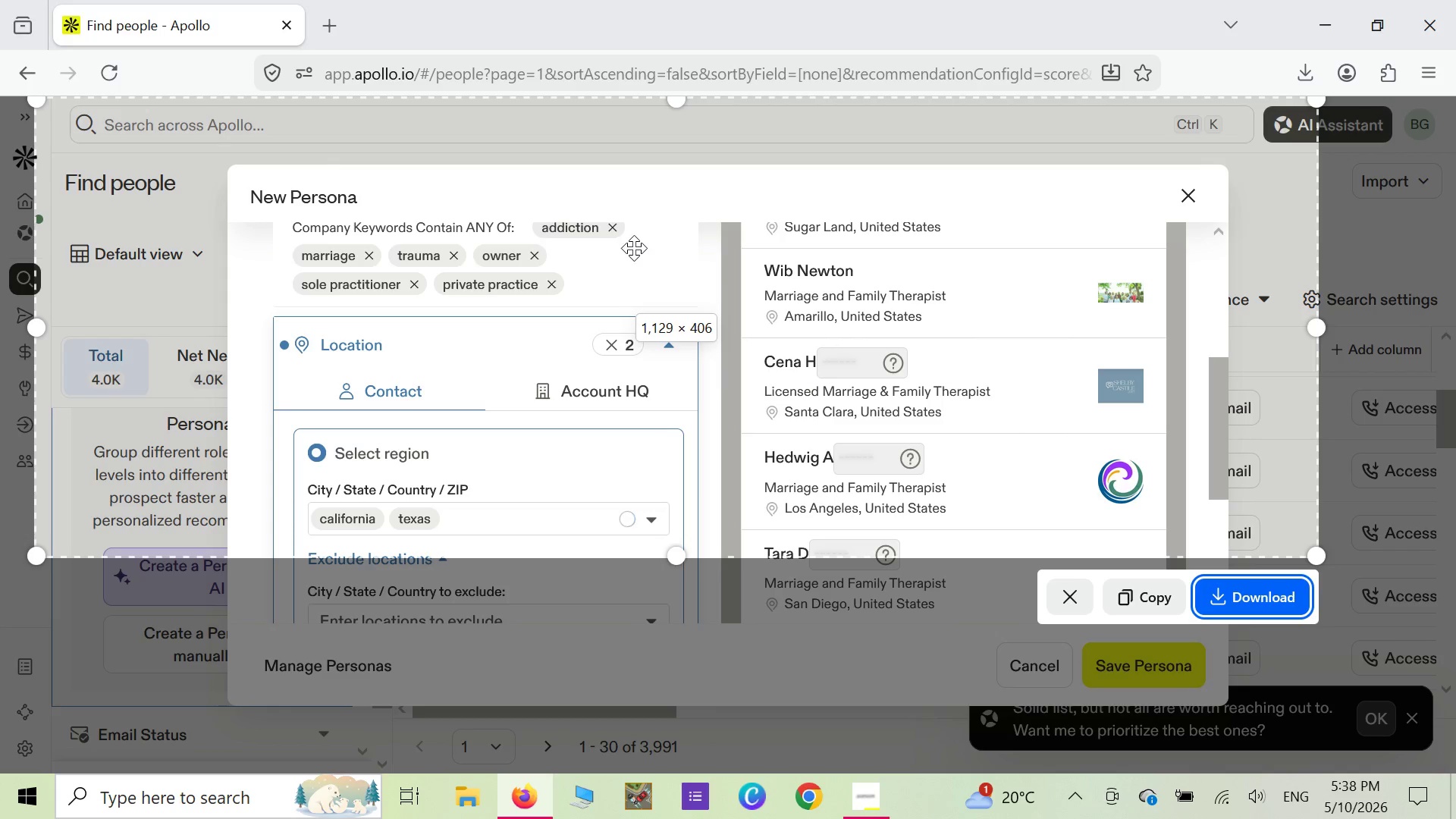 
left_click([1278, 598])
 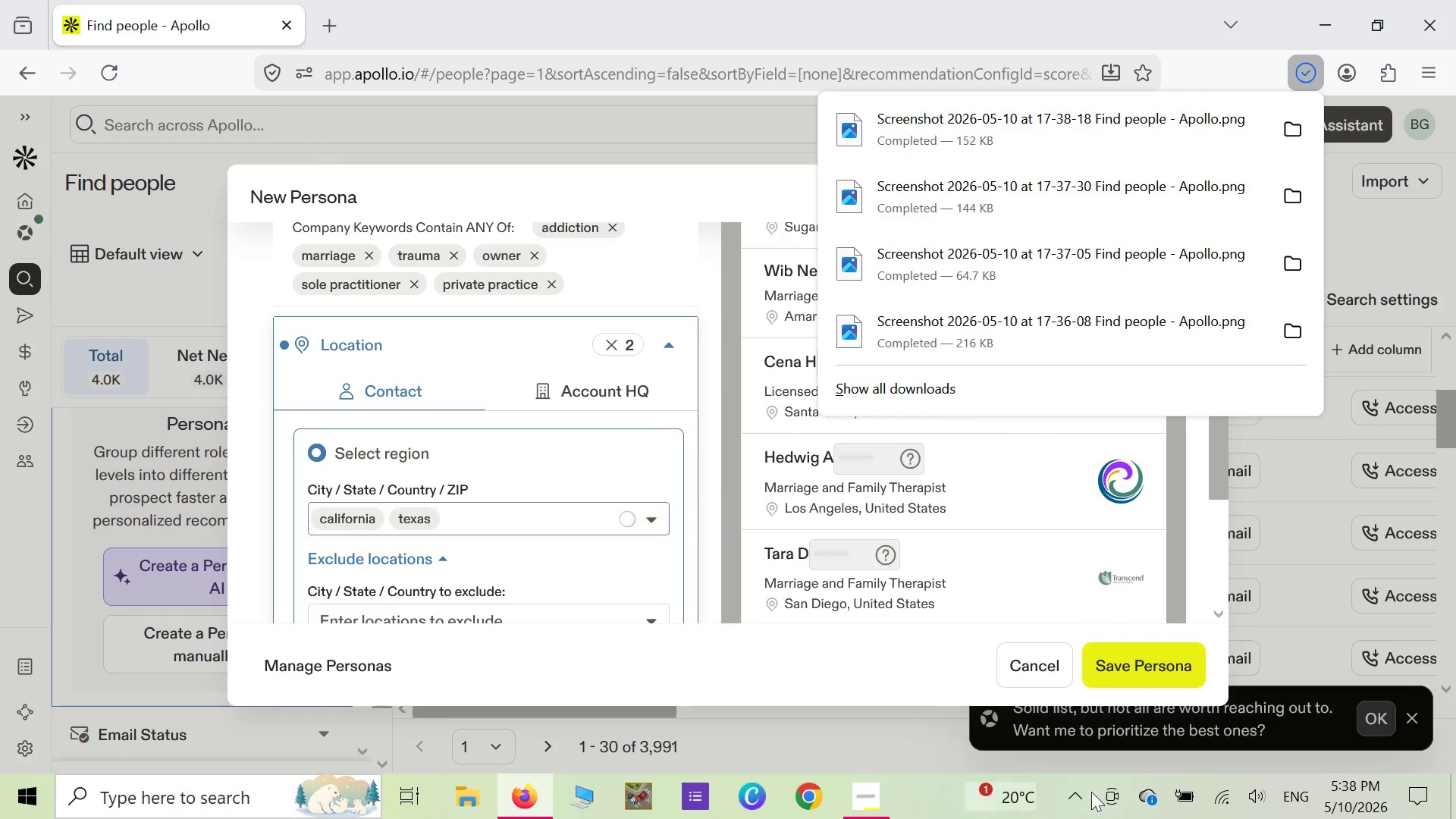 
left_click([1167, 663])
 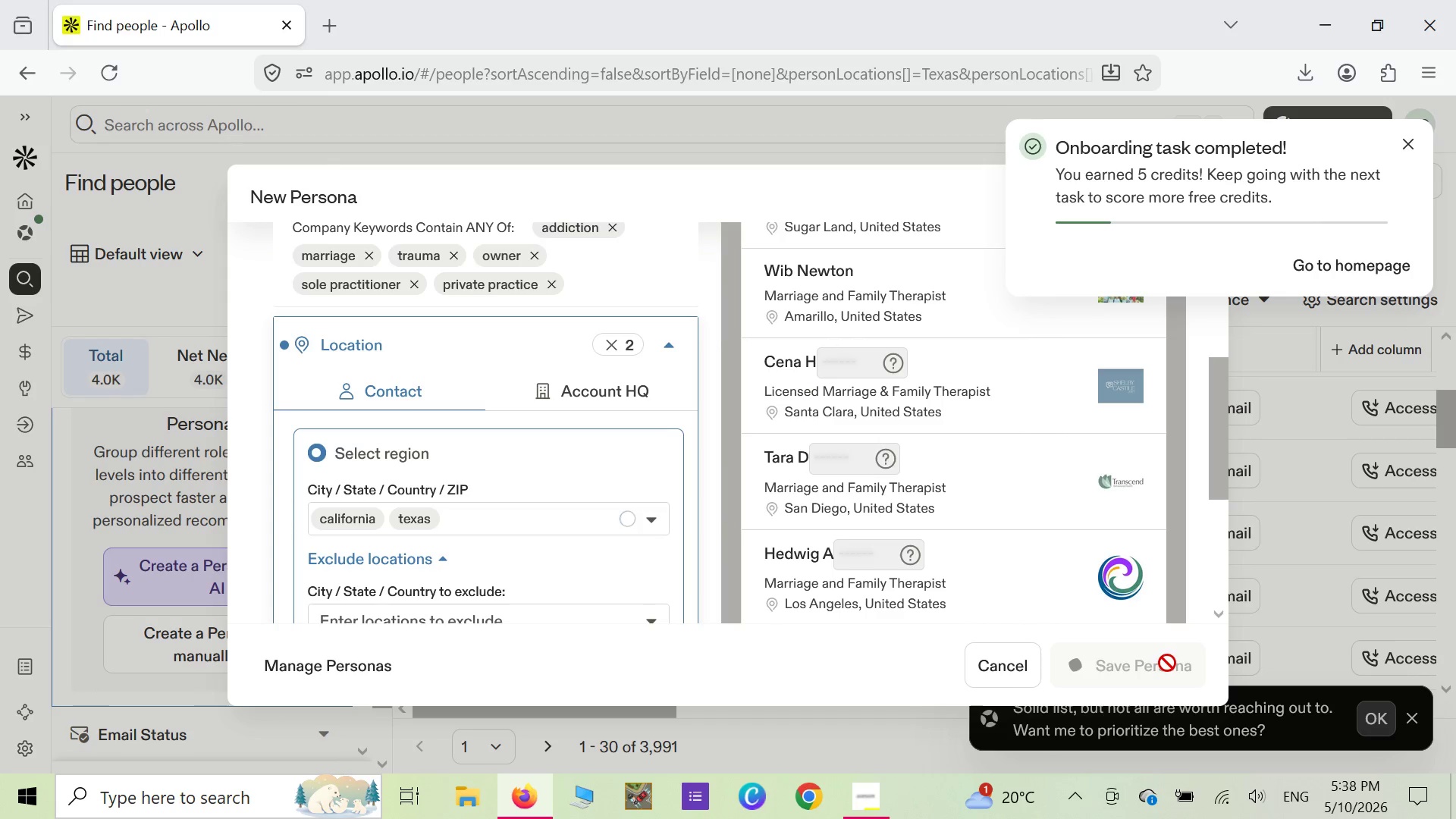 
wait(25.45)
 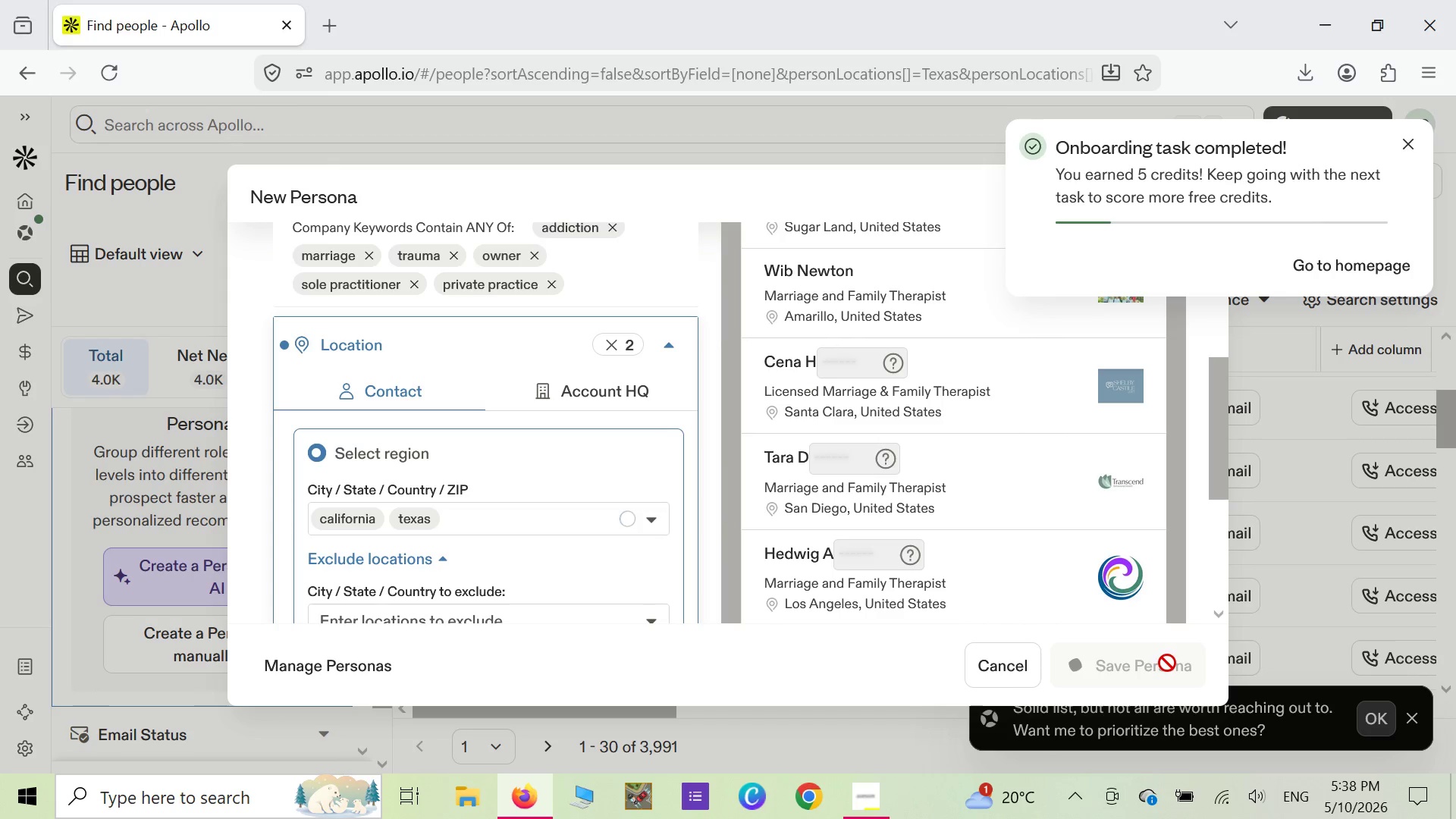 
scroll: coordinate [1147, 232], scroll_direction: up, amount: 3.0
 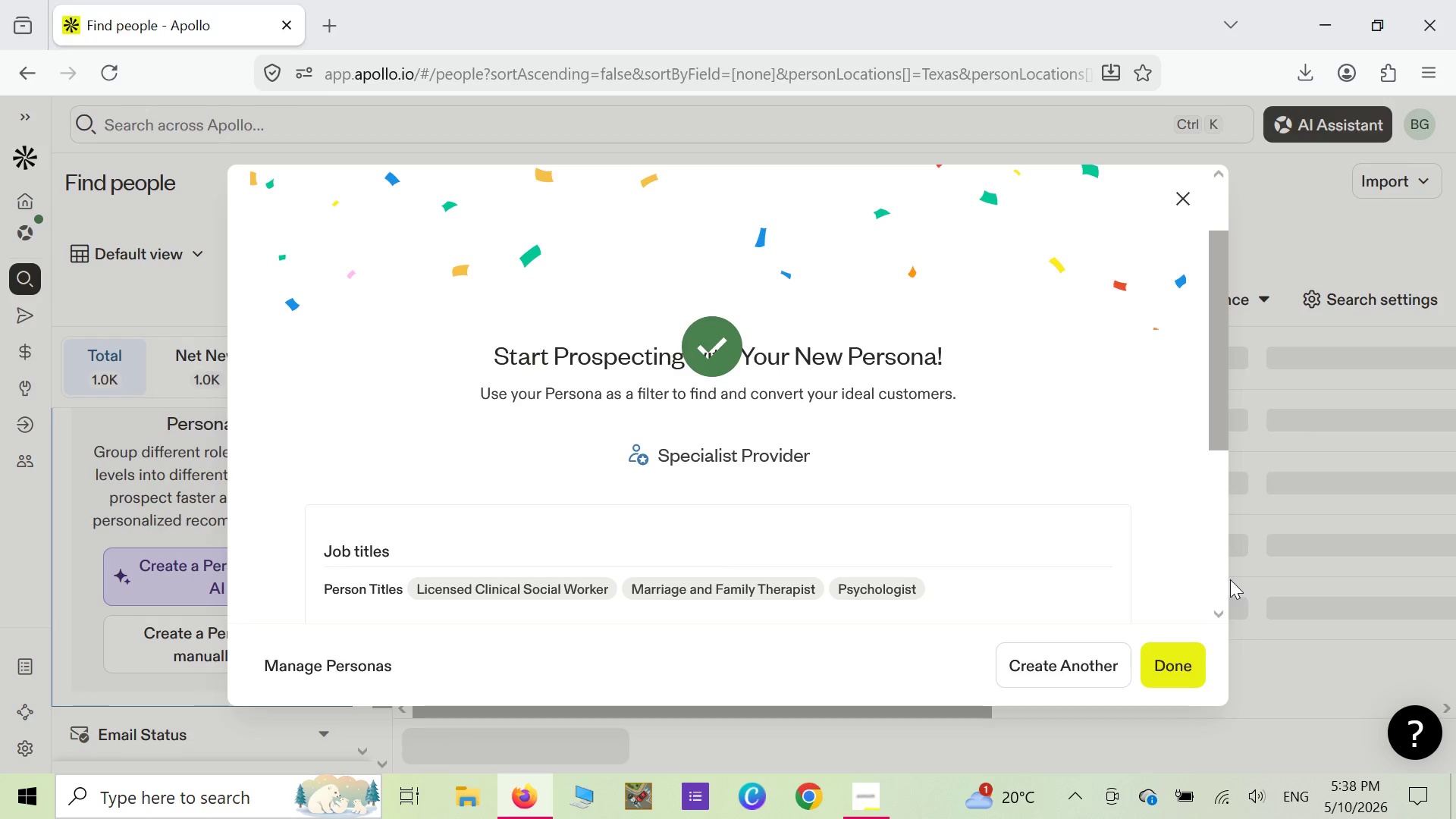 
left_click([1219, 613])
 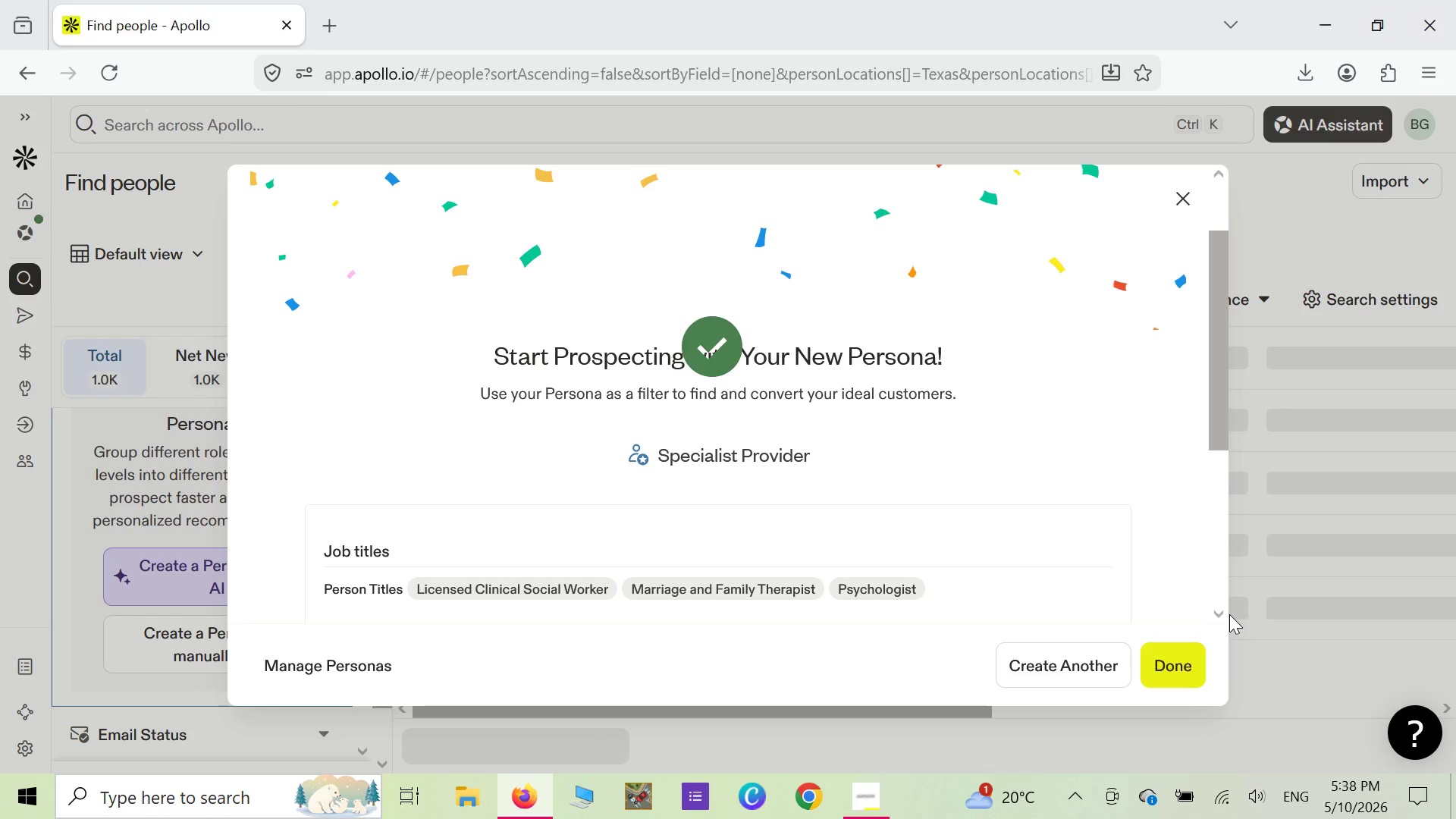 
left_click([1210, 613])
 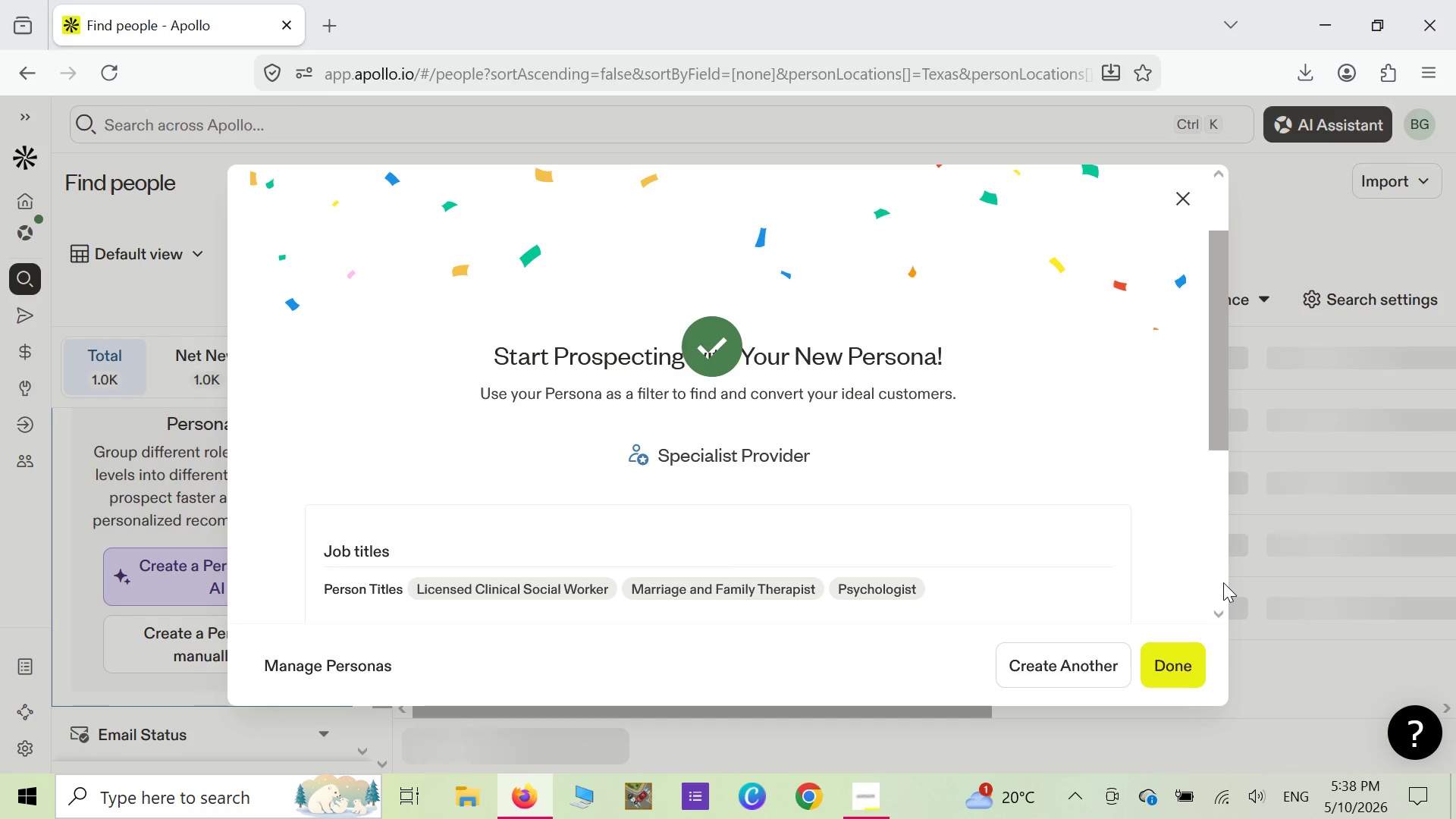 
left_click([1223, 582])
 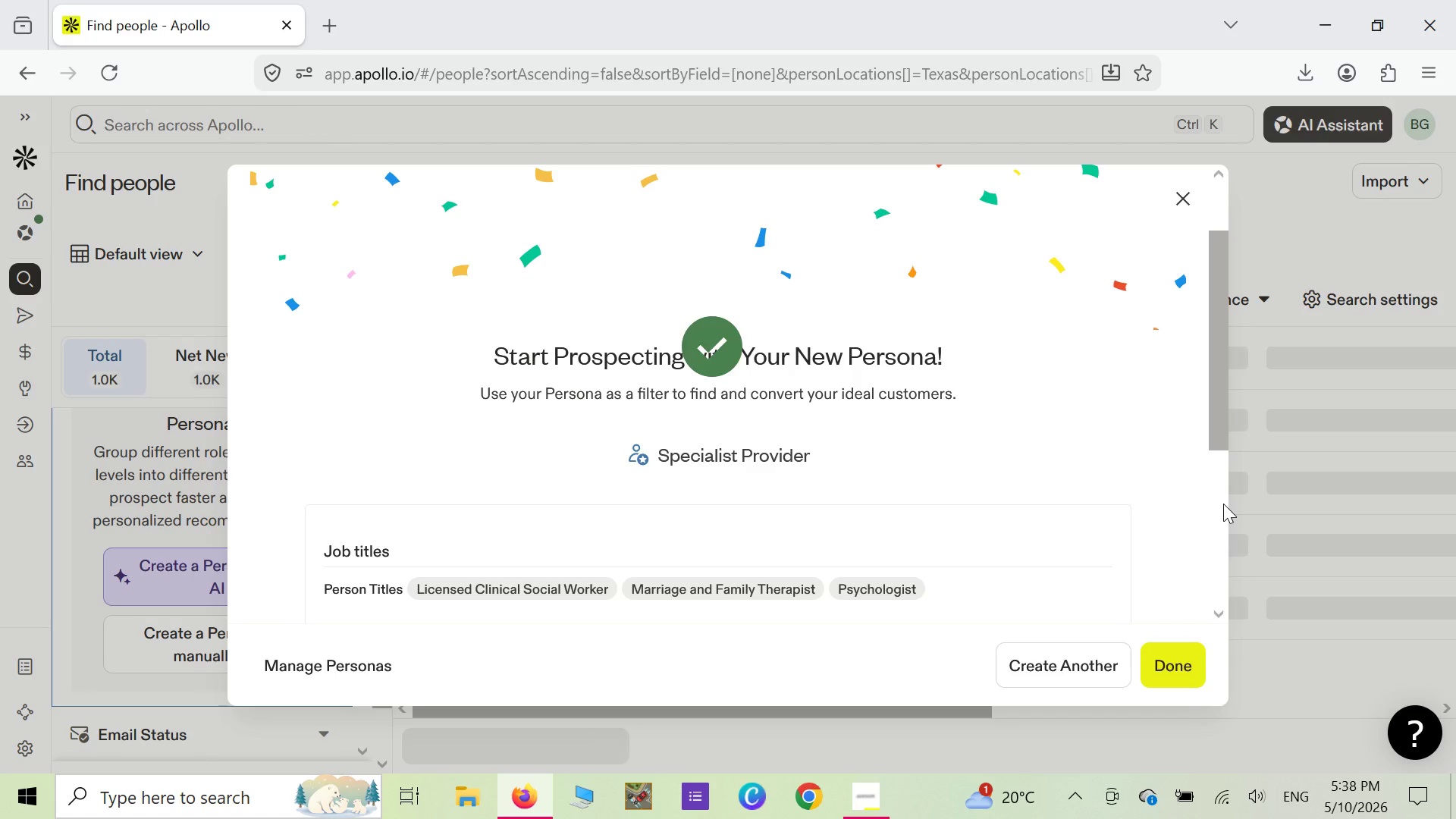 
scroll: coordinate [1223, 504], scroll_direction: down, amount: 6.0
 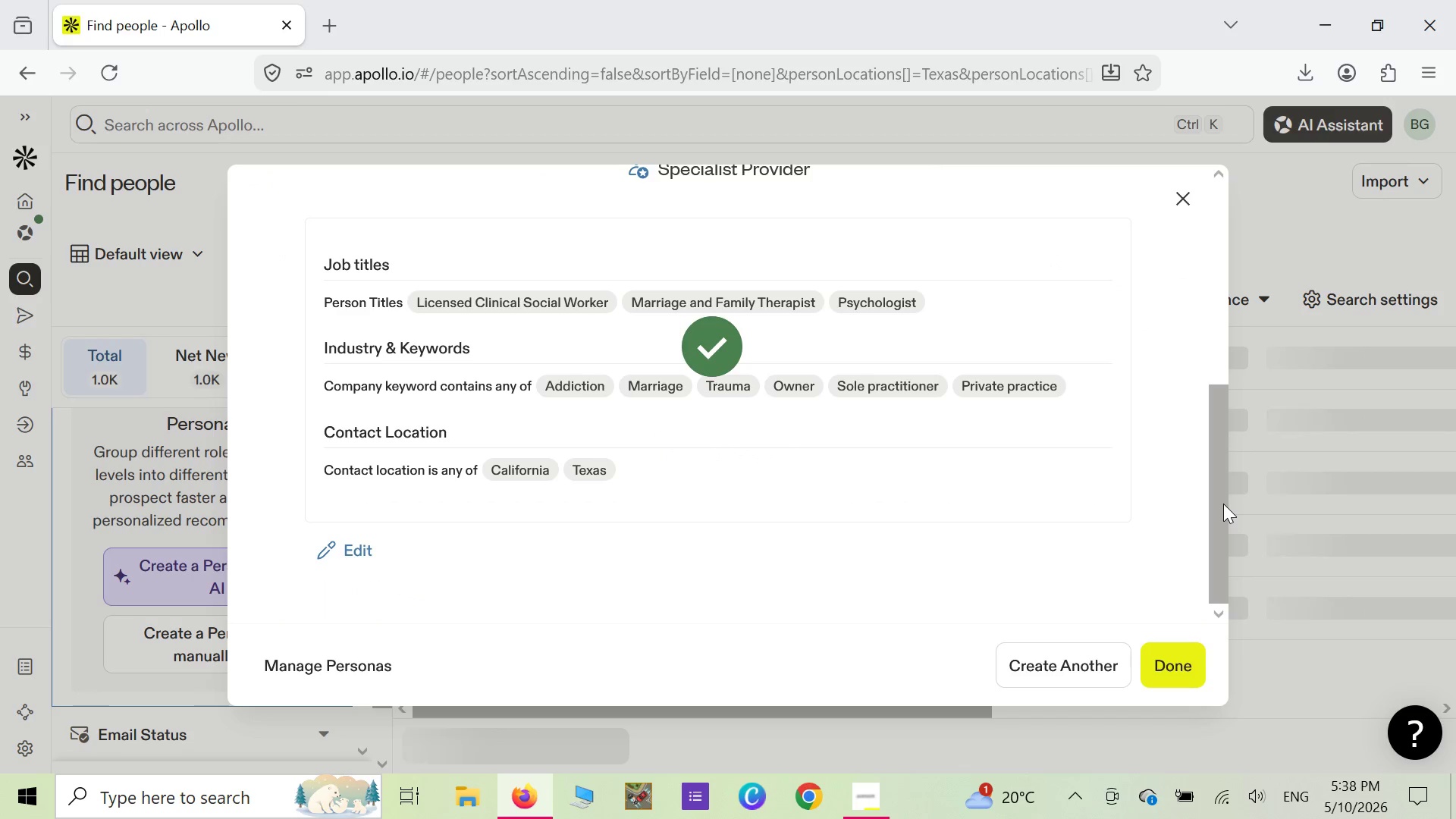 
scroll: coordinate [1223, 504], scroll_direction: up, amount: 1.0
 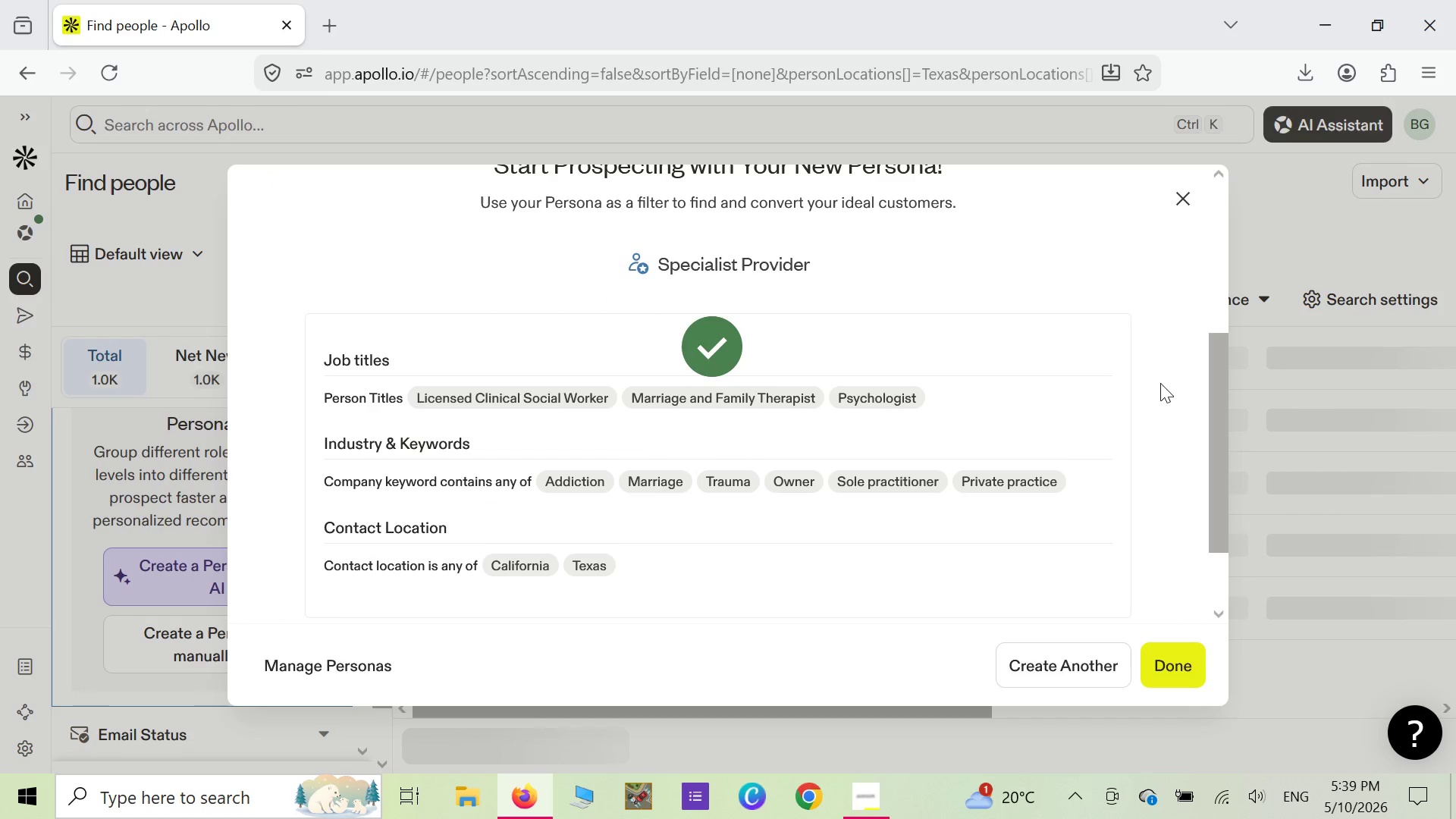 
right_click([1136, 326])
 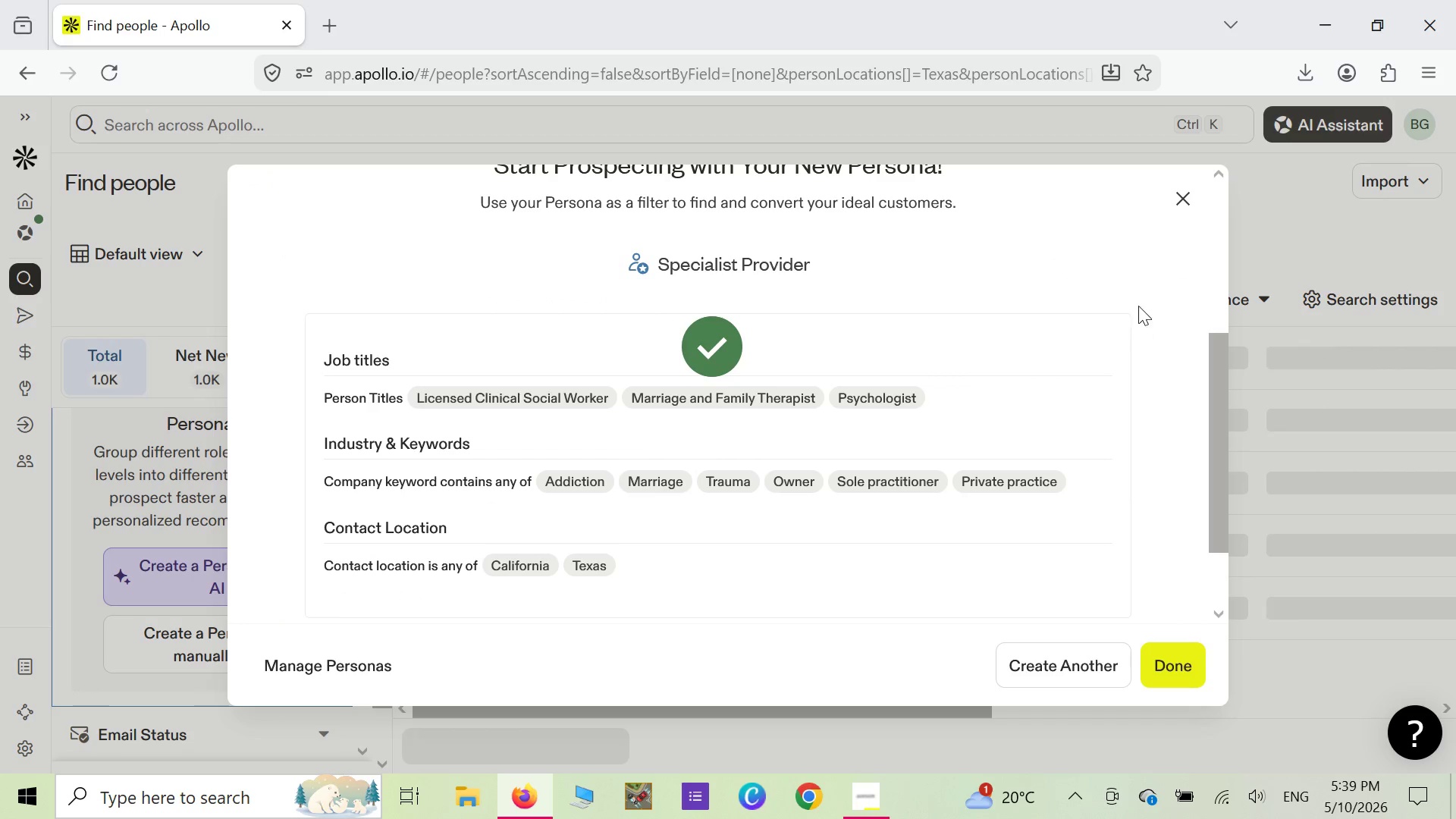 
left_click([1147, 276])
 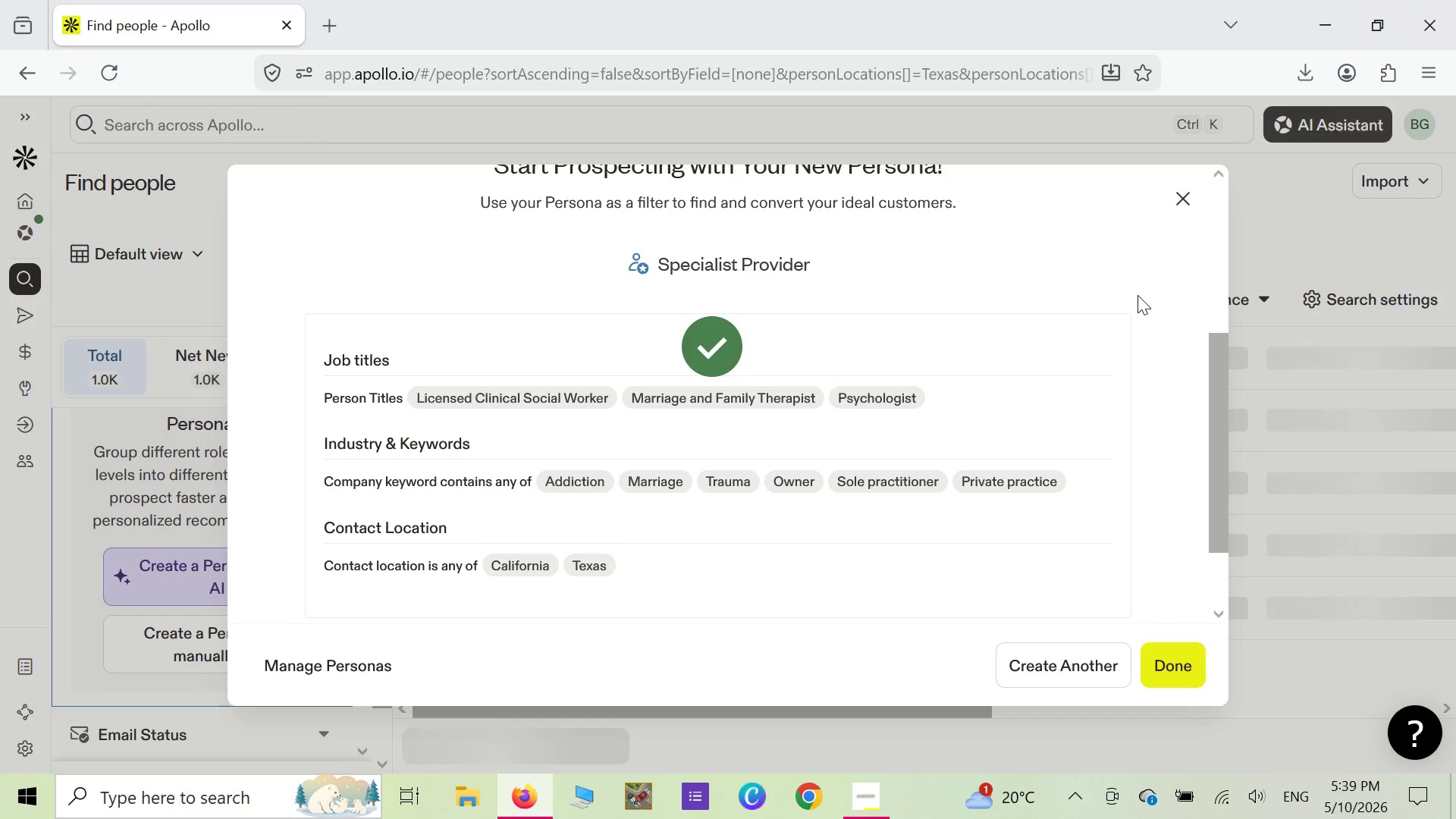 
wait(11.41)
 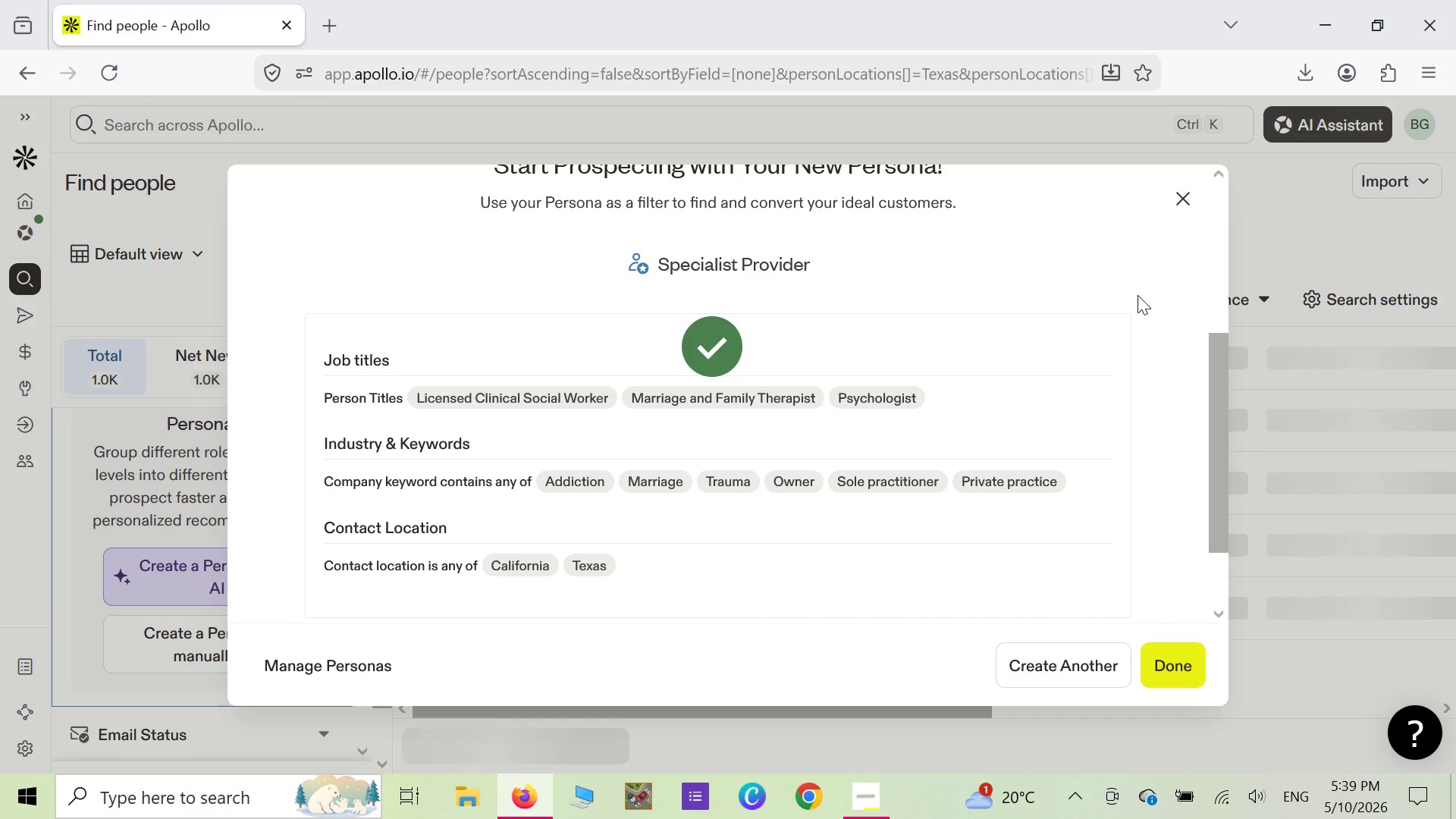 
scroll: coordinate [1138, 295], scroll_direction: up, amount: 2.0
 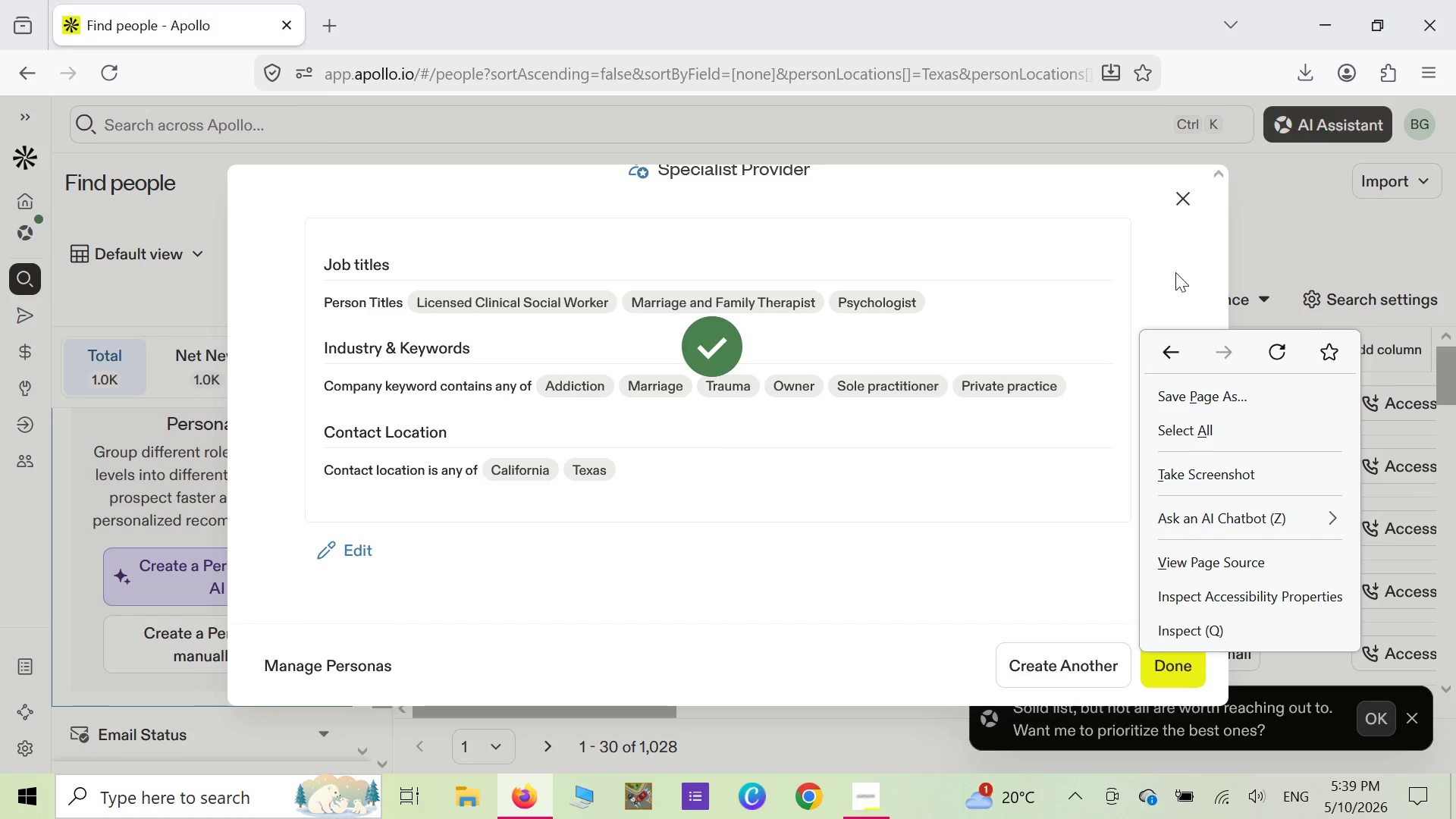 
left_click([1166, 273])
 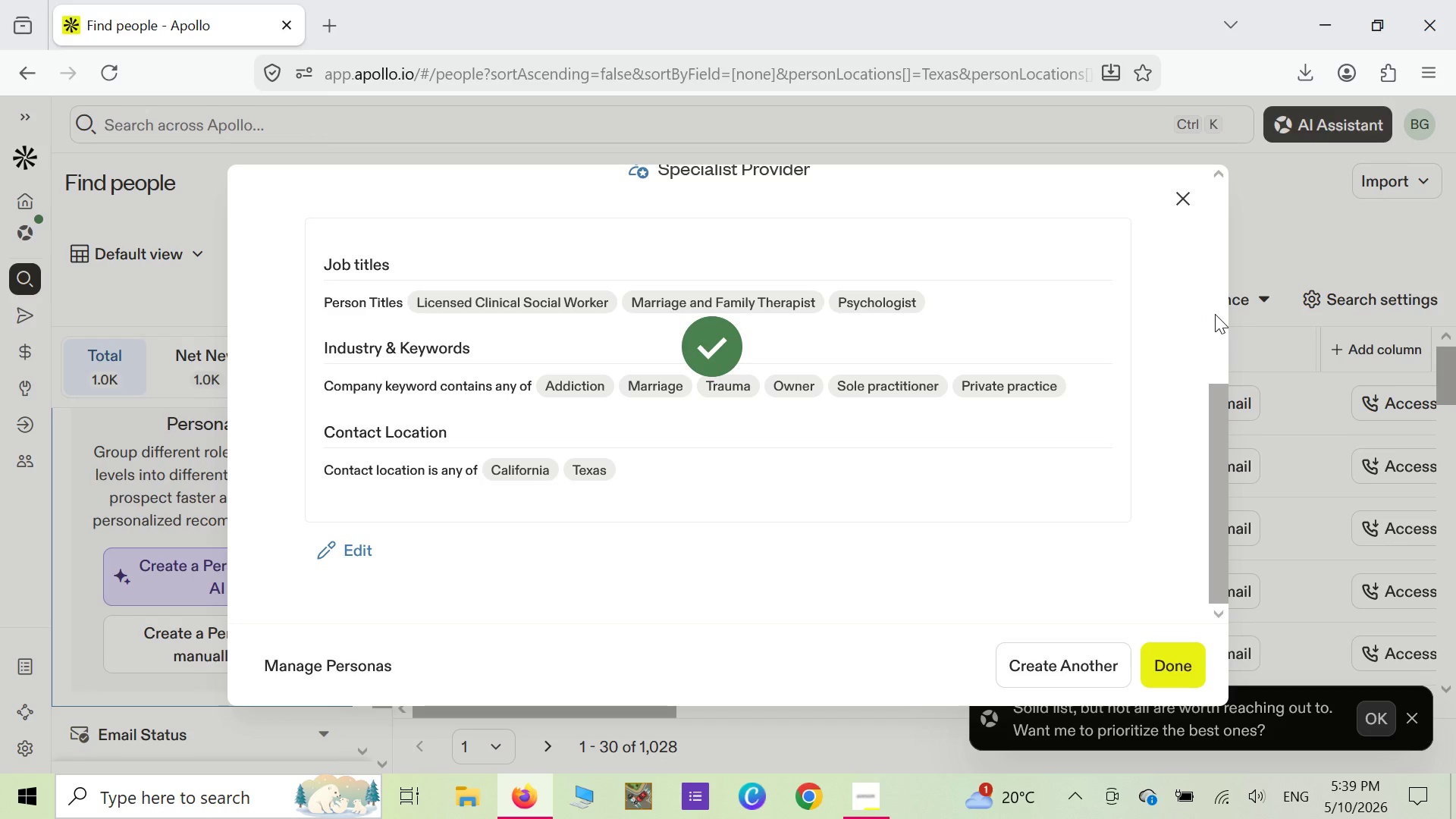 
scroll: coordinate [1215, 314], scroll_direction: up, amount: 1.0
 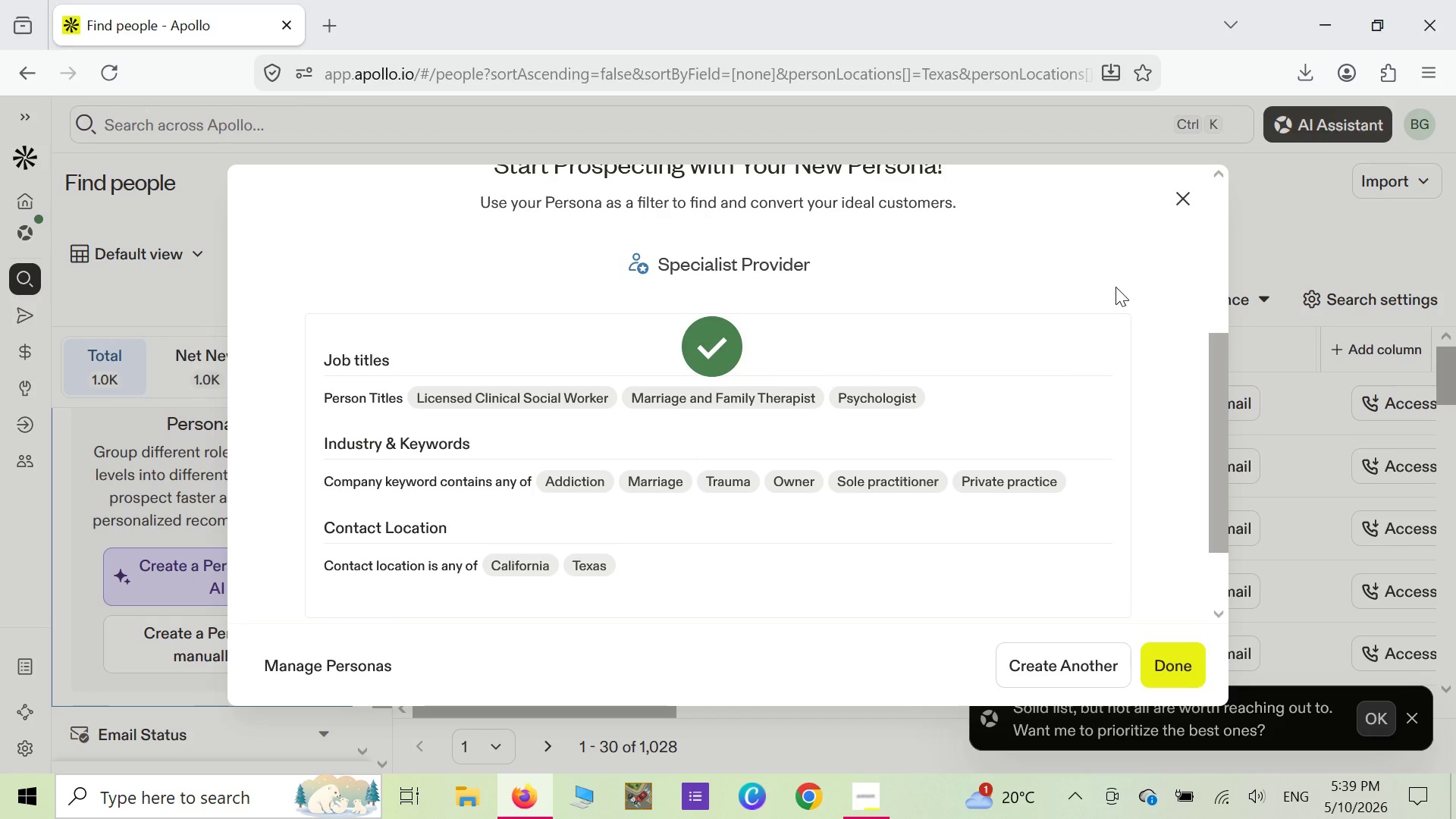 
right_click([1116, 287])
 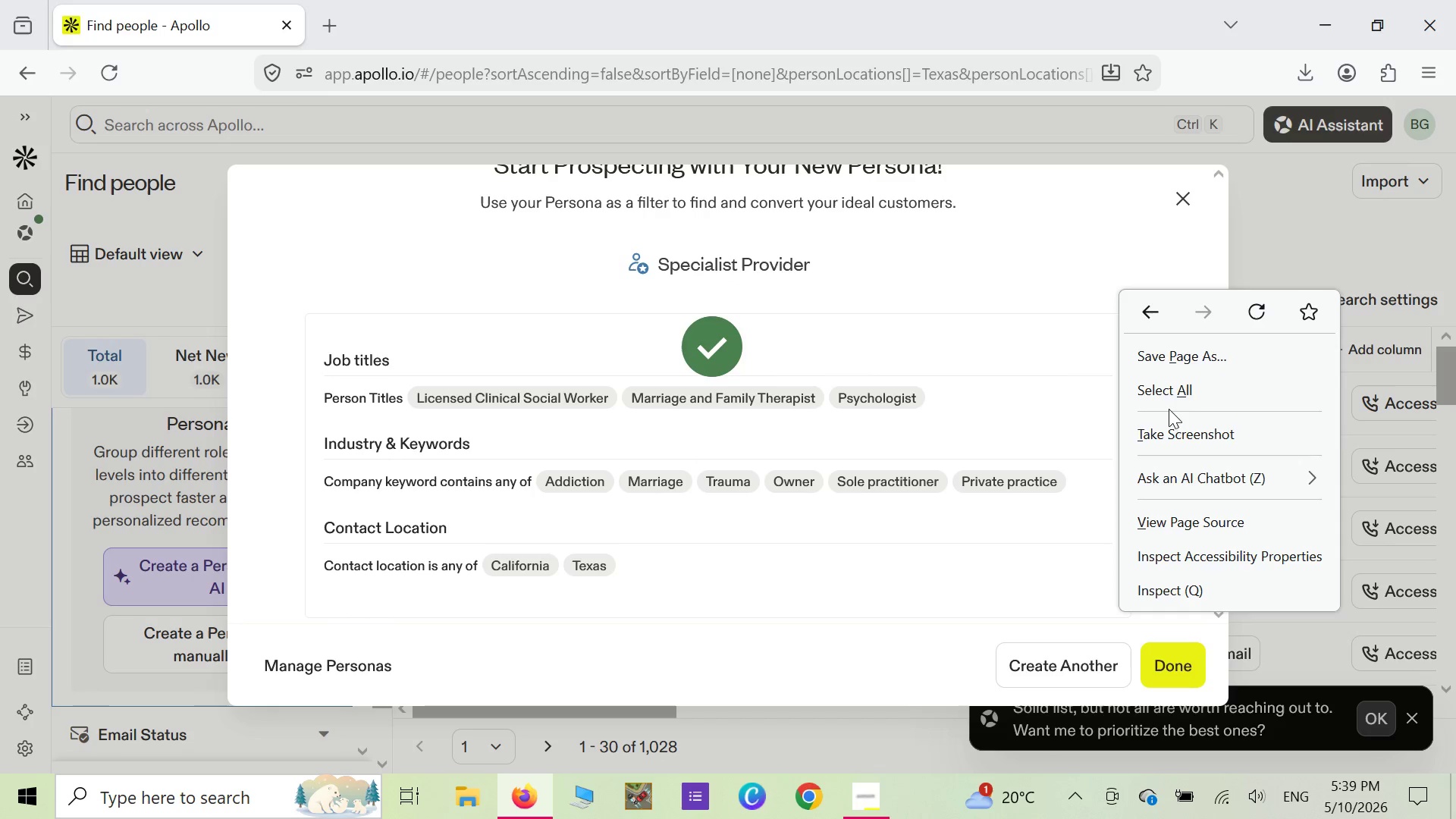 
left_click([1164, 425])
 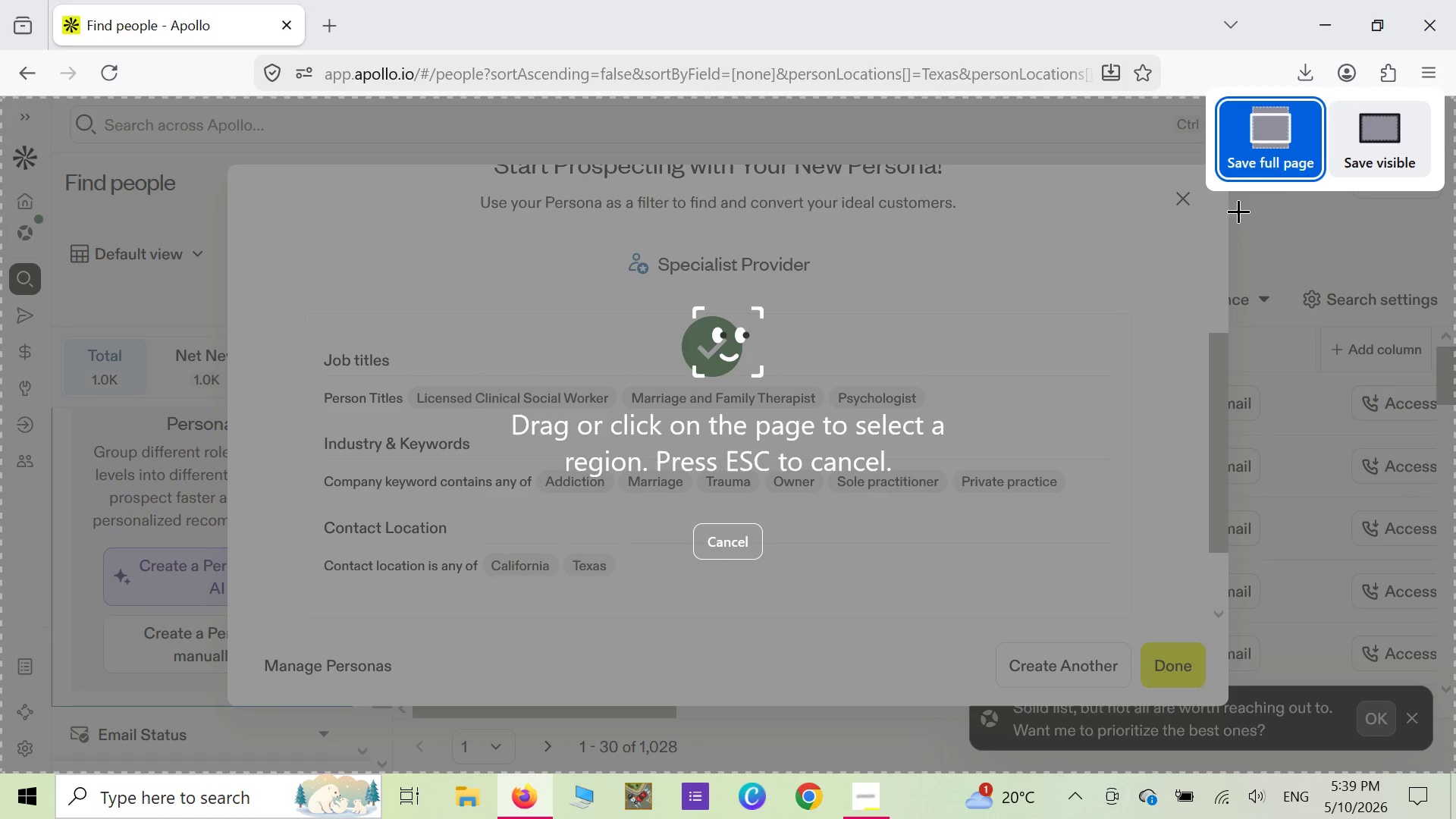 
left_click([1285, 153])
 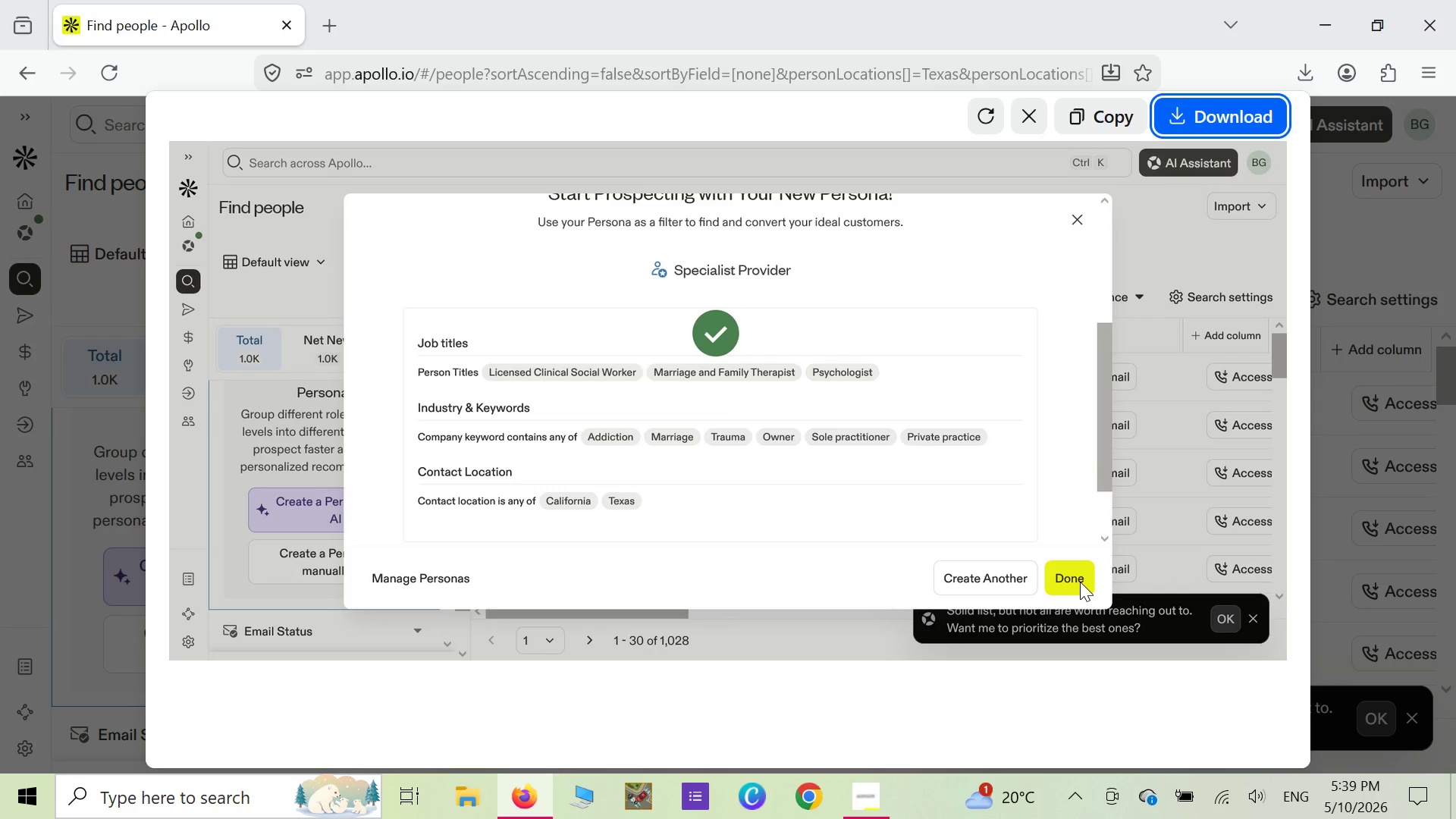 
wait(5.23)
 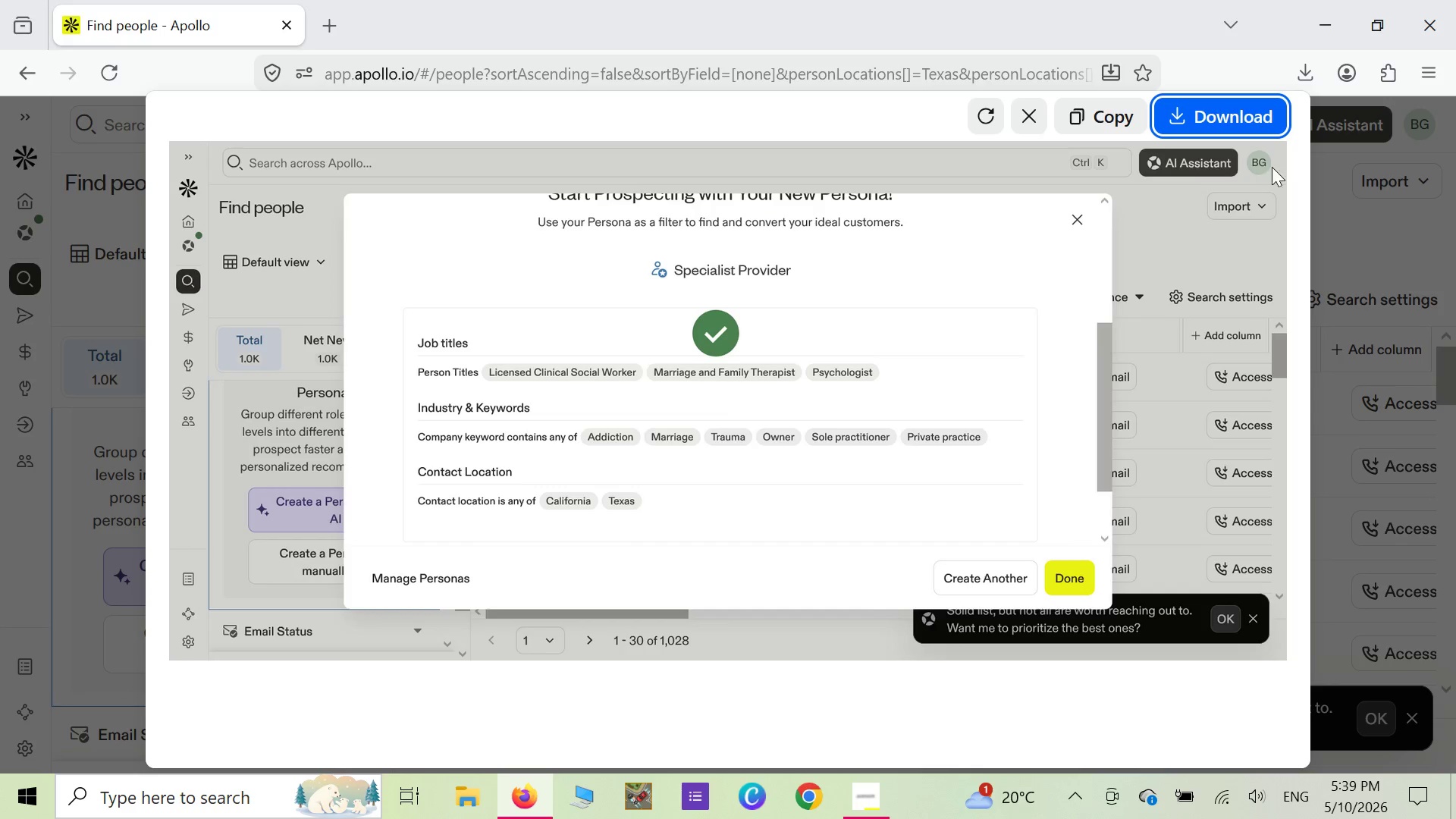 
left_click([1214, 117])
 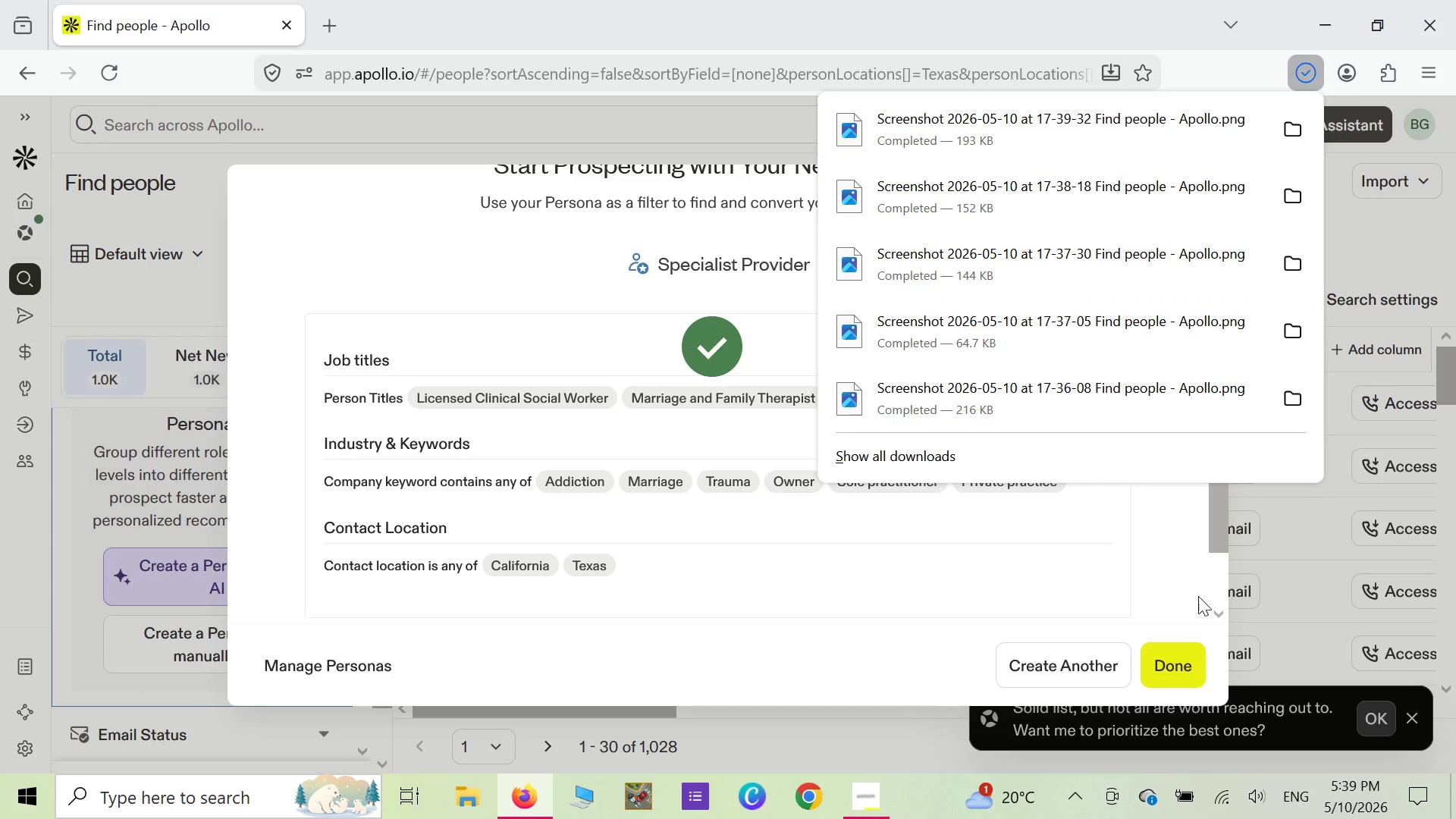 
left_click([1175, 660])
 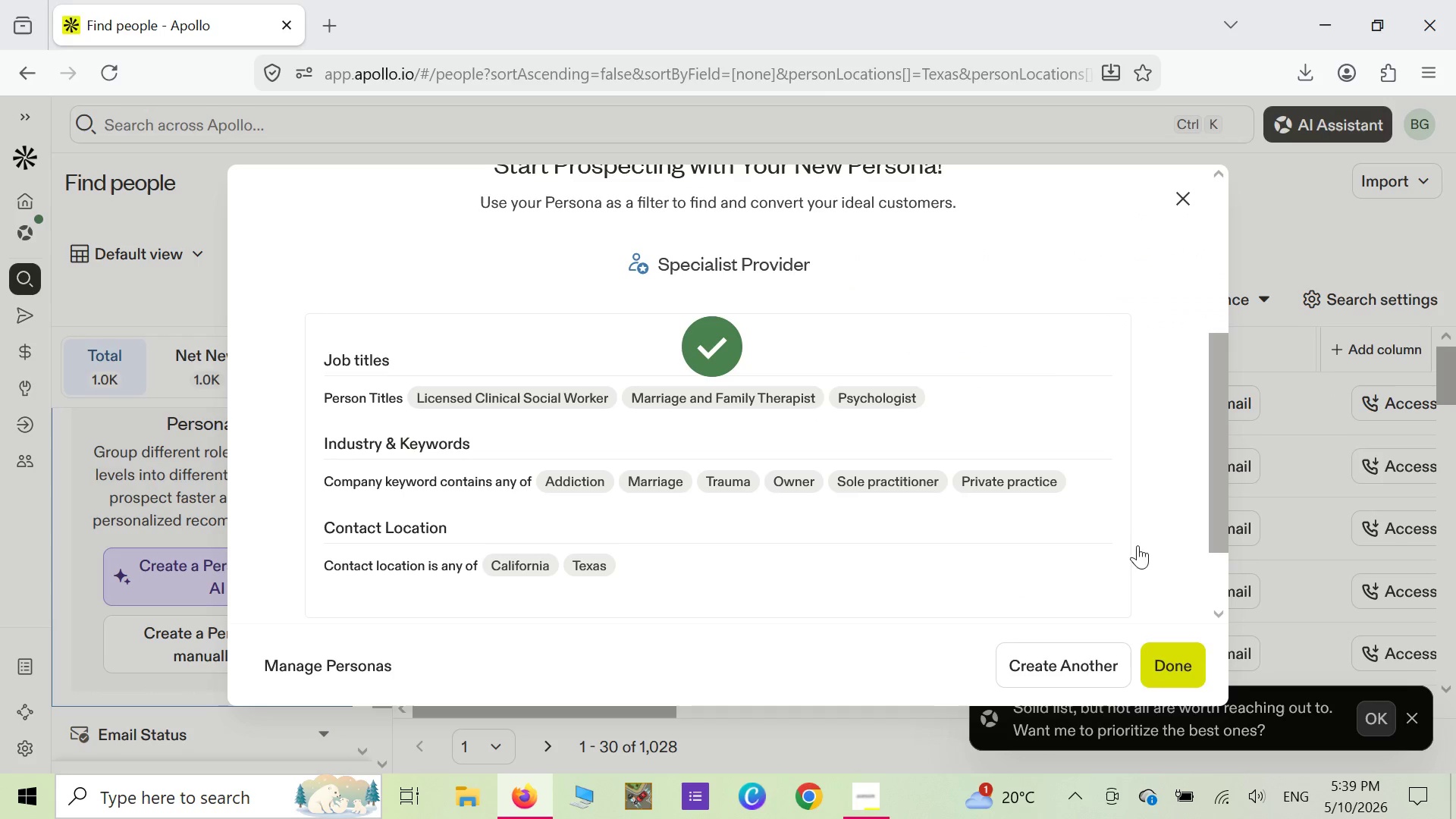 
mouse_move([1031, 384])
 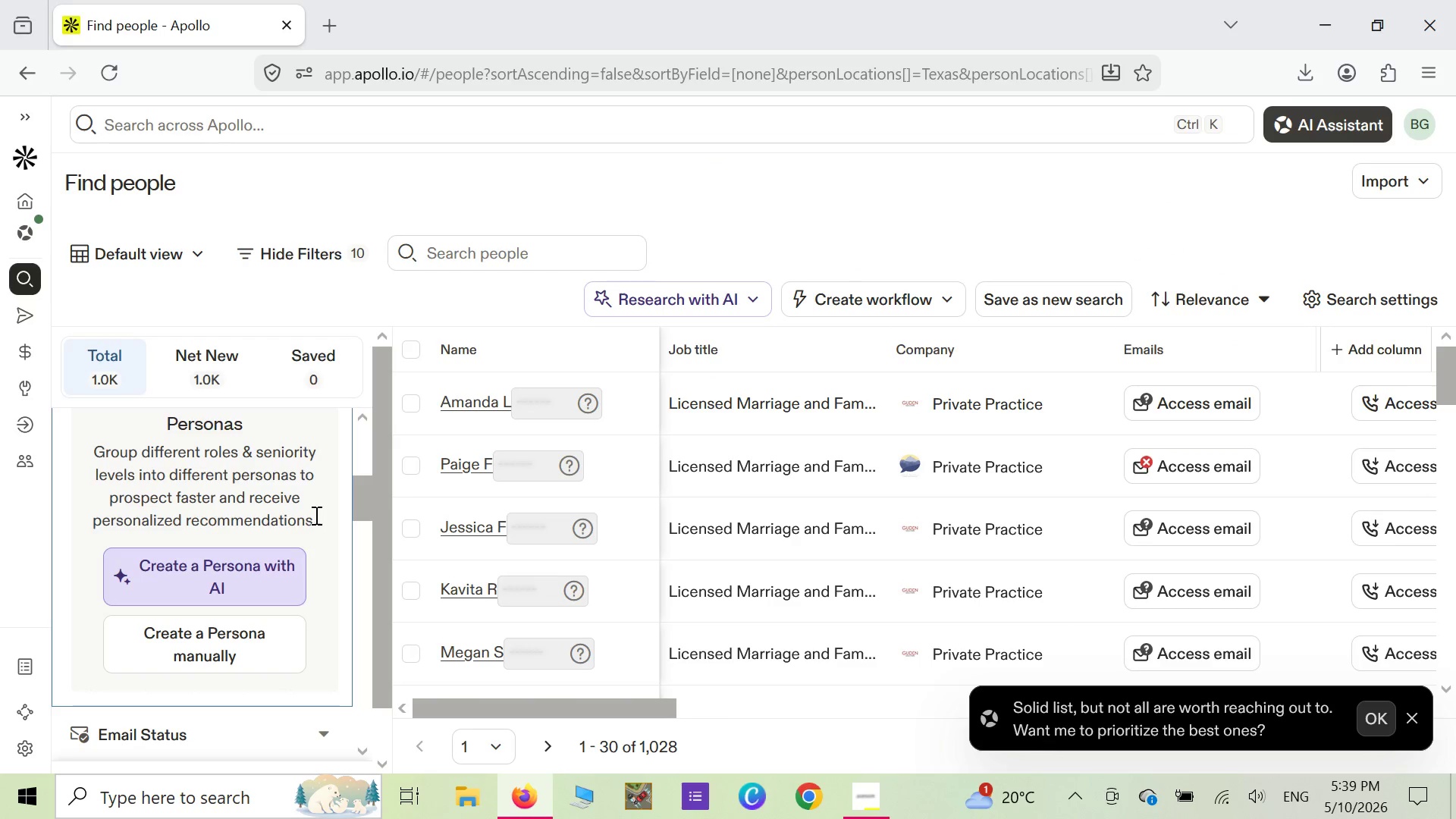 
scroll: coordinate [308, 521], scroll_direction: down, amount: 4.0
 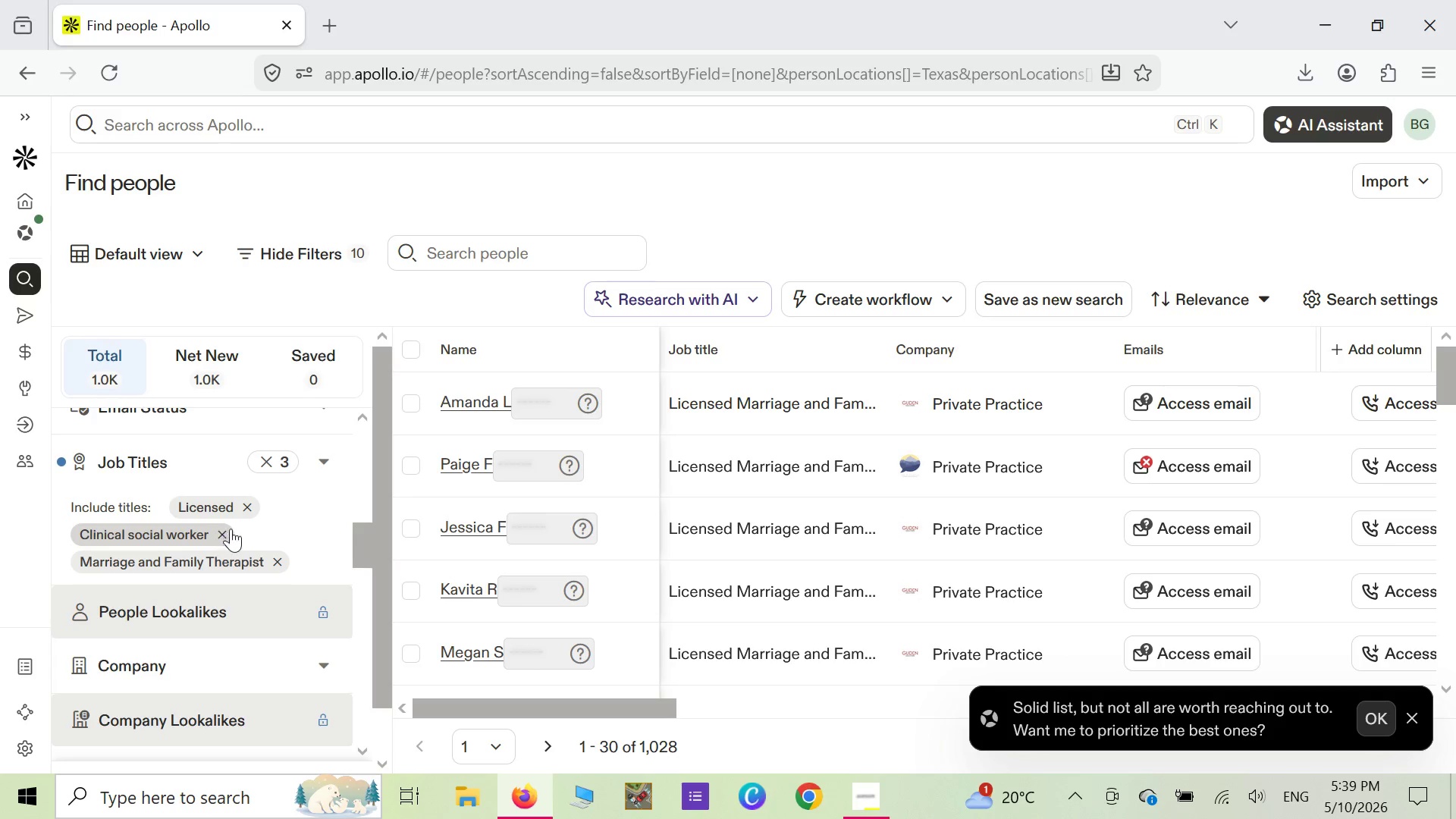 
wait(21.87)
 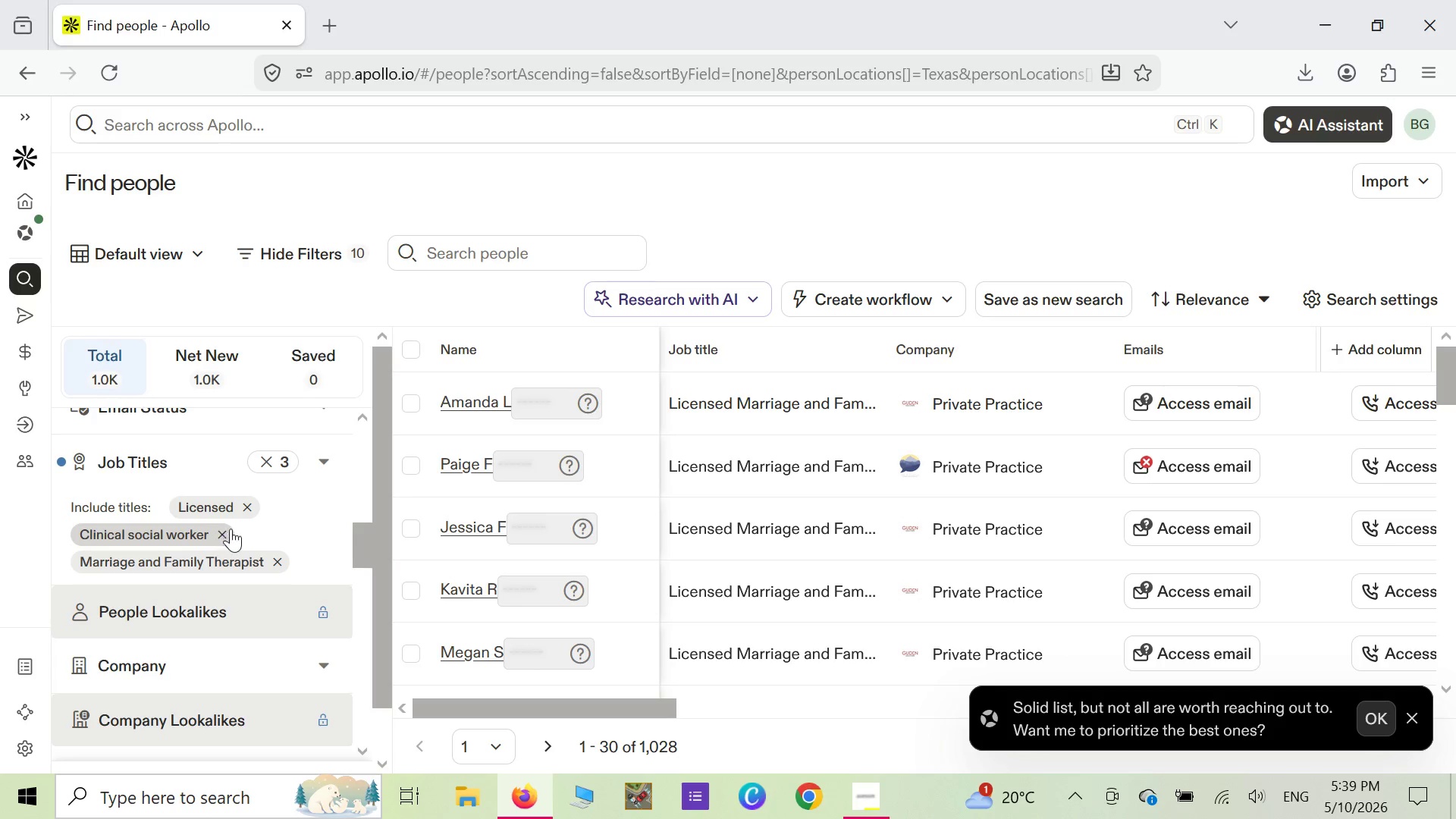 
left_click([244, 508])
 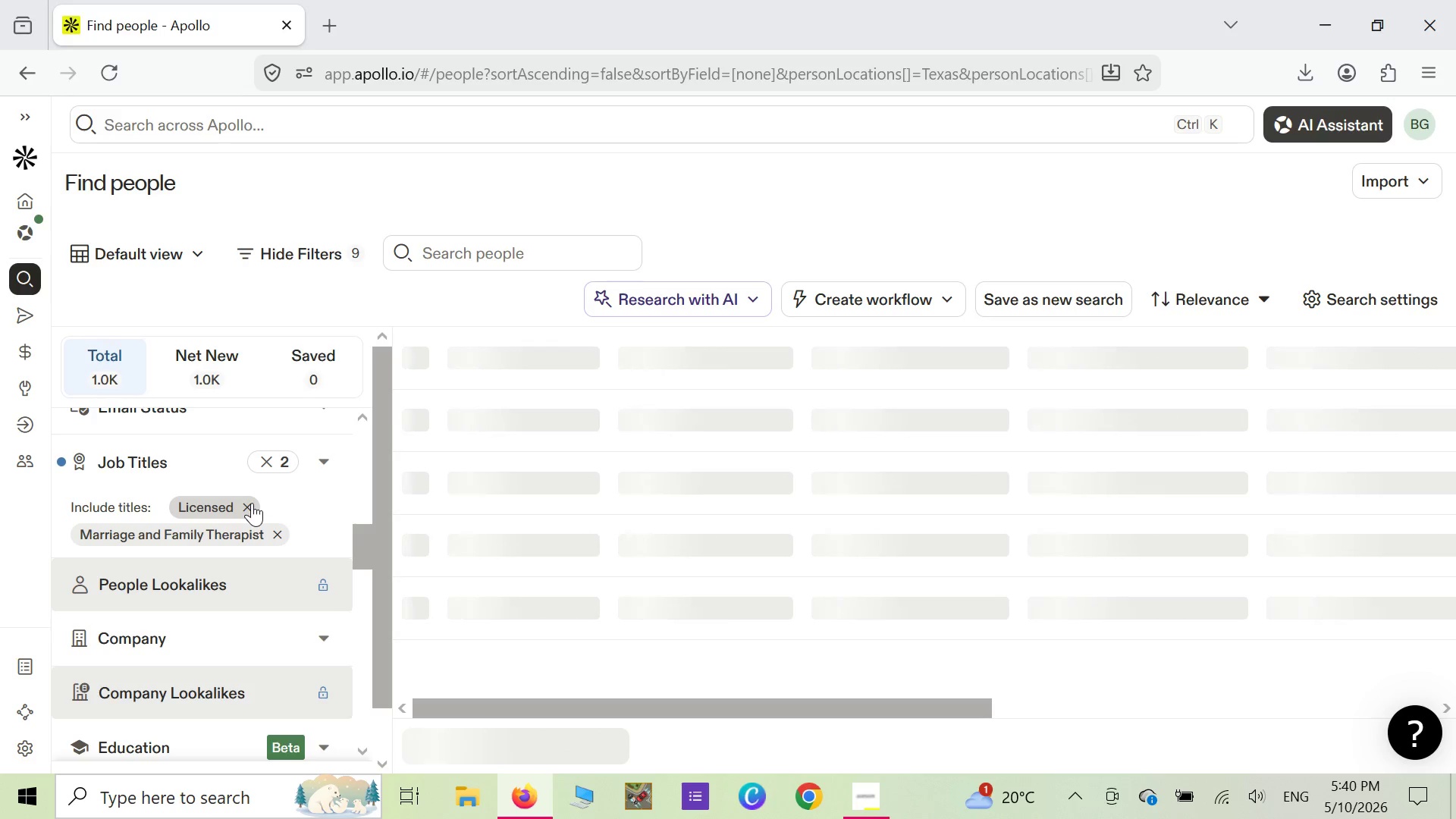 
wait(8.19)
 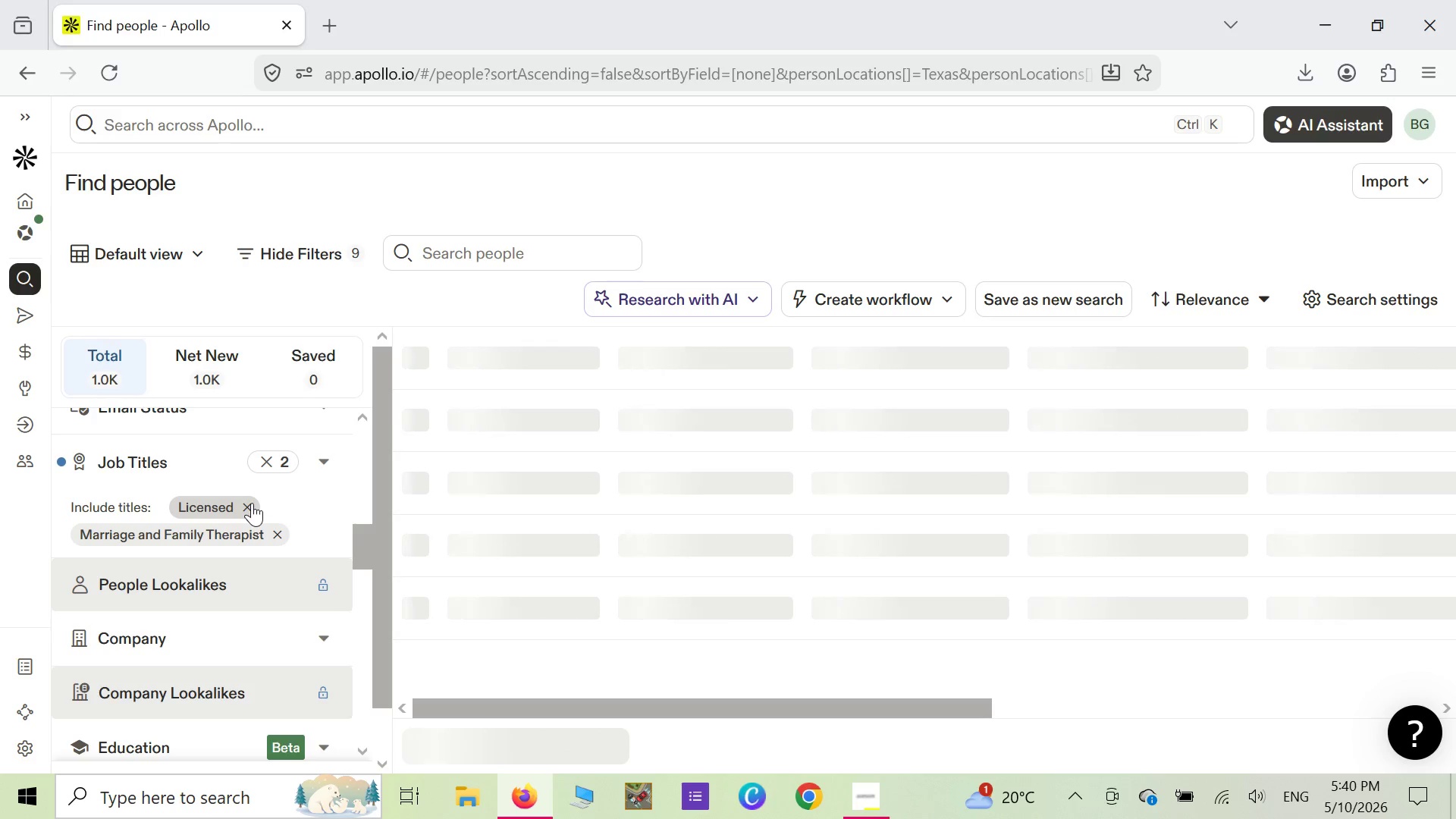 
left_click([320, 520])
 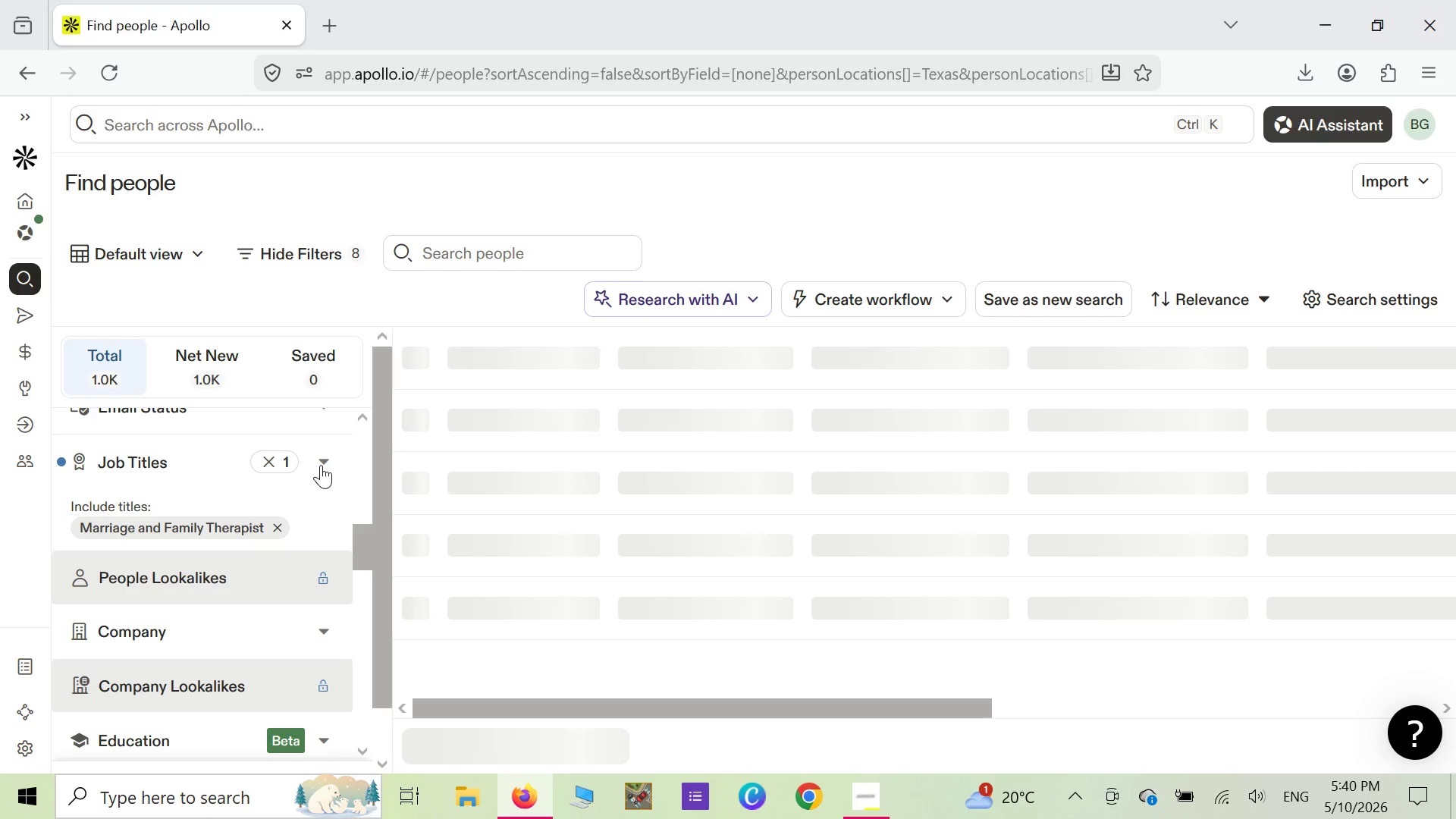 
left_click([322, 465])
 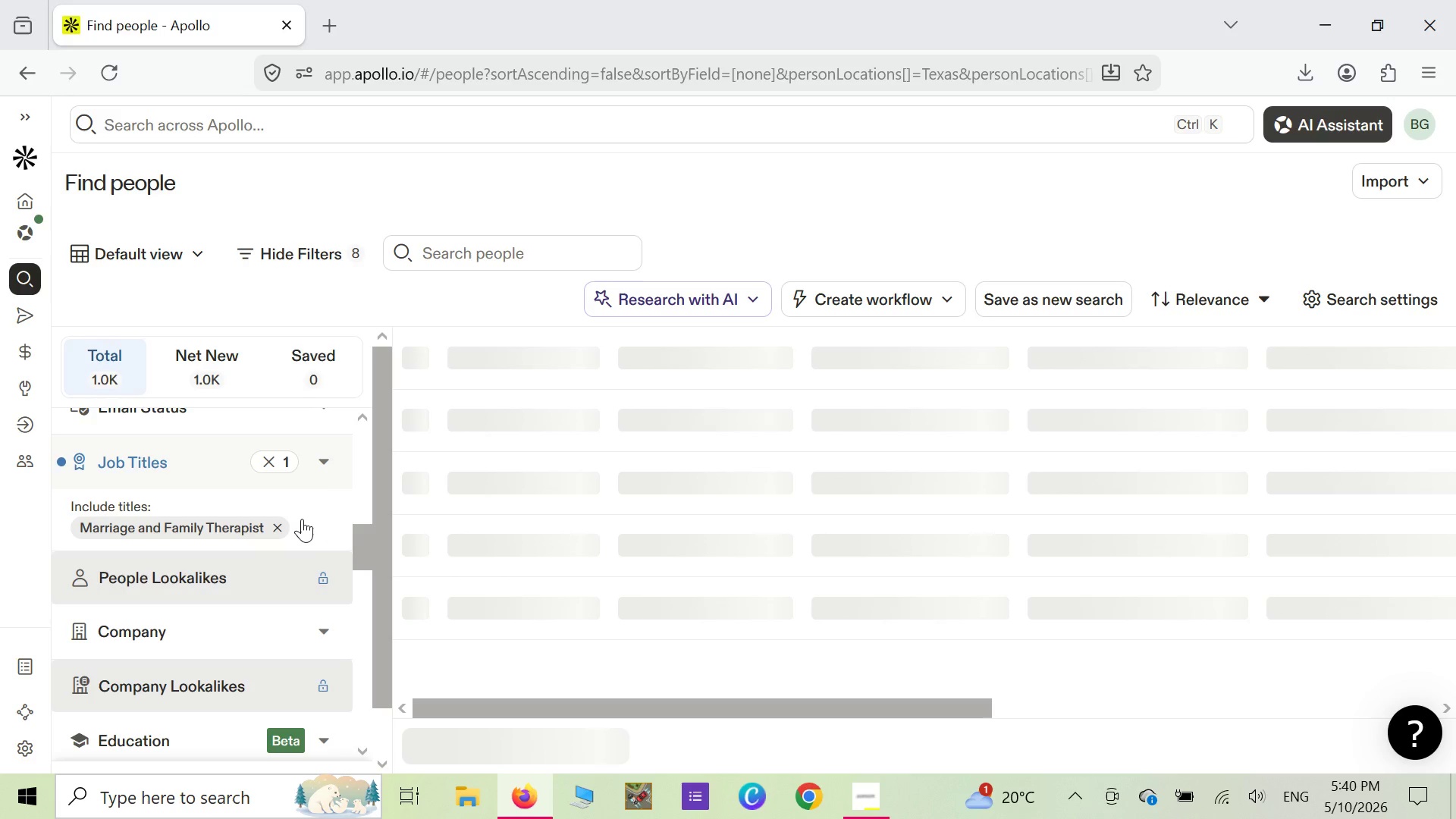 
scroll: coordinate [234, 444], scroll_direction: up, amount: 5.0
 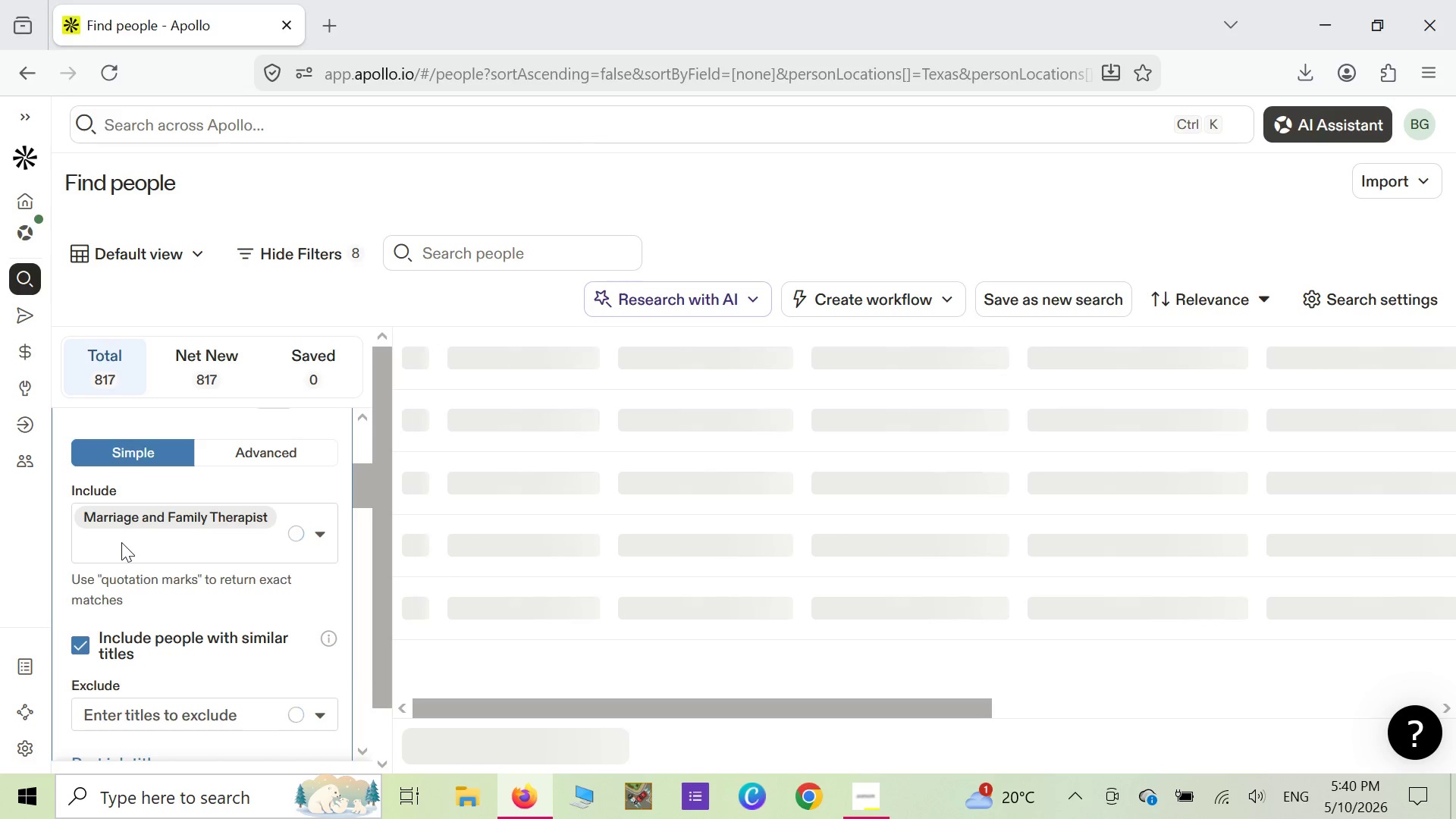 
wait(10.45)
 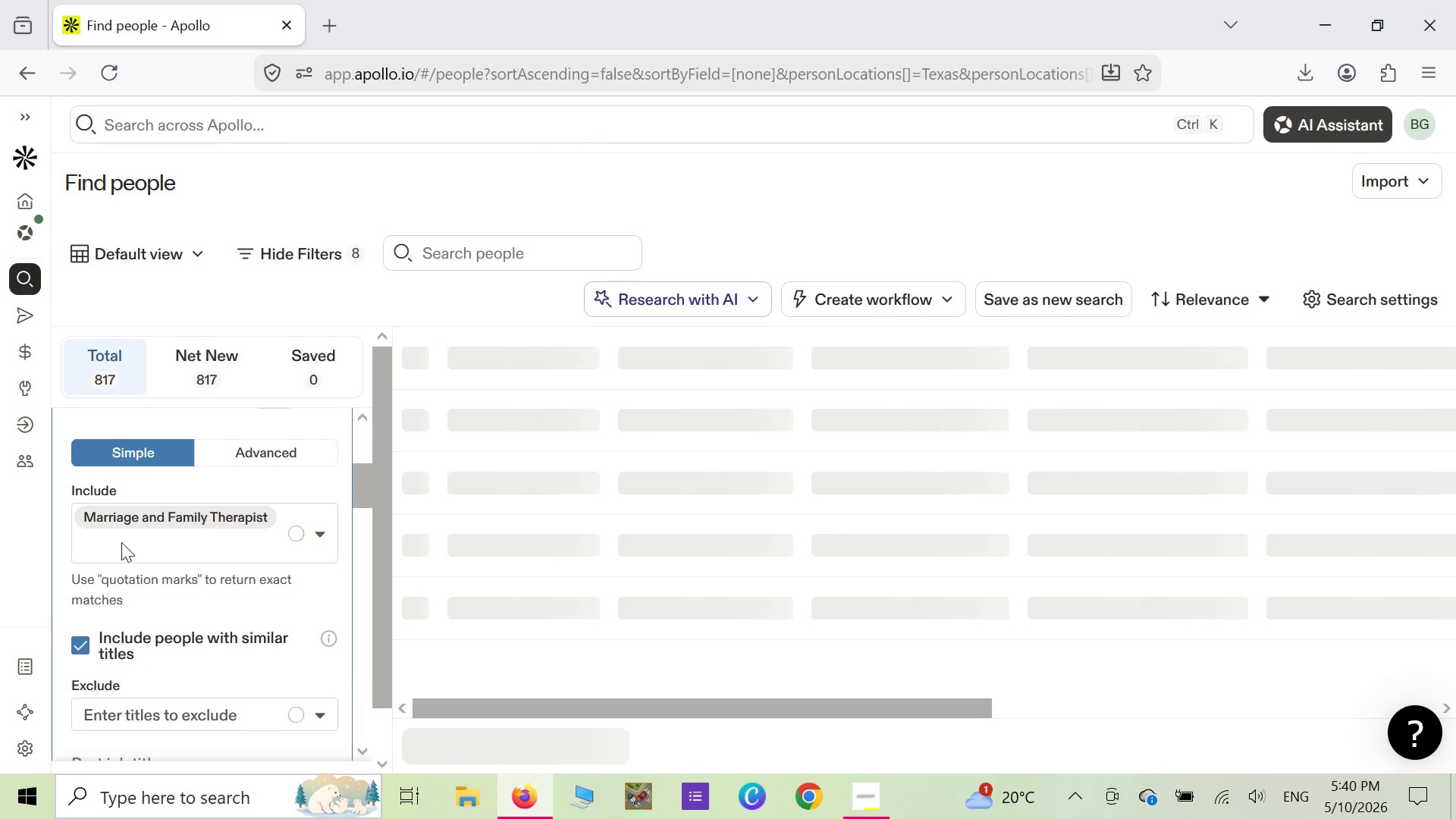 
type(Licenced )
 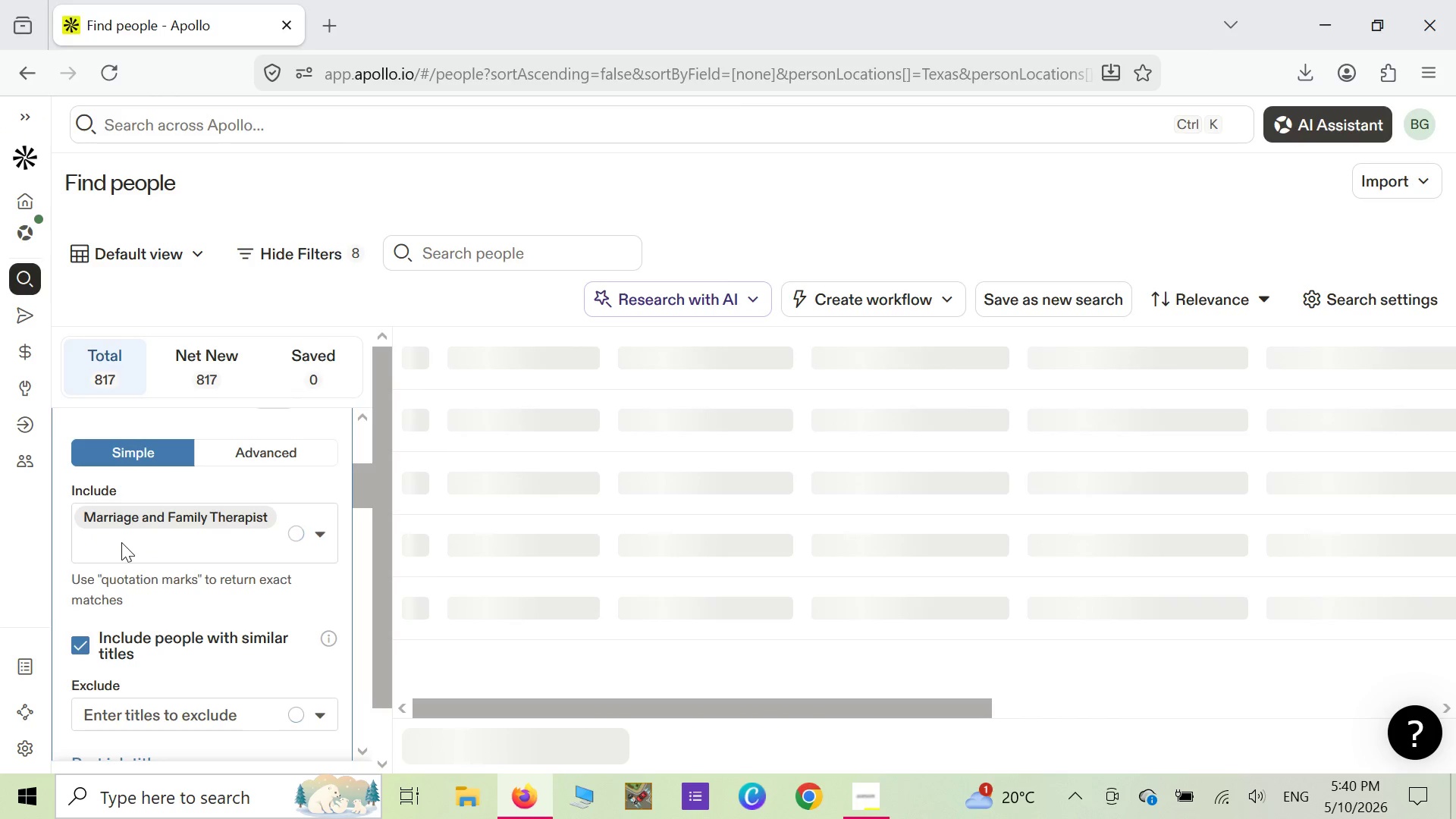 
mouse_move([196, 532])
 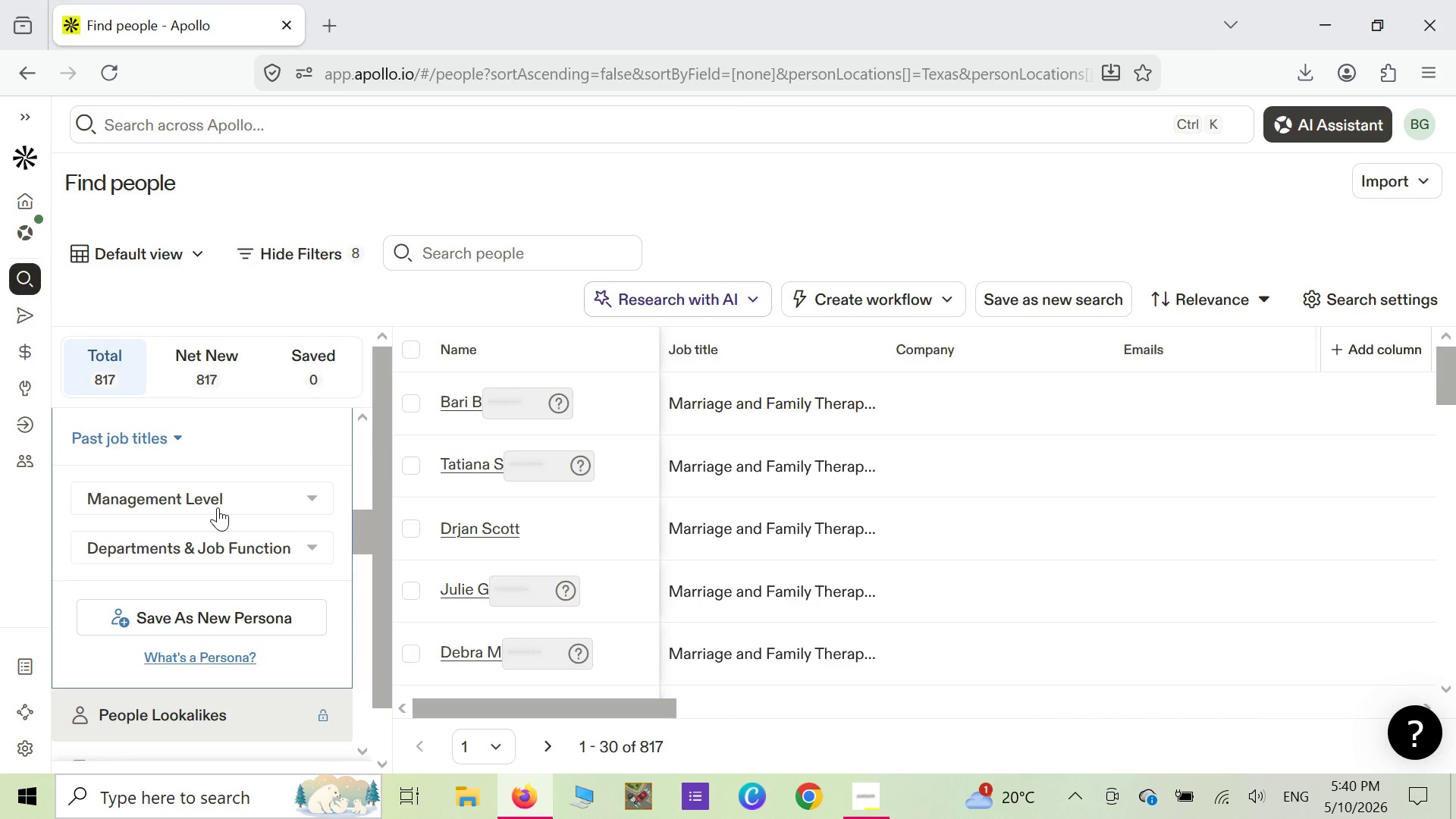 
scroll: coordinate [218, 519], scroll_direction: up, amount: 4.0
 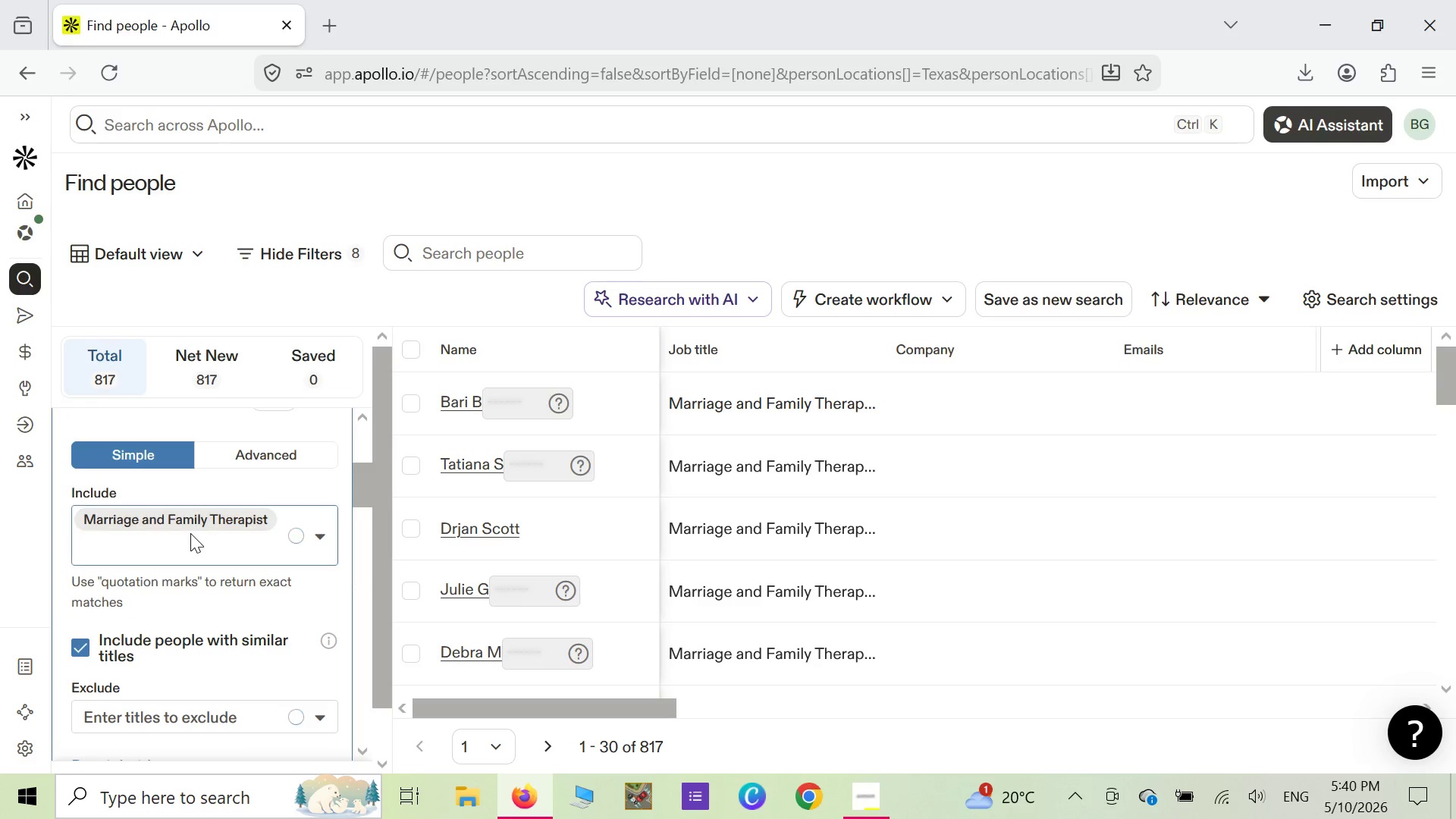 
left_click([177, 543])
 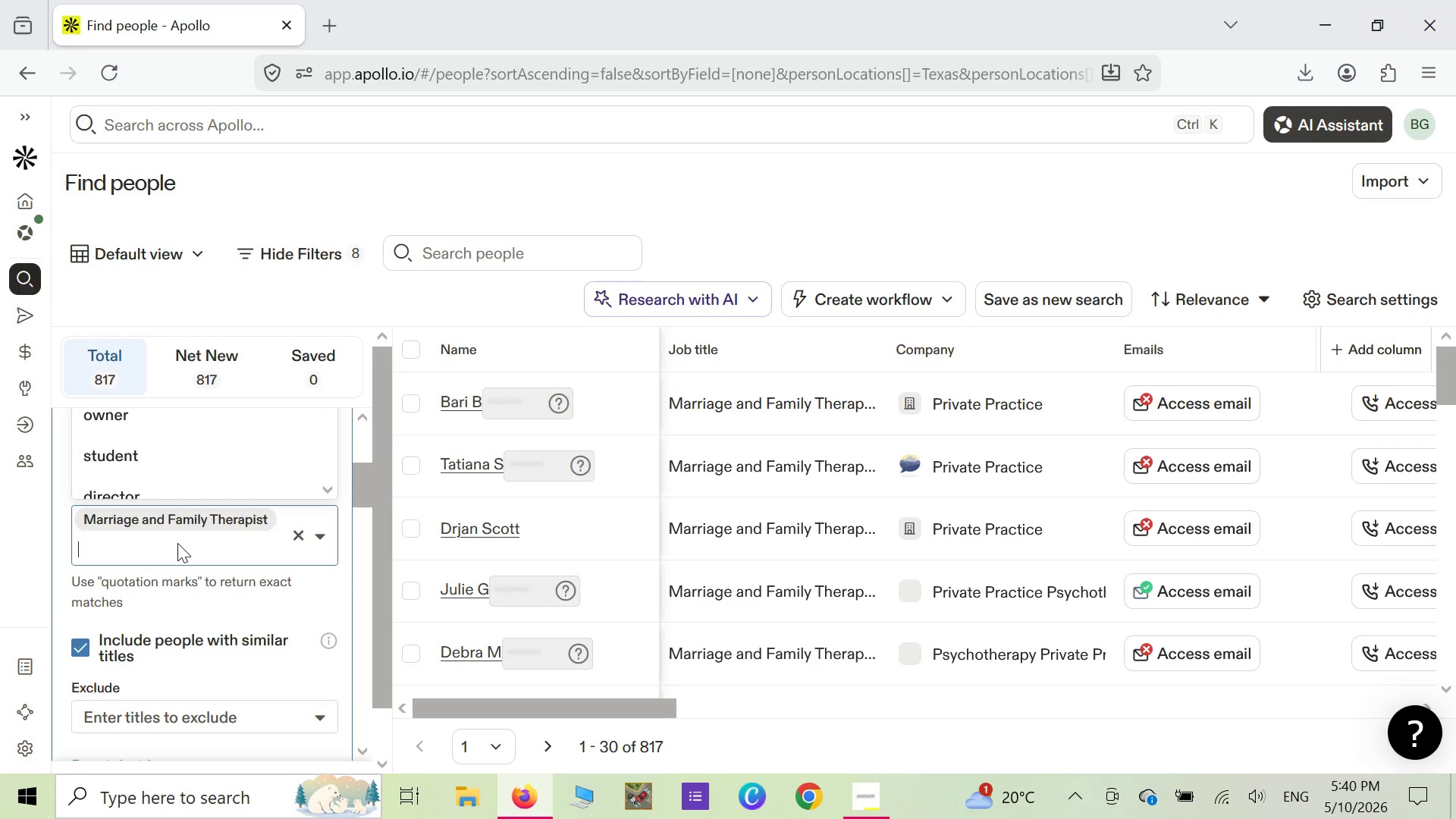 
type(lice)
key(Backspace)
key(Backspace)
key(Backspace)
key(Backspace)
type(LI)
key(Backspace)
type(icenced)
 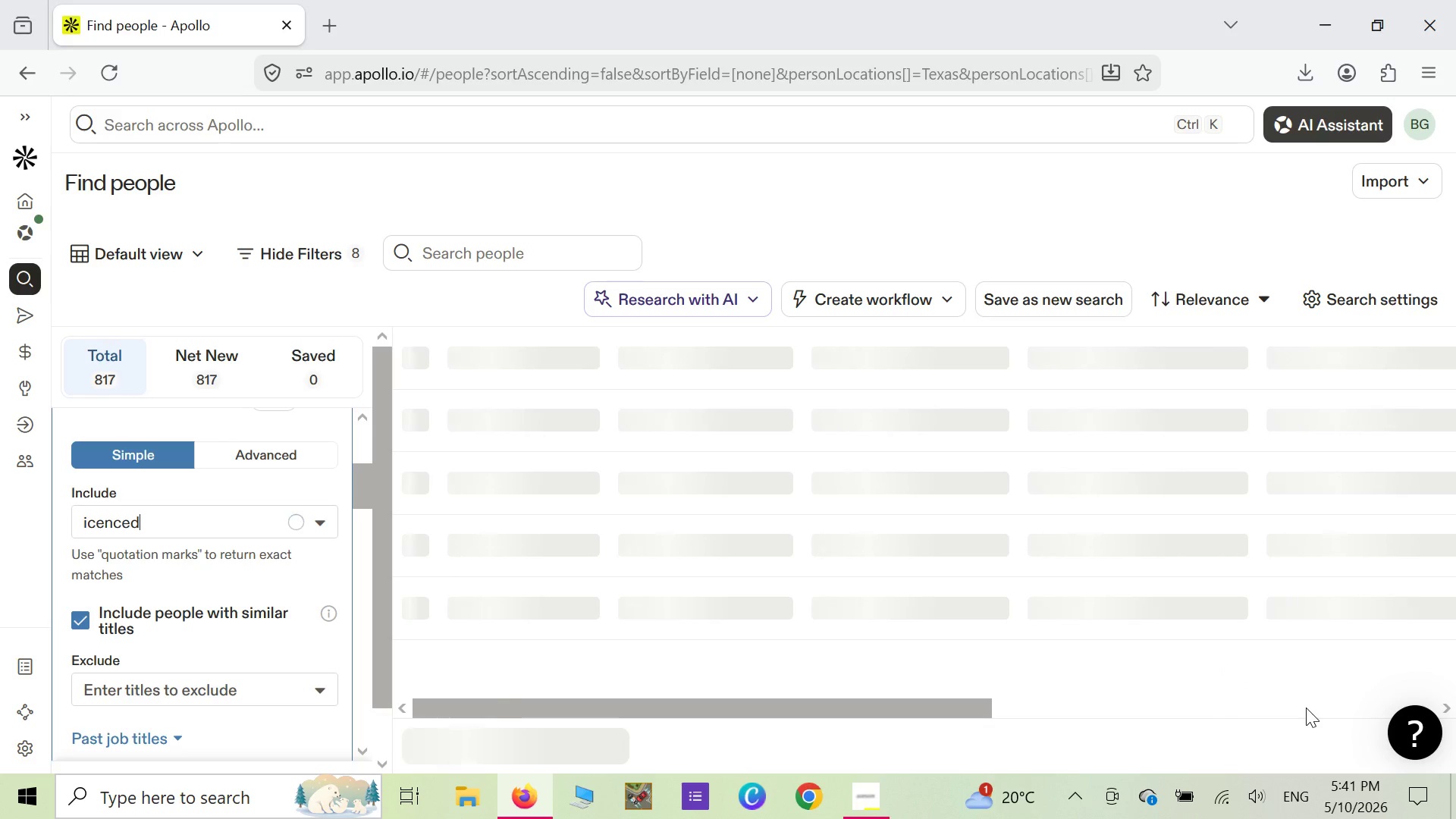 
wait(12.61)
 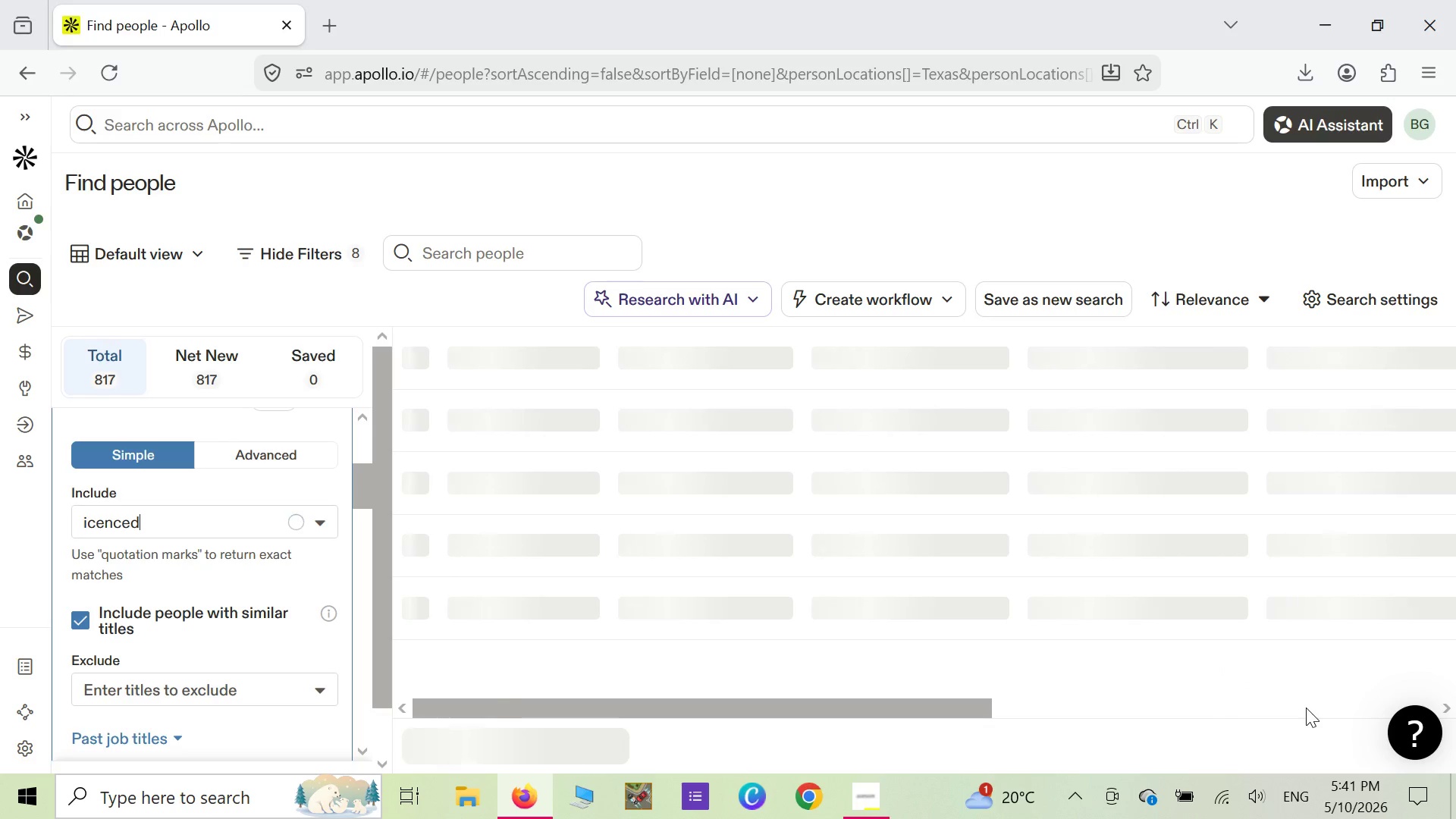 
left_click([83, 522])
 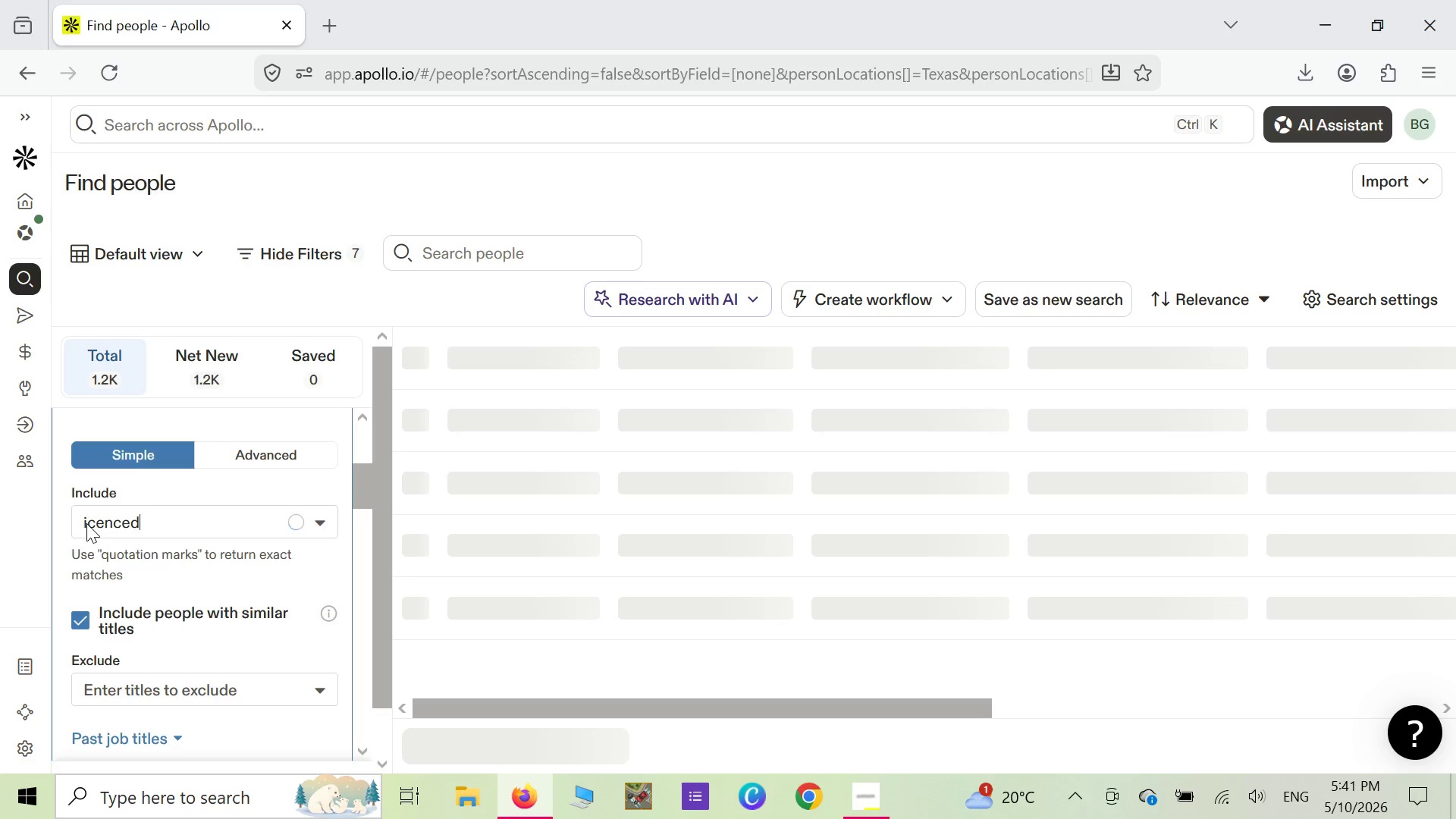 
left_click([86, 523])
 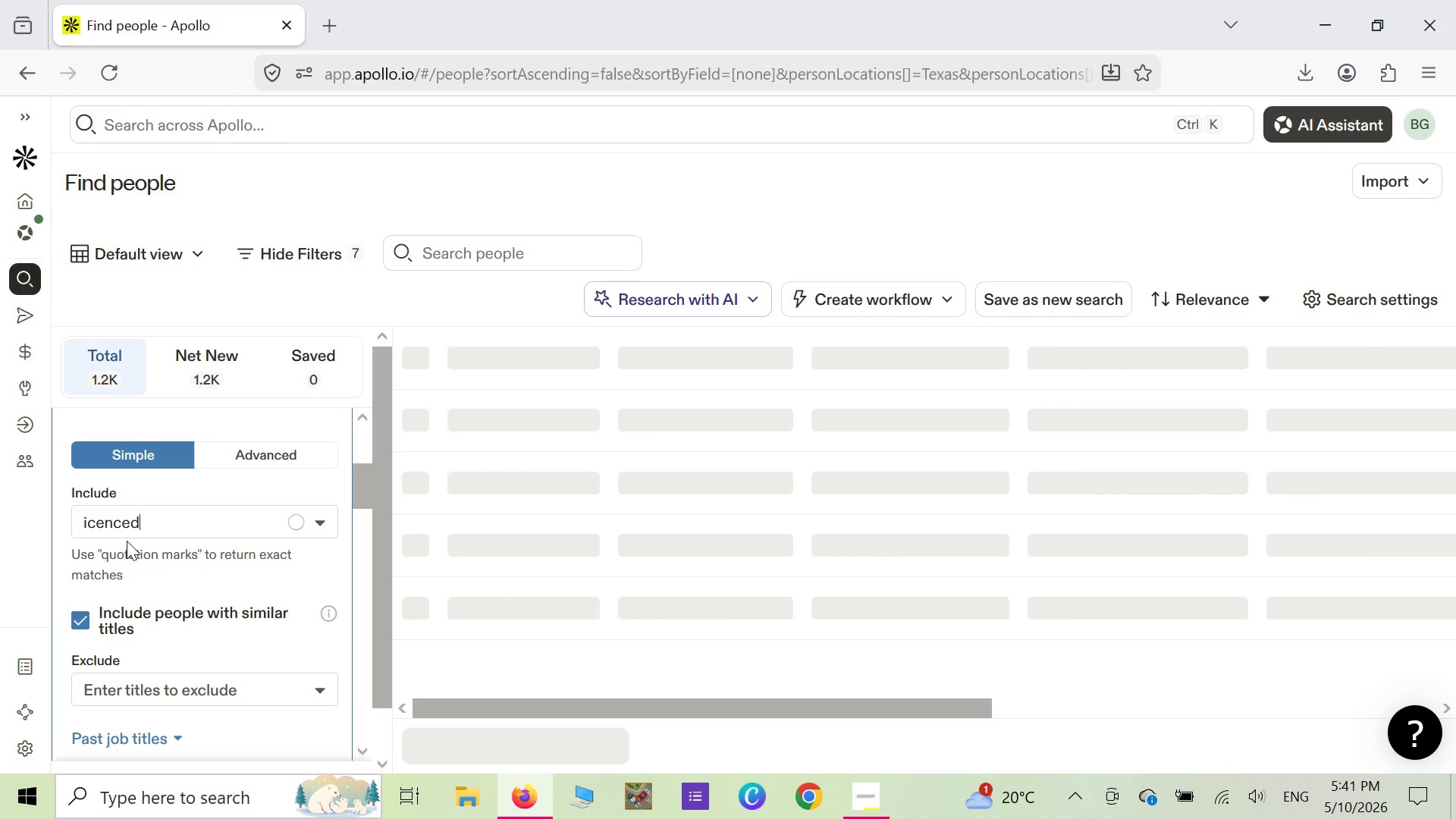 
key(Backspace)
 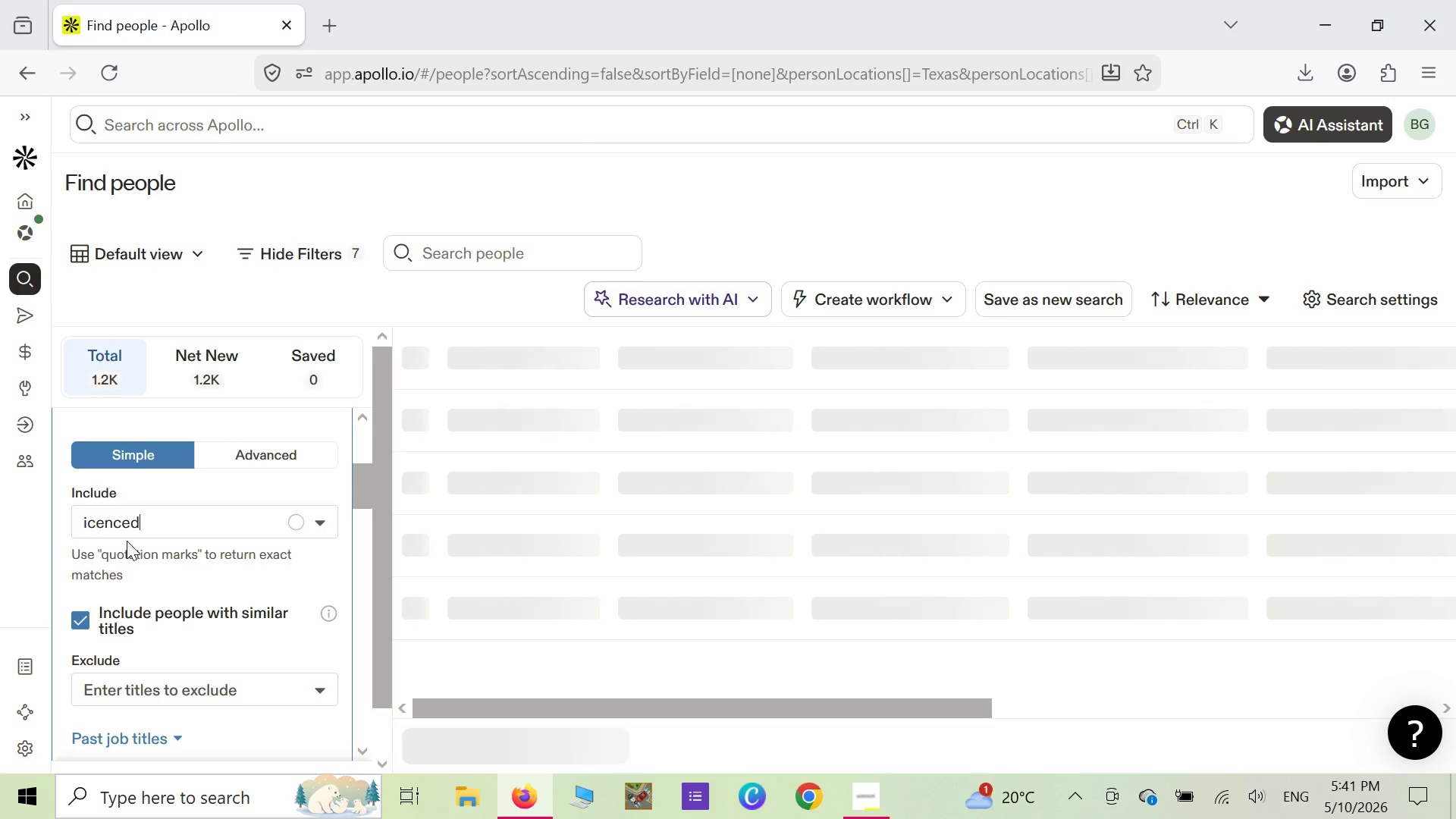 
key(Backspace)
 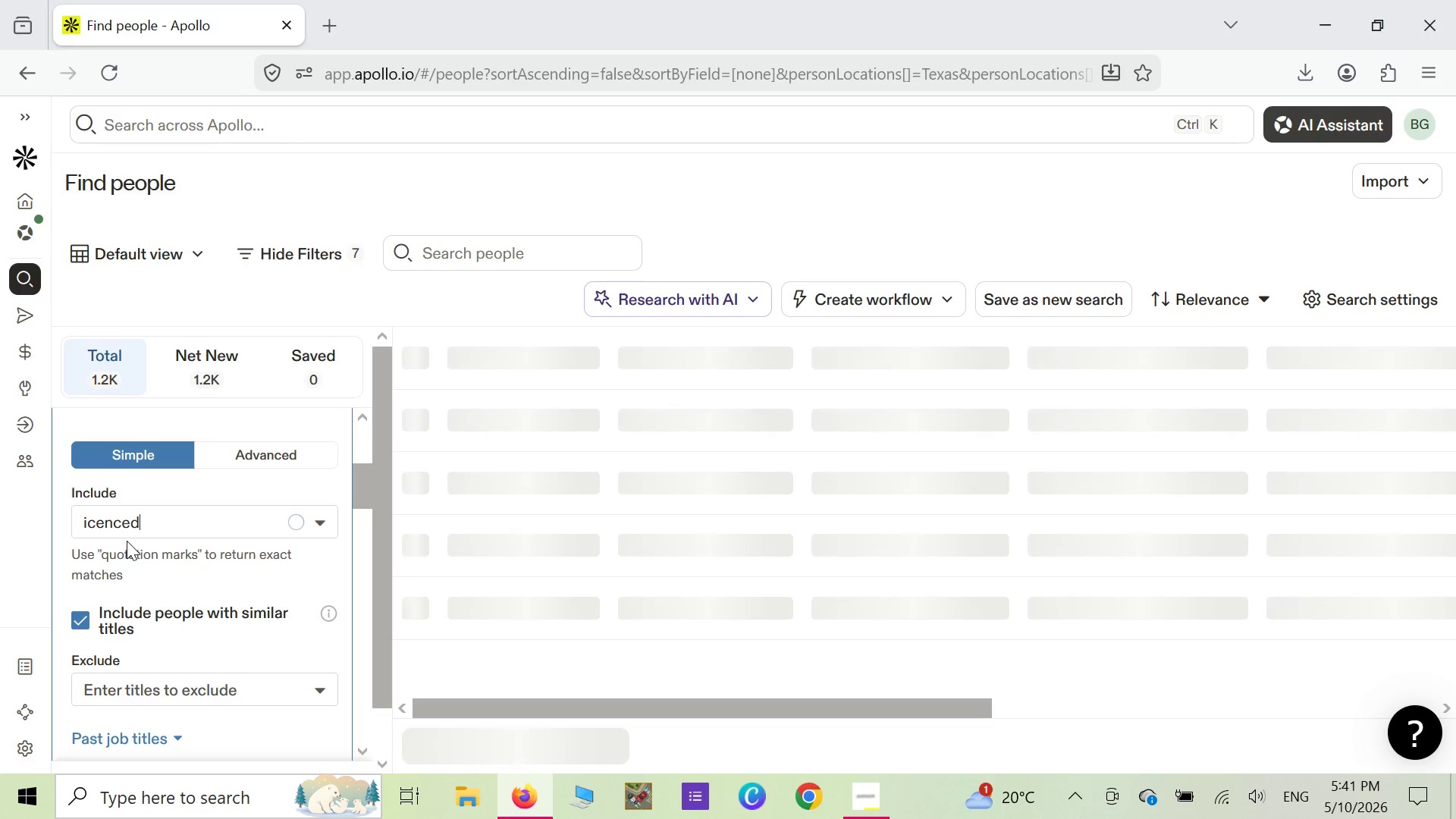 
key(Backspace)
 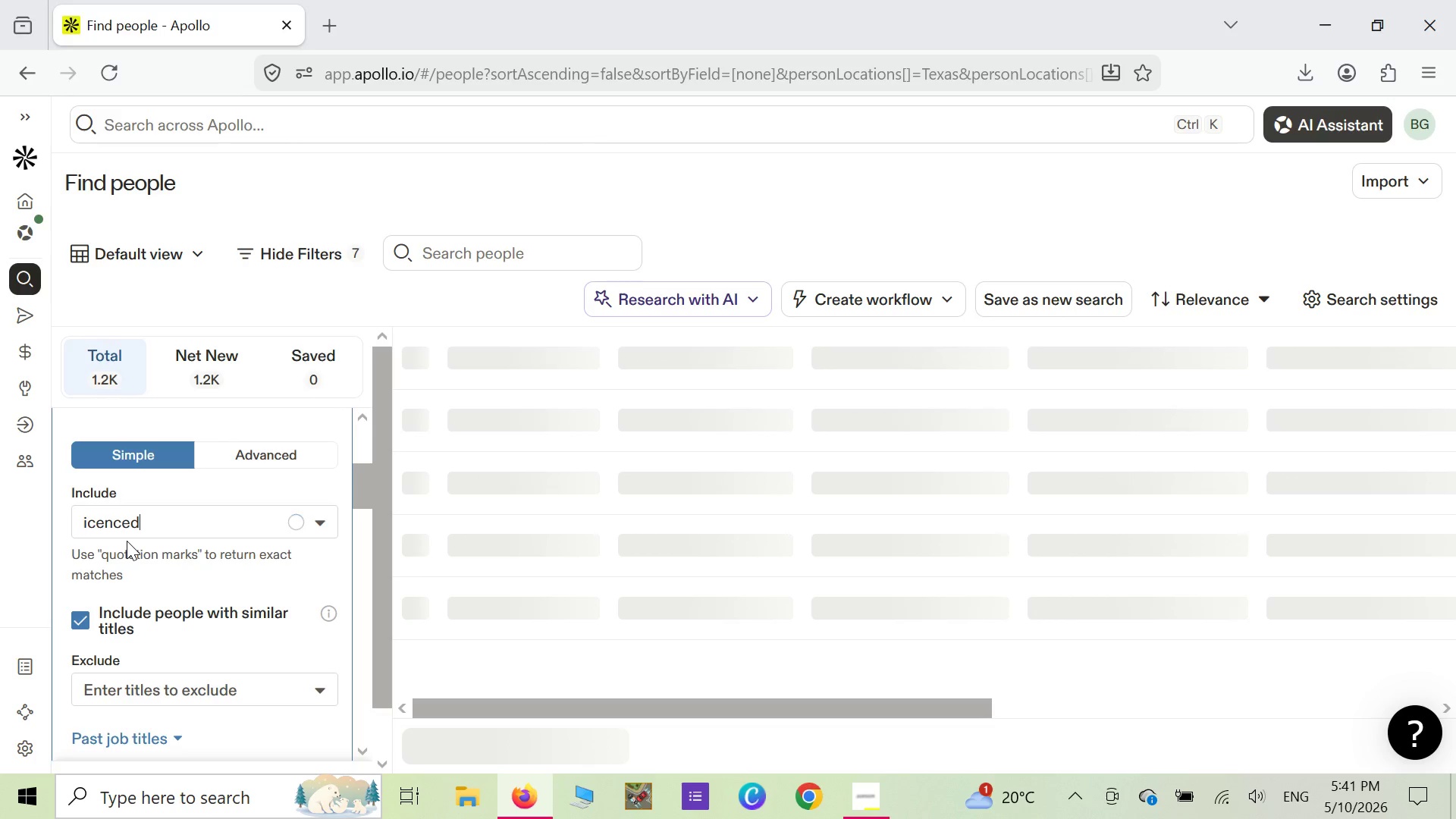 
key(Backspace)
 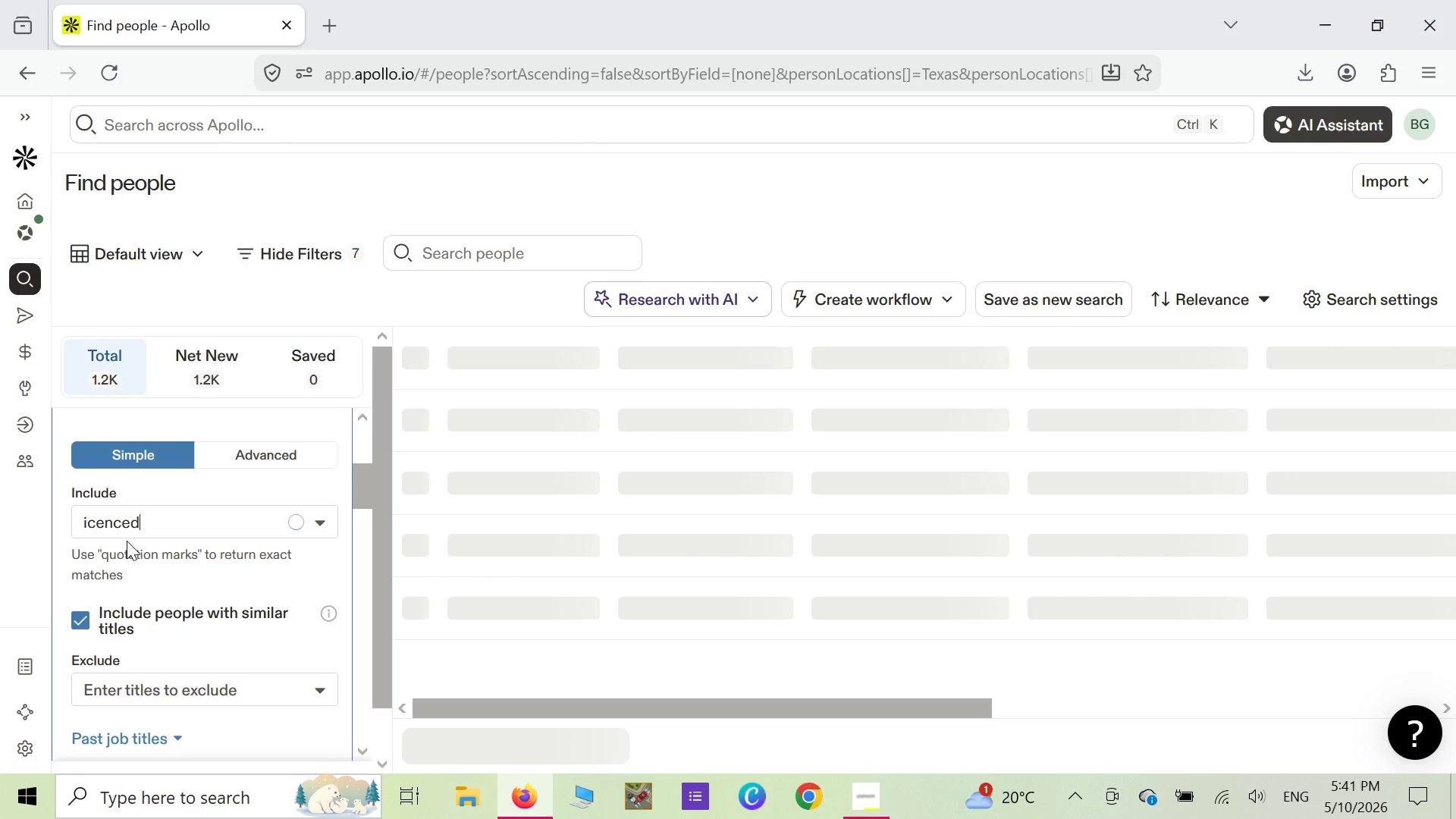 
key(Backspace)
 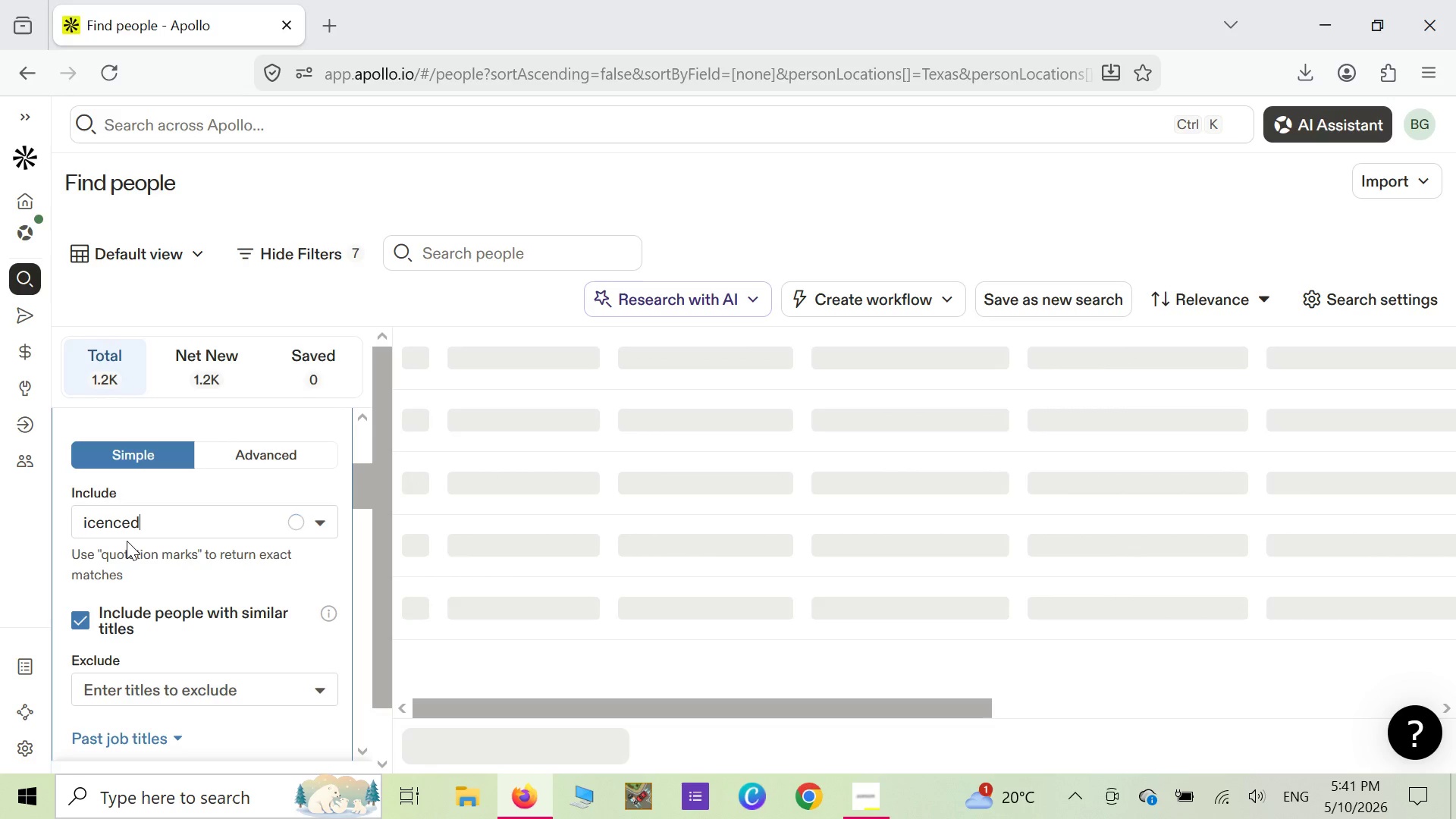 
key(Backspace)
 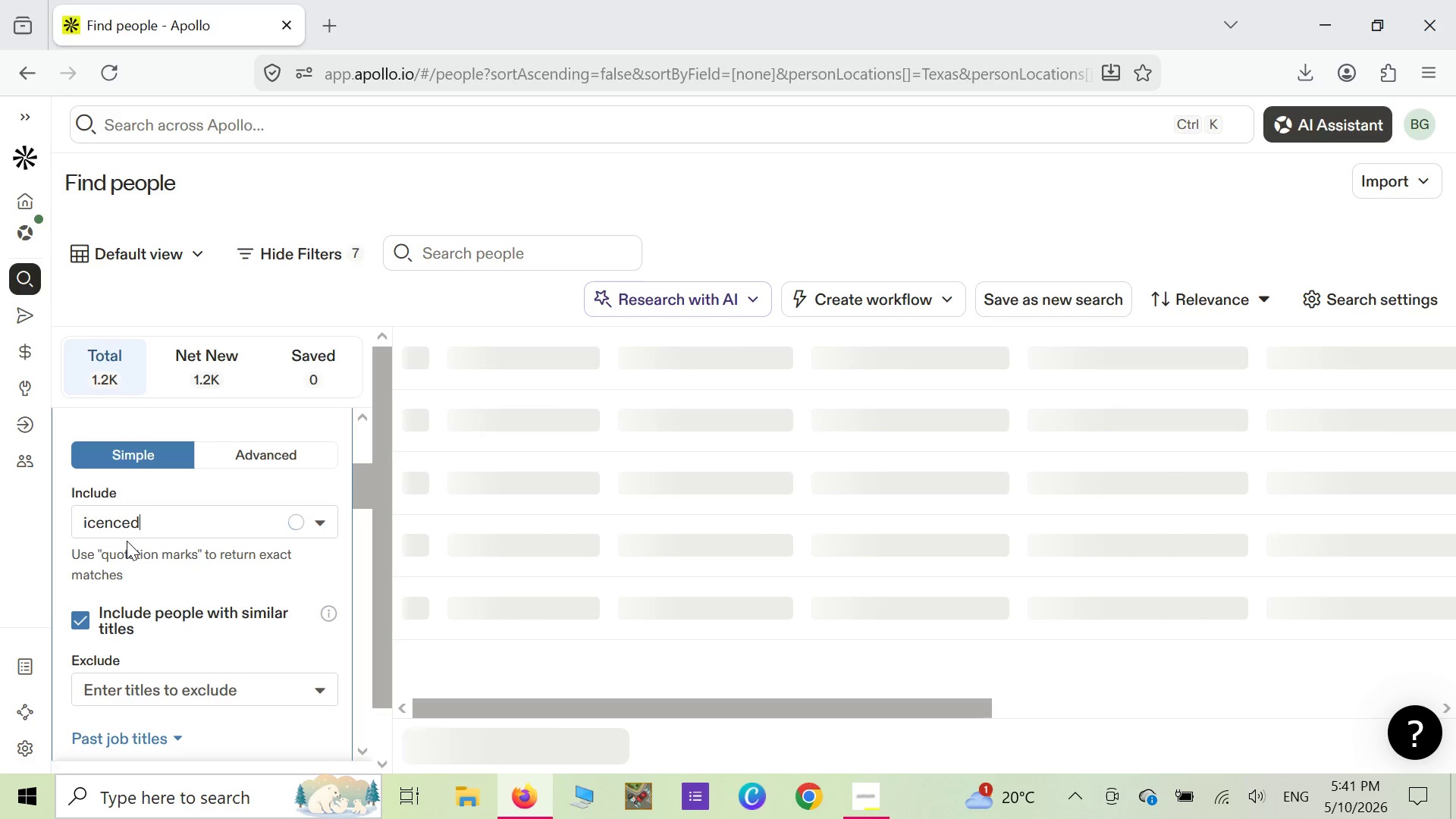 
key(Backspace)
 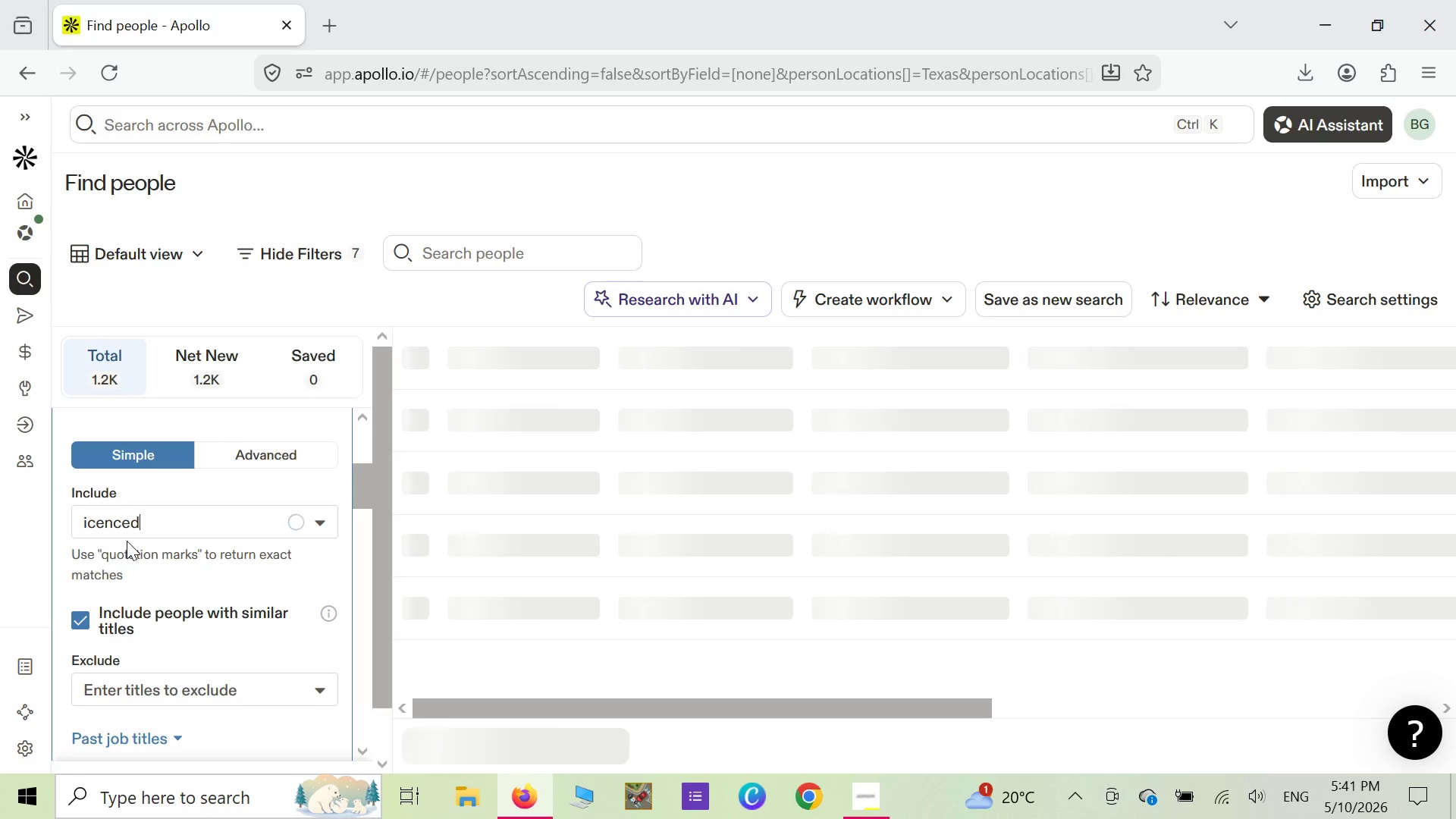 
key(Backspace)
 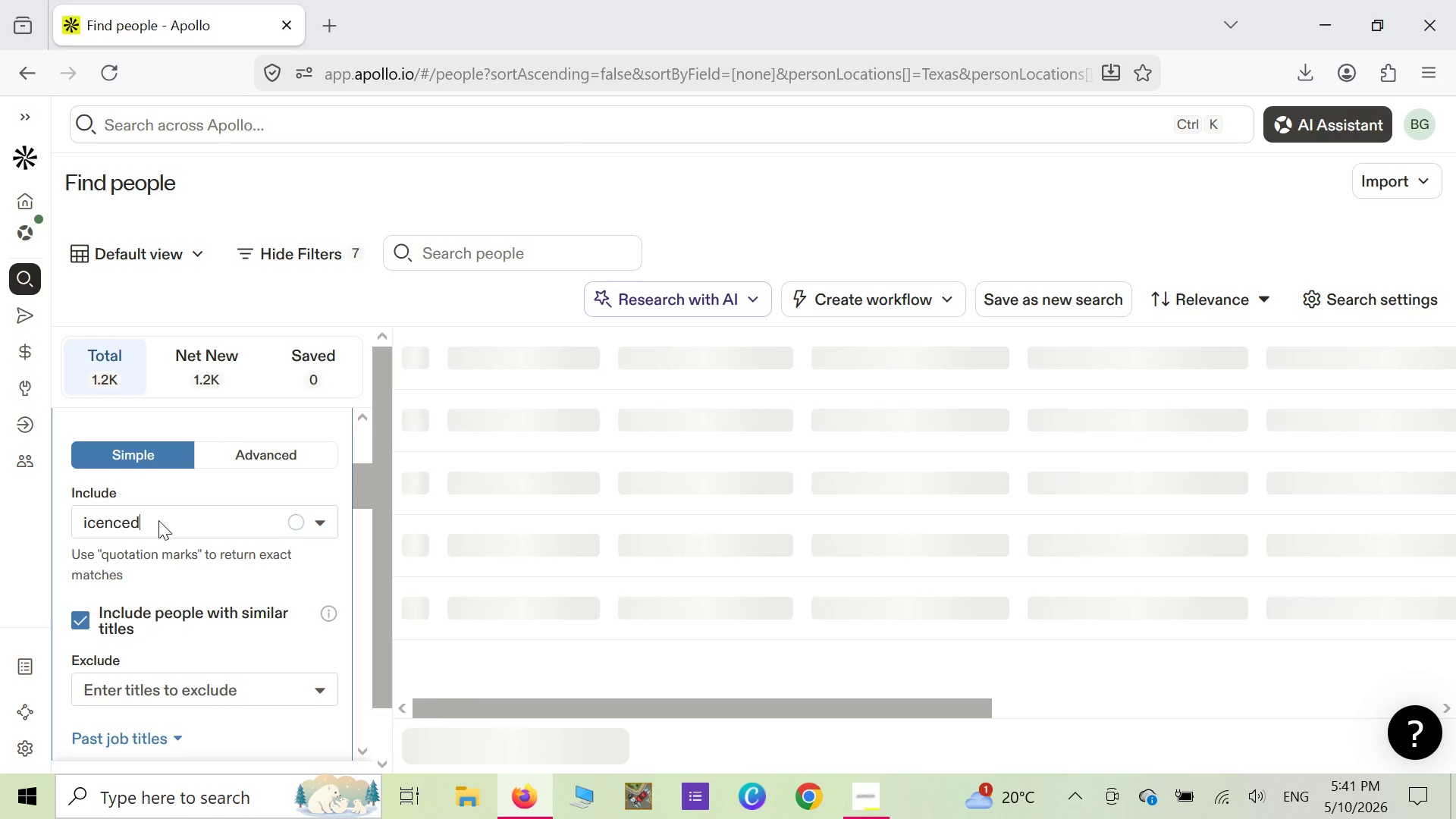 
scroll: coordinate [158, 520], scroll_direction: up, amount: 2.0
 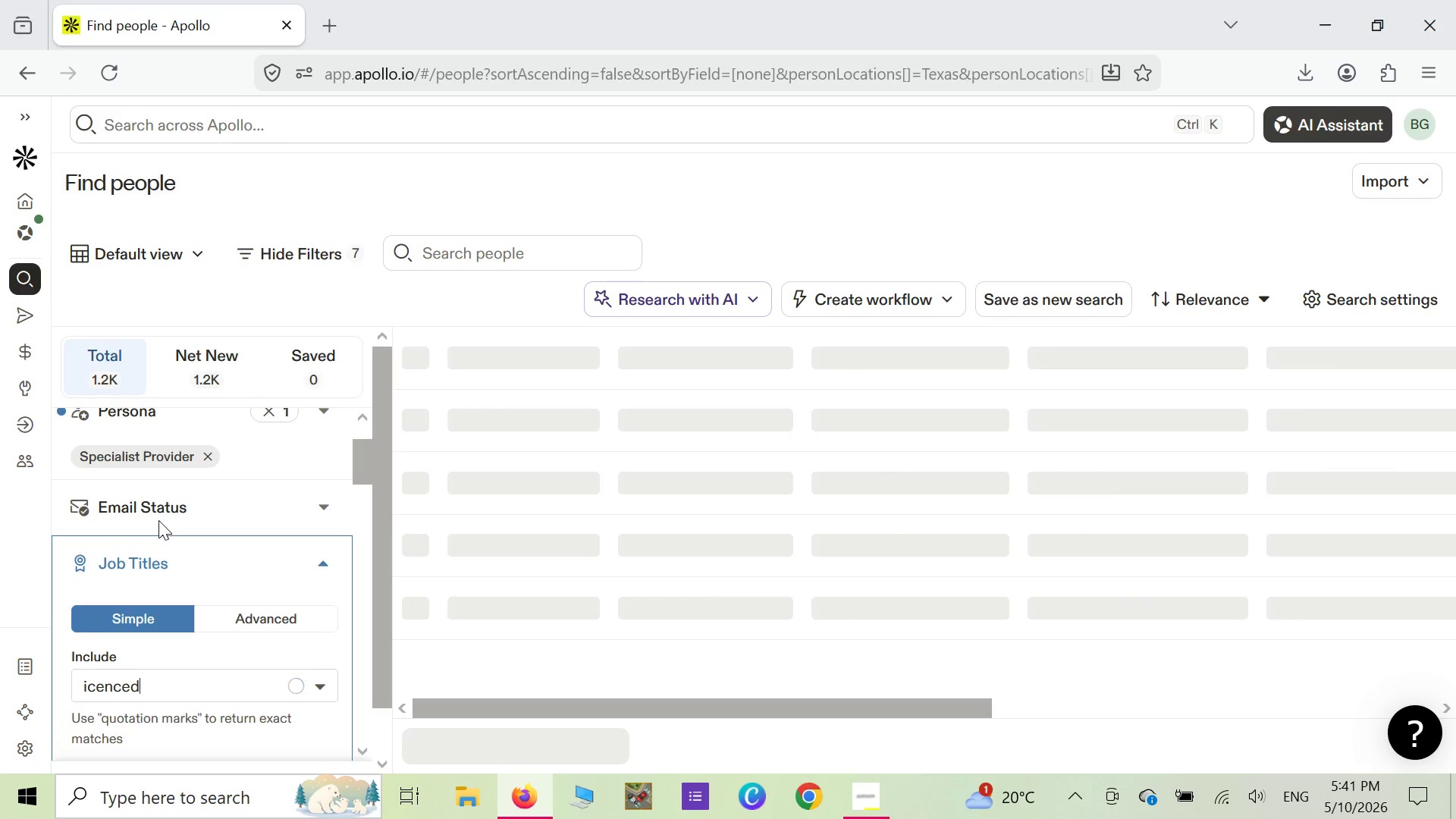 
scroll: coordinate [158, 520], scroll_direction: down, amount: 1.0
 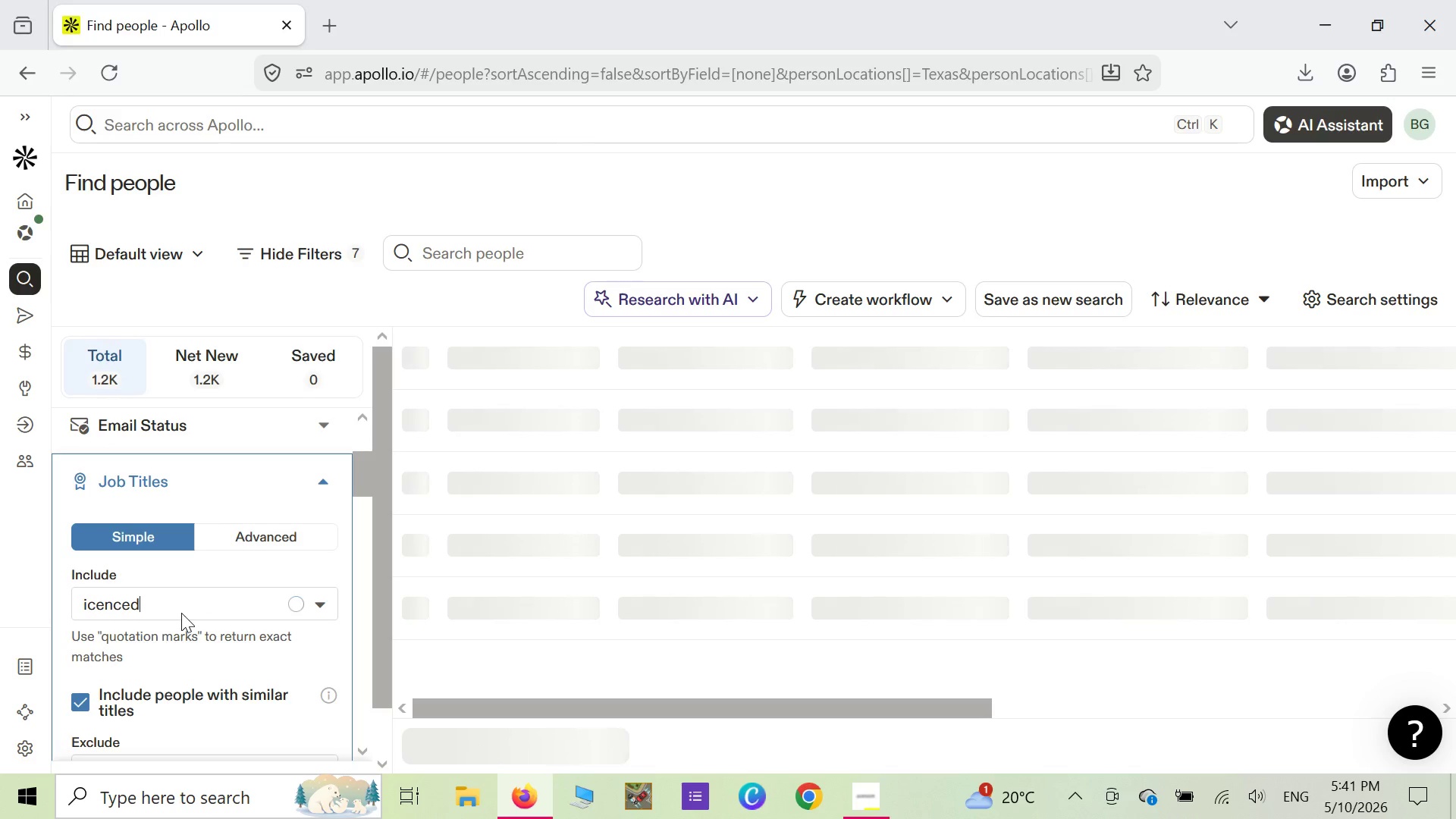 
key(Backspace)
 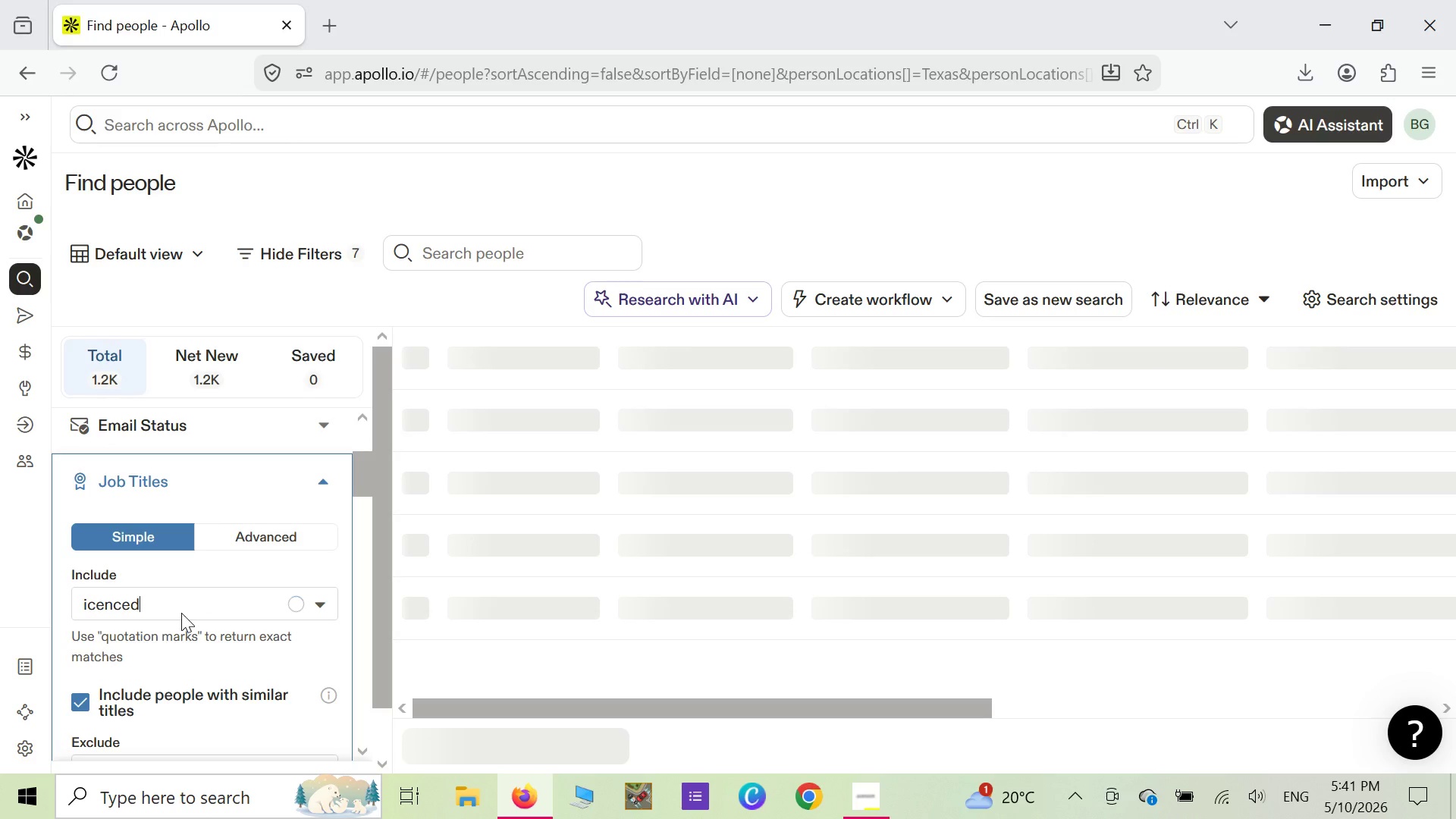 
key(Backspace)
 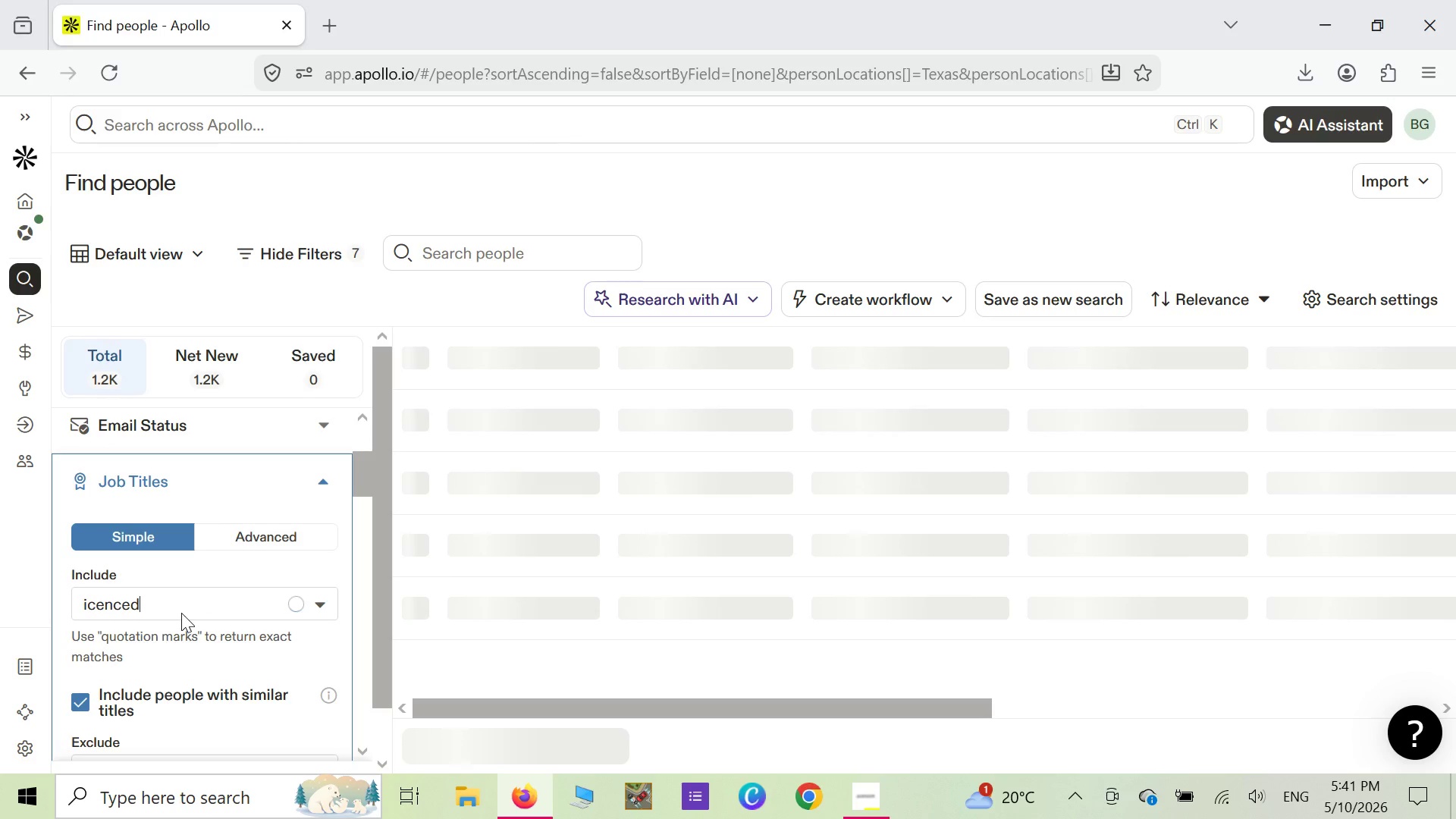 
key(Backspace)
 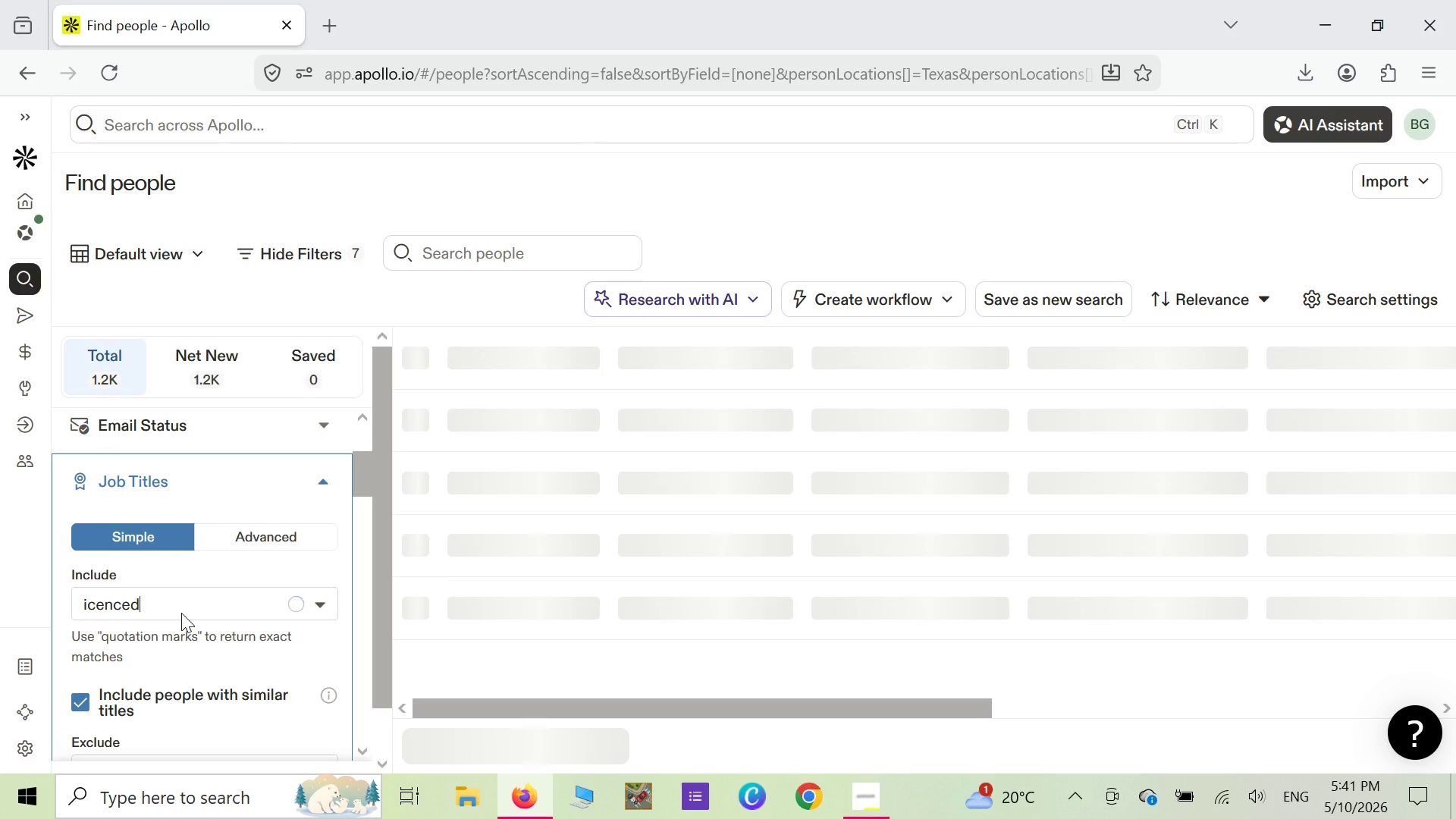 
key(Backspace)
 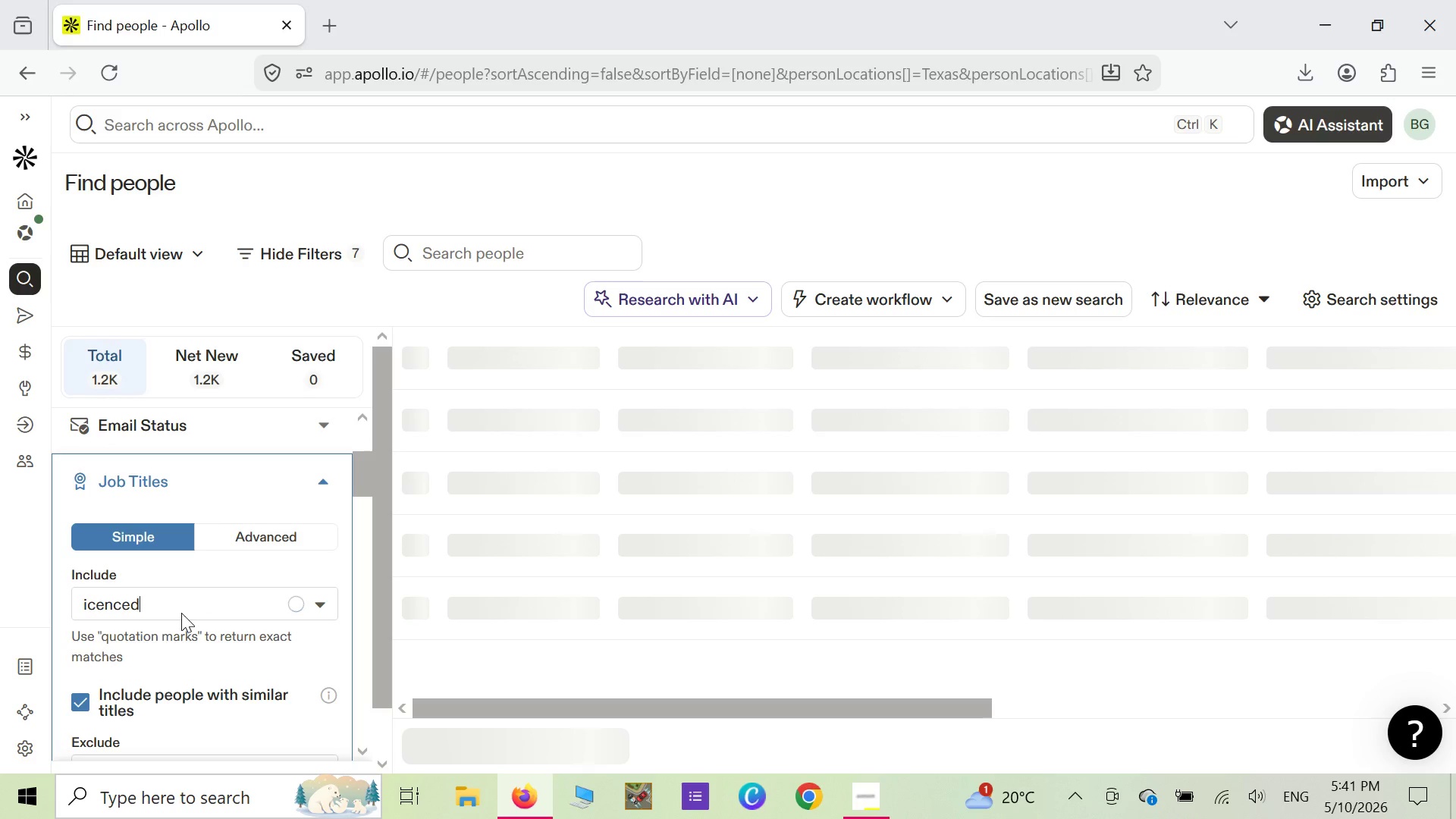 
key(Backspace)
 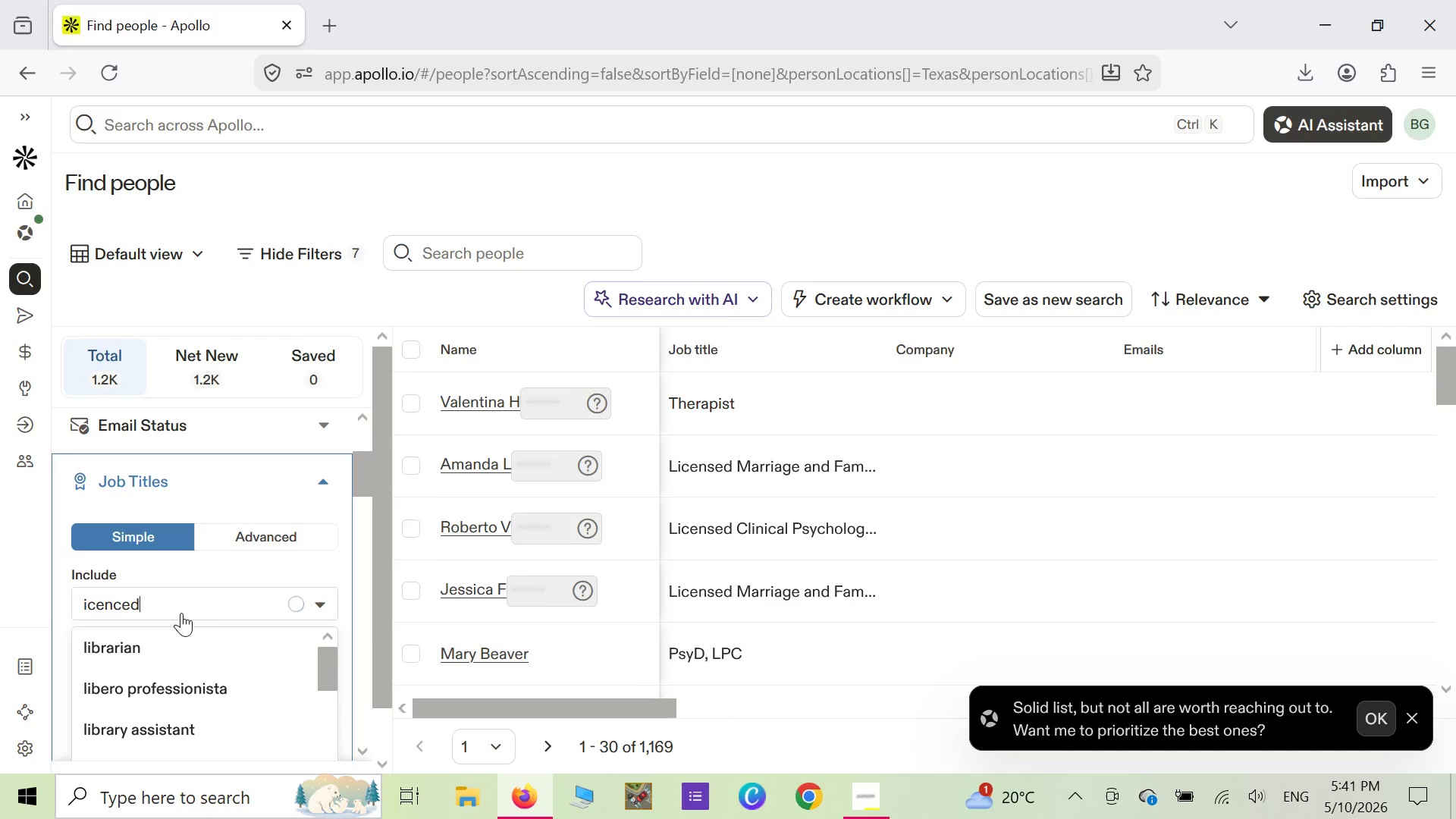 
wait(12.94)
 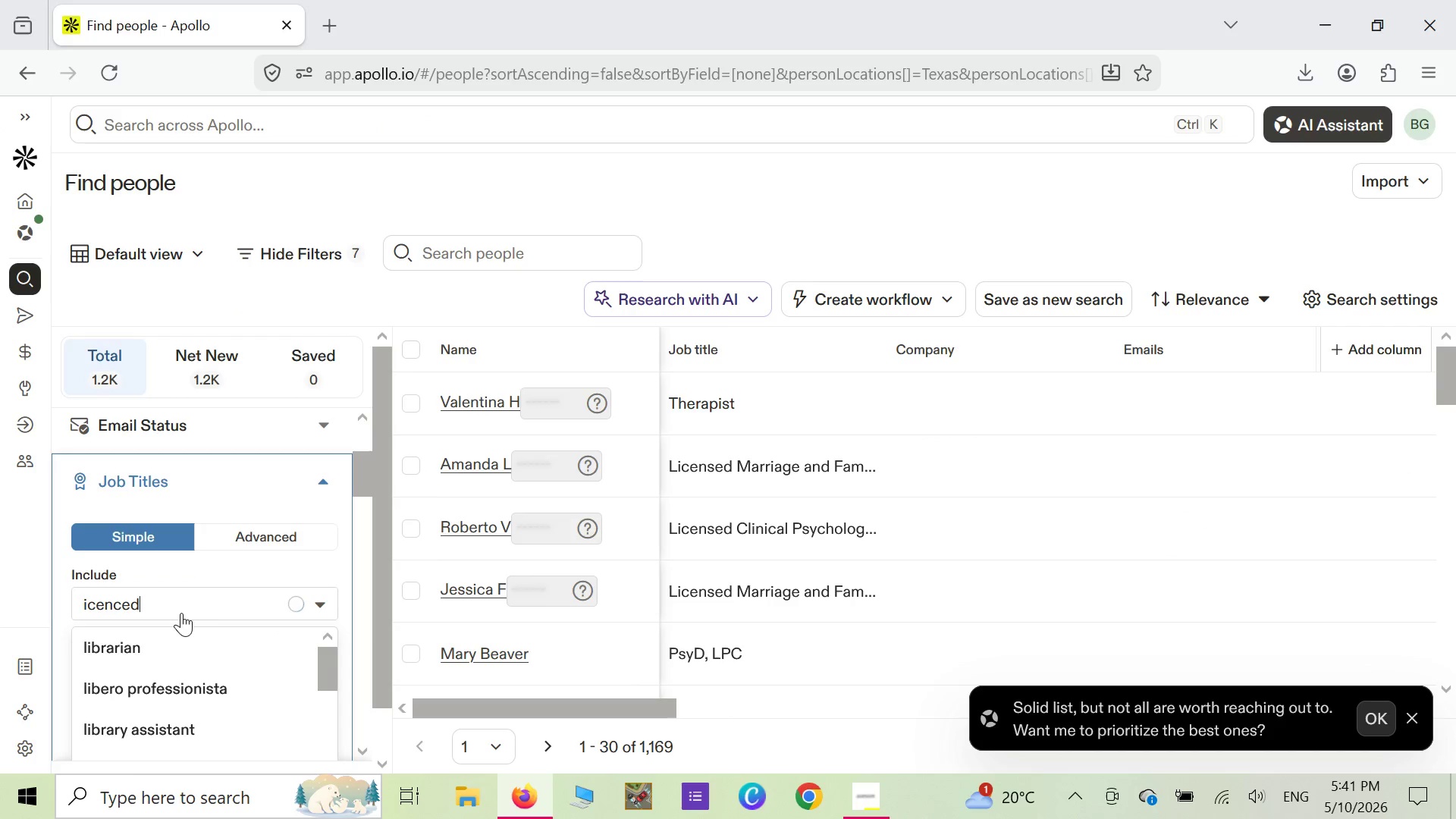 
double_click([140, 606])
 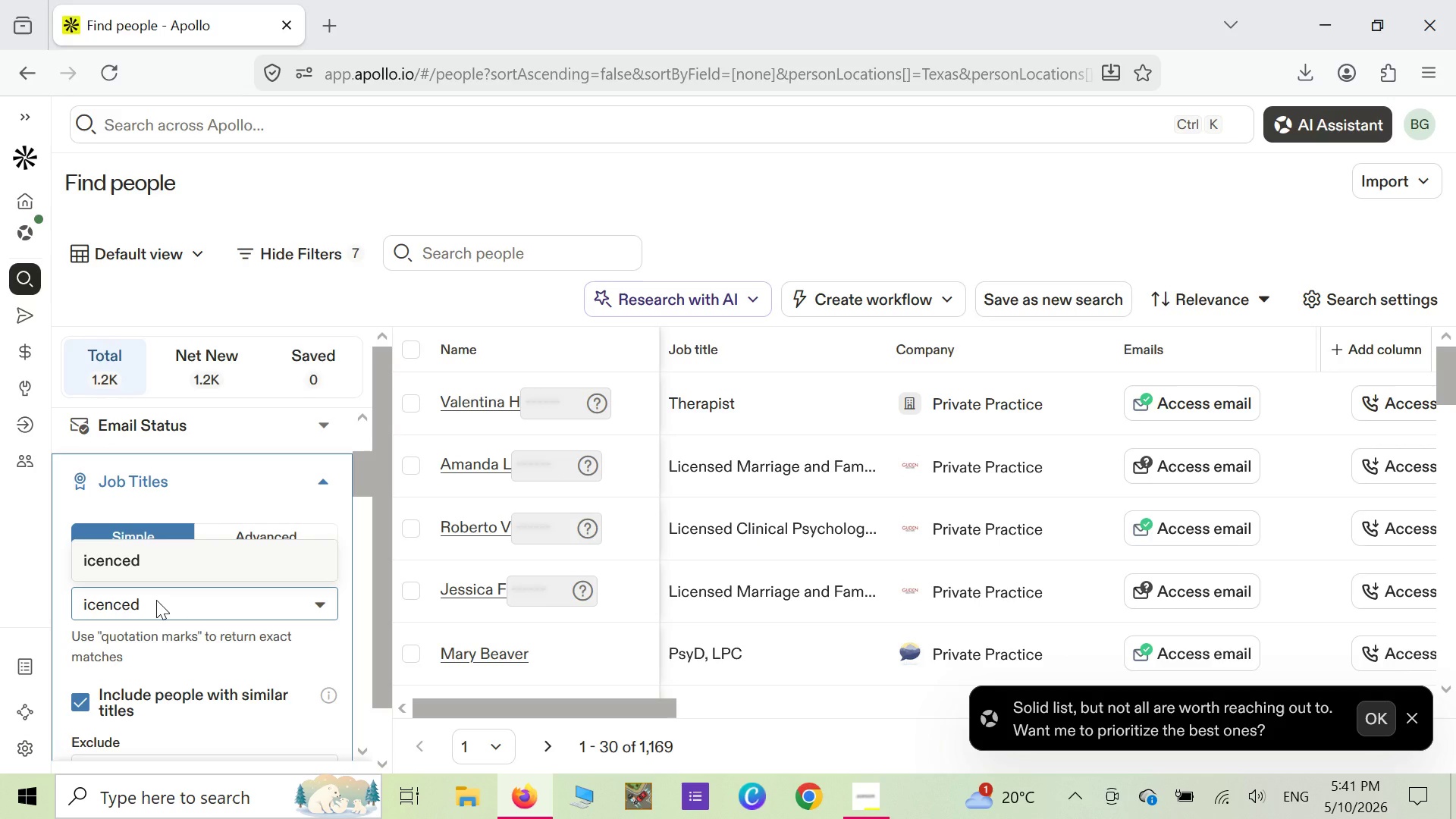 
key(Backspace)
 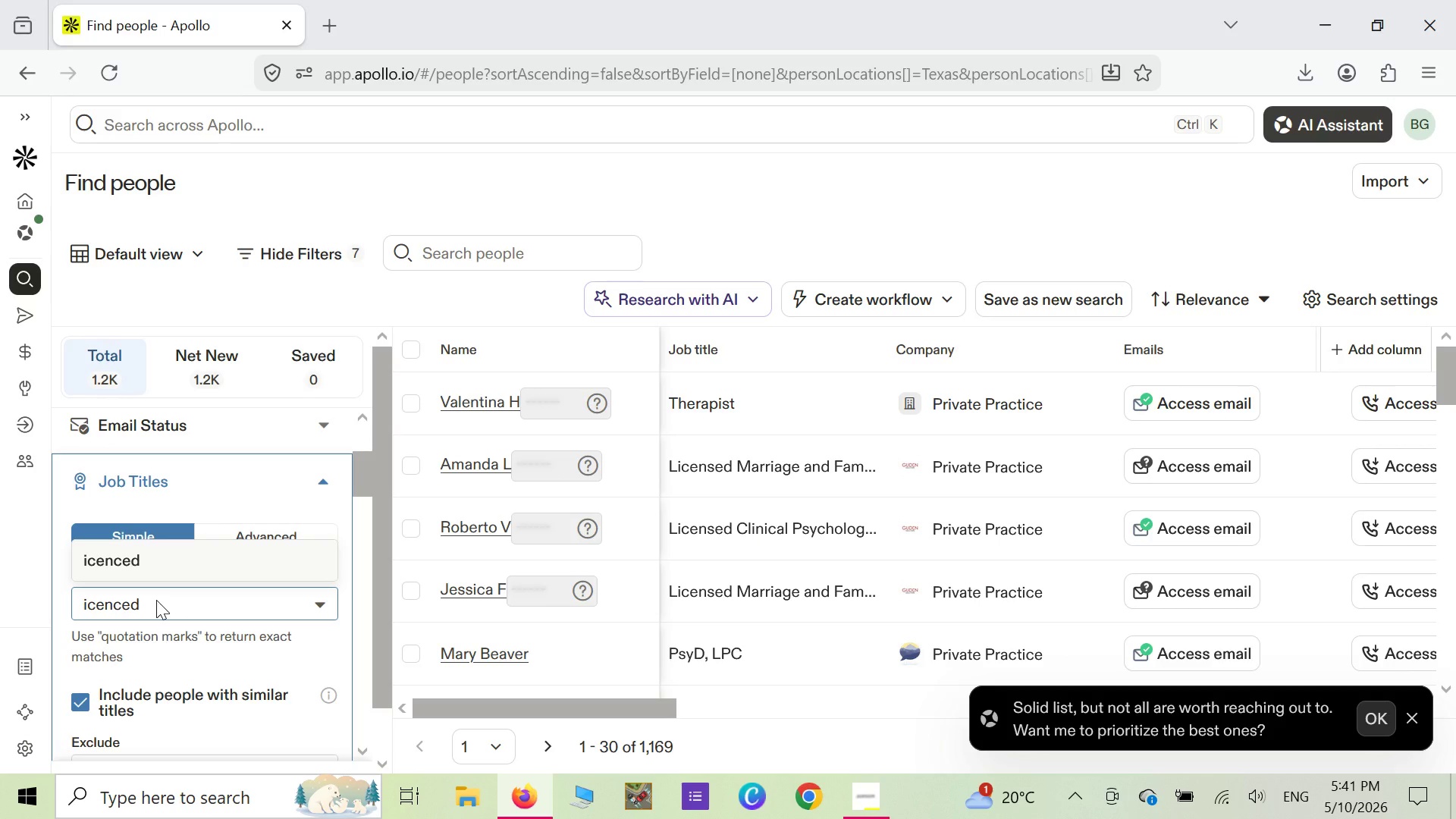 
key(Backspace)
 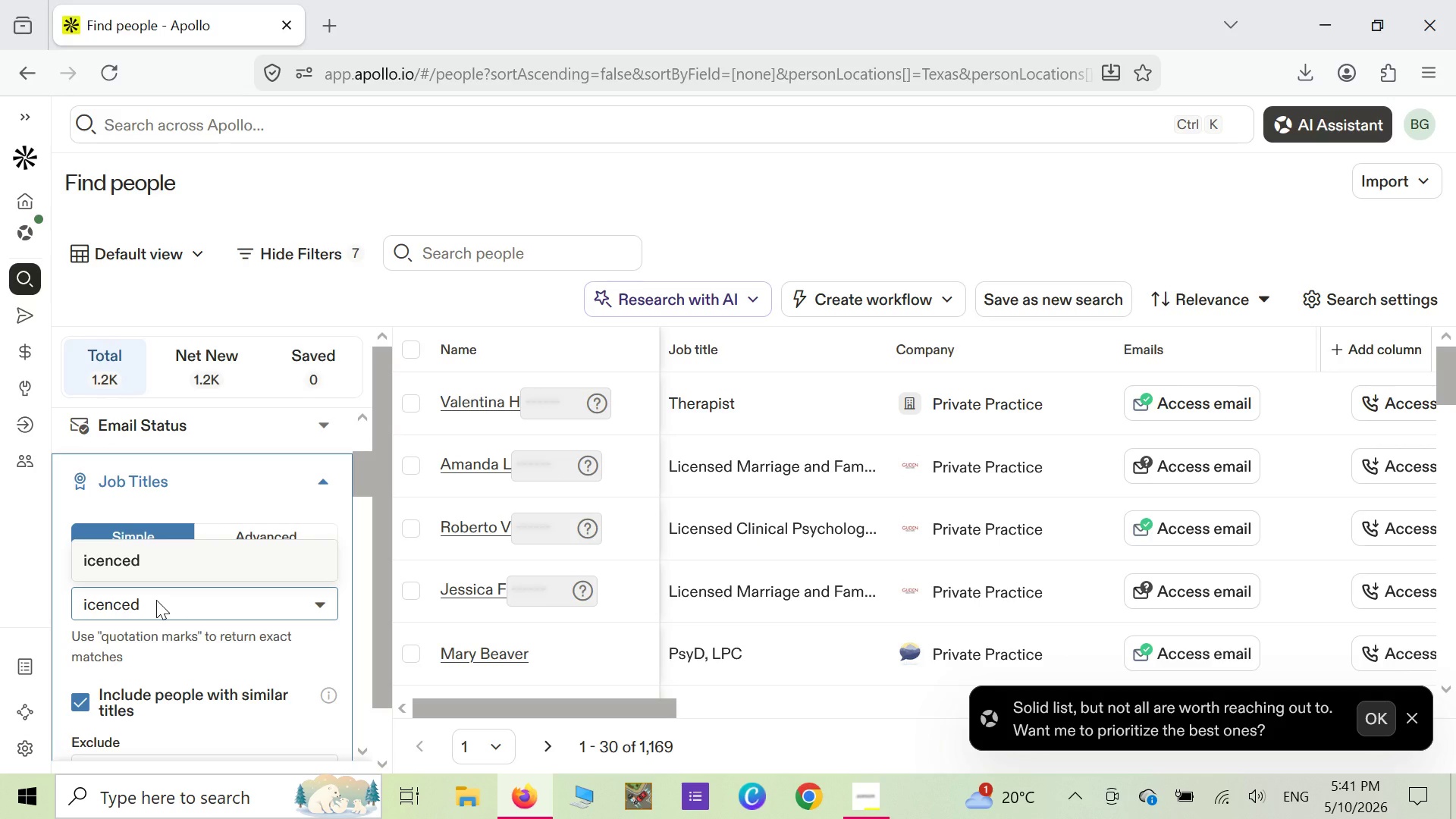 
key(Backspace)
 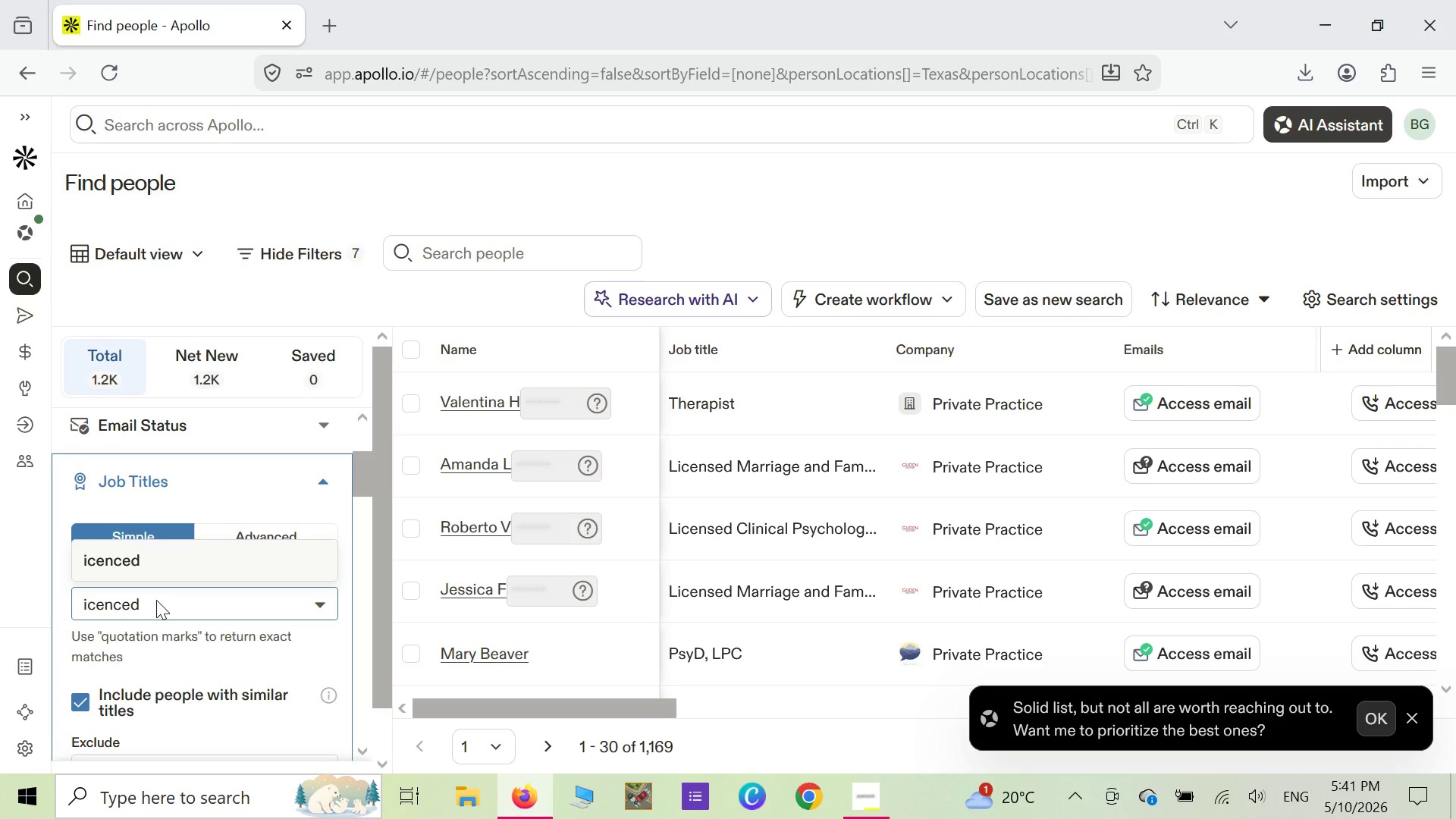 
key(Backspace)
 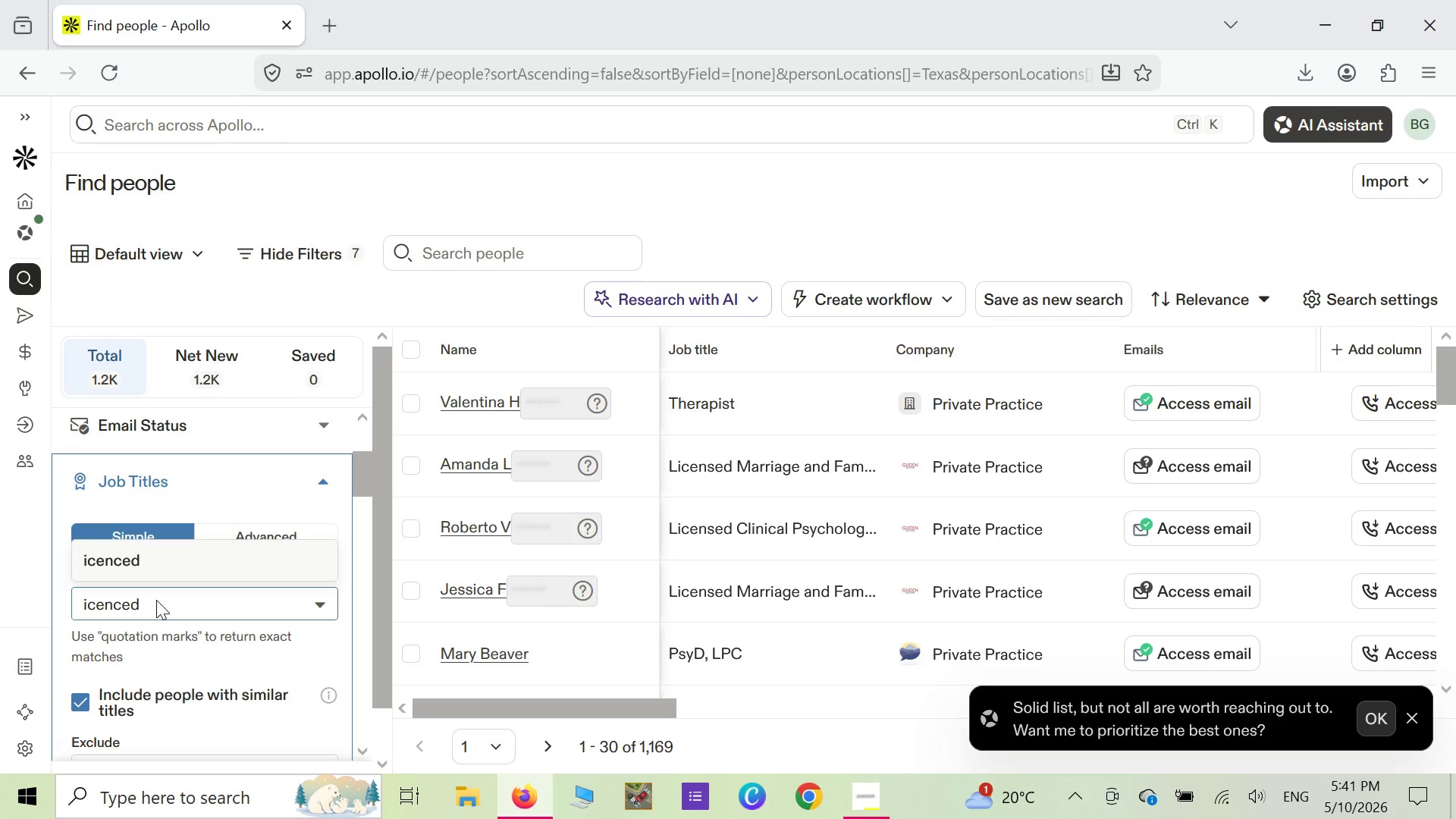 
key(Backspace)
 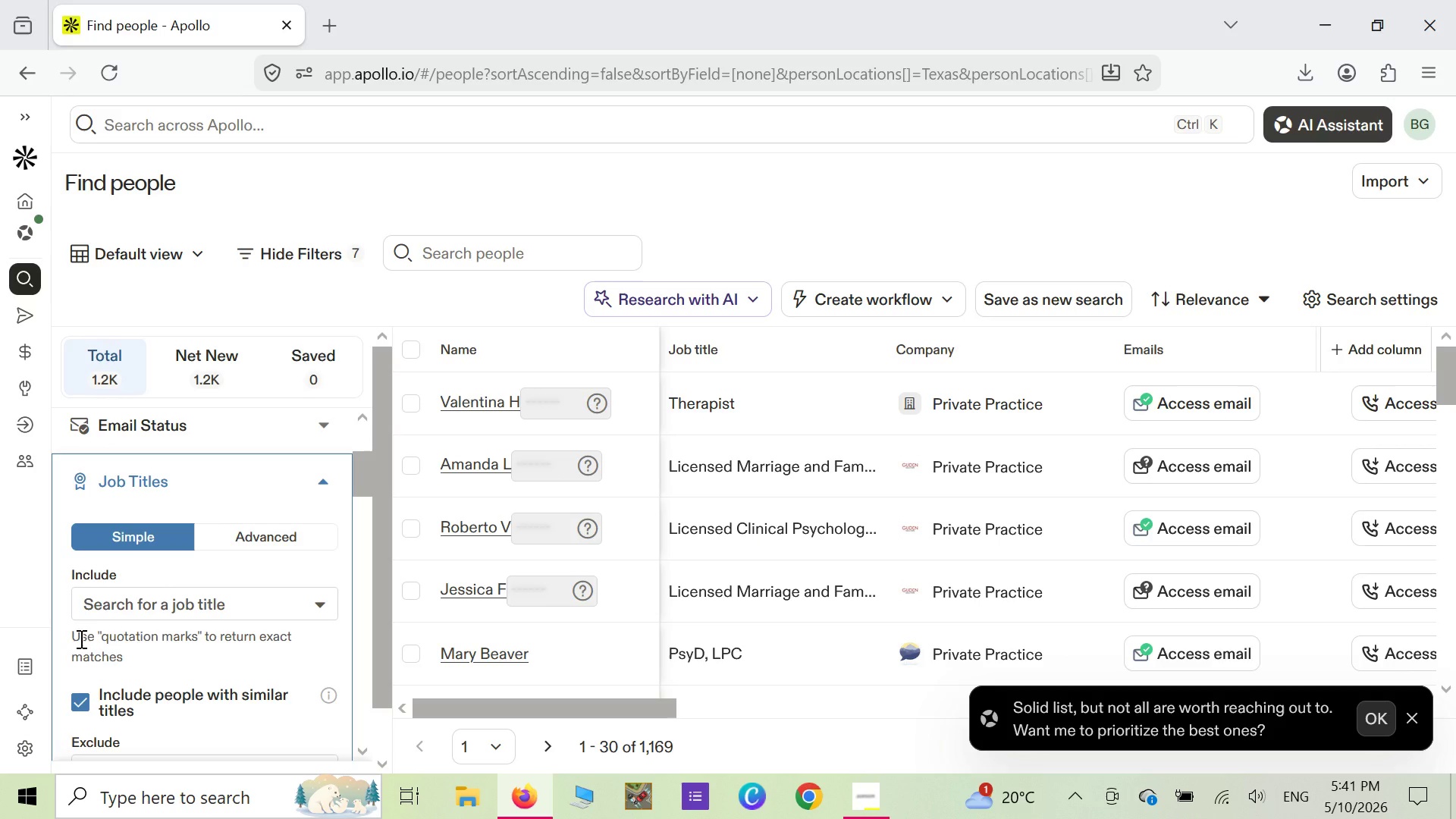 
key(CapsLock)
 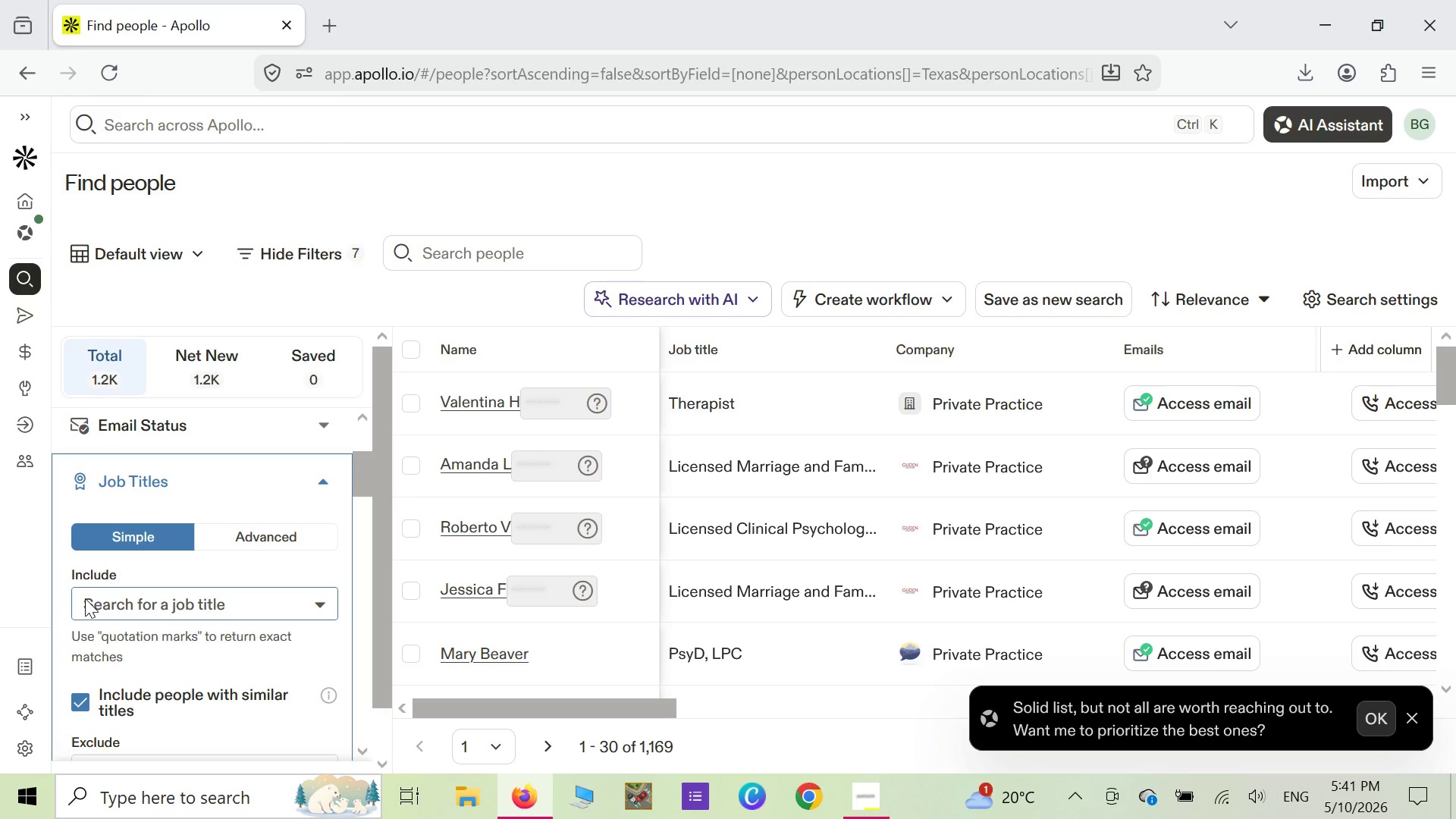 
left_click([95, 603])
 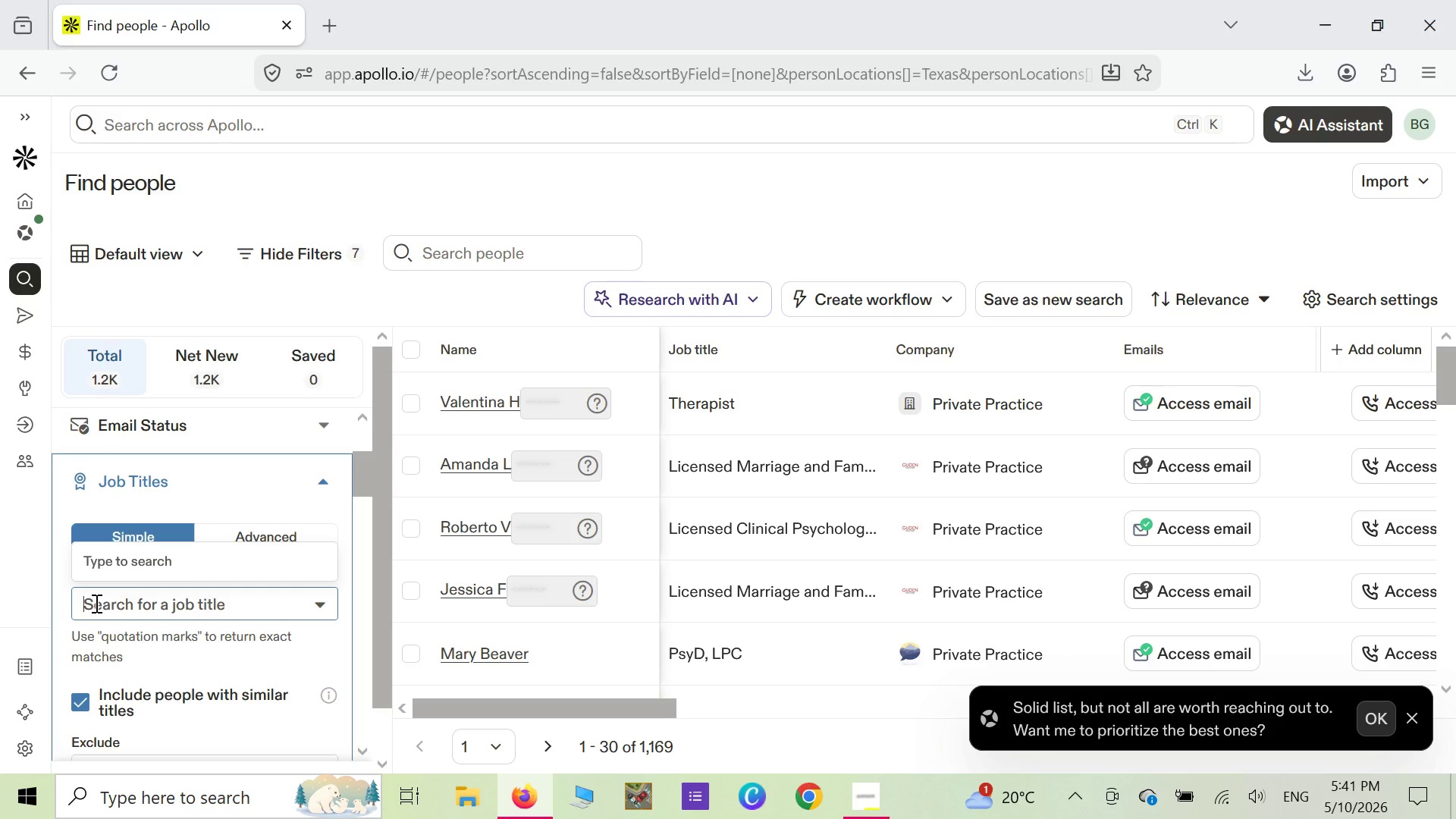 
type(Licenced clinical )
 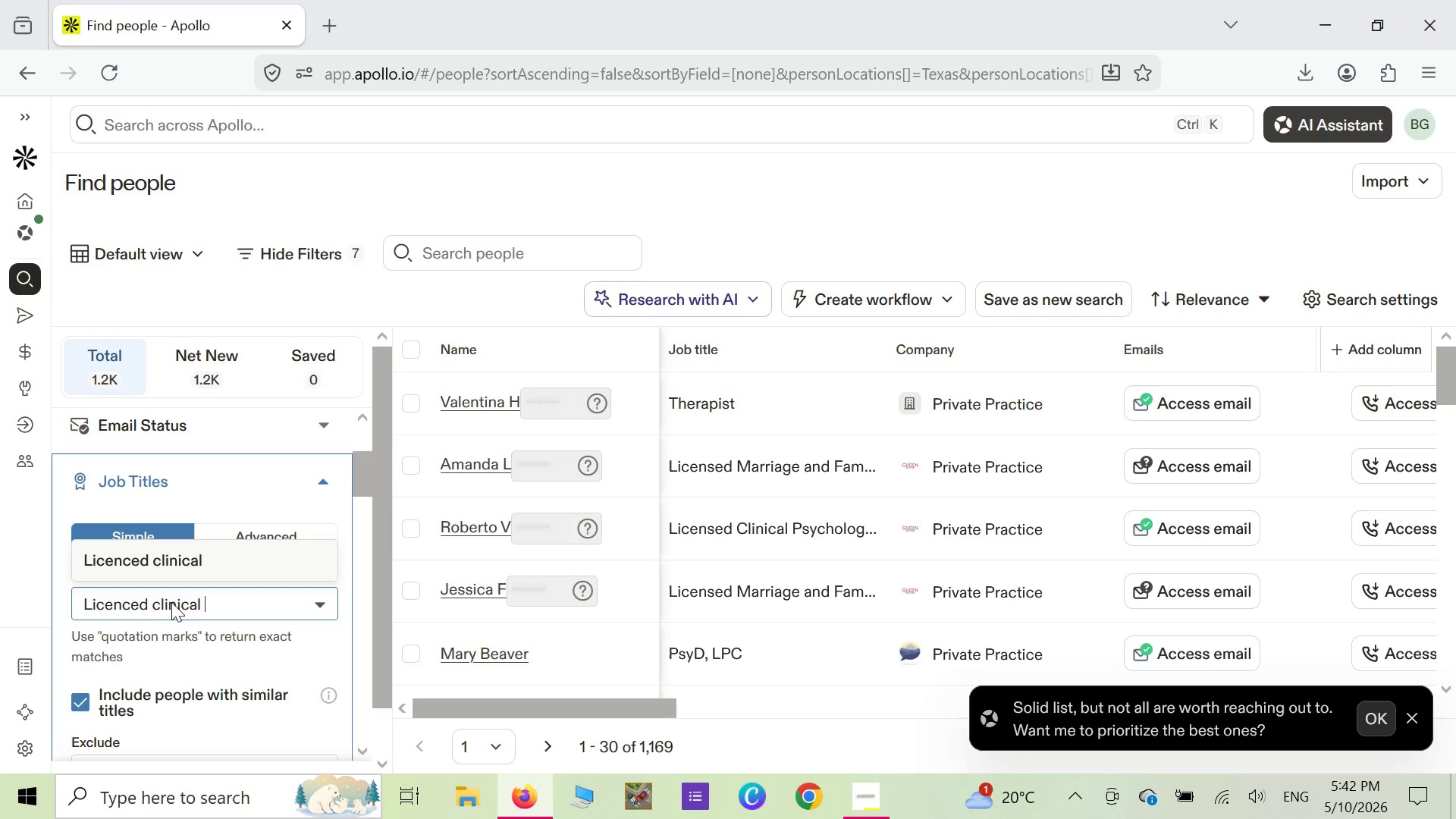 
key(Backspace)
key(Backspace)
key(Backspace)
key(Backspace)
key(Backspace)
key(Backspace)
key(Backspace)
key(Backspace)
key(Backspace)
type(Clinical Social )
 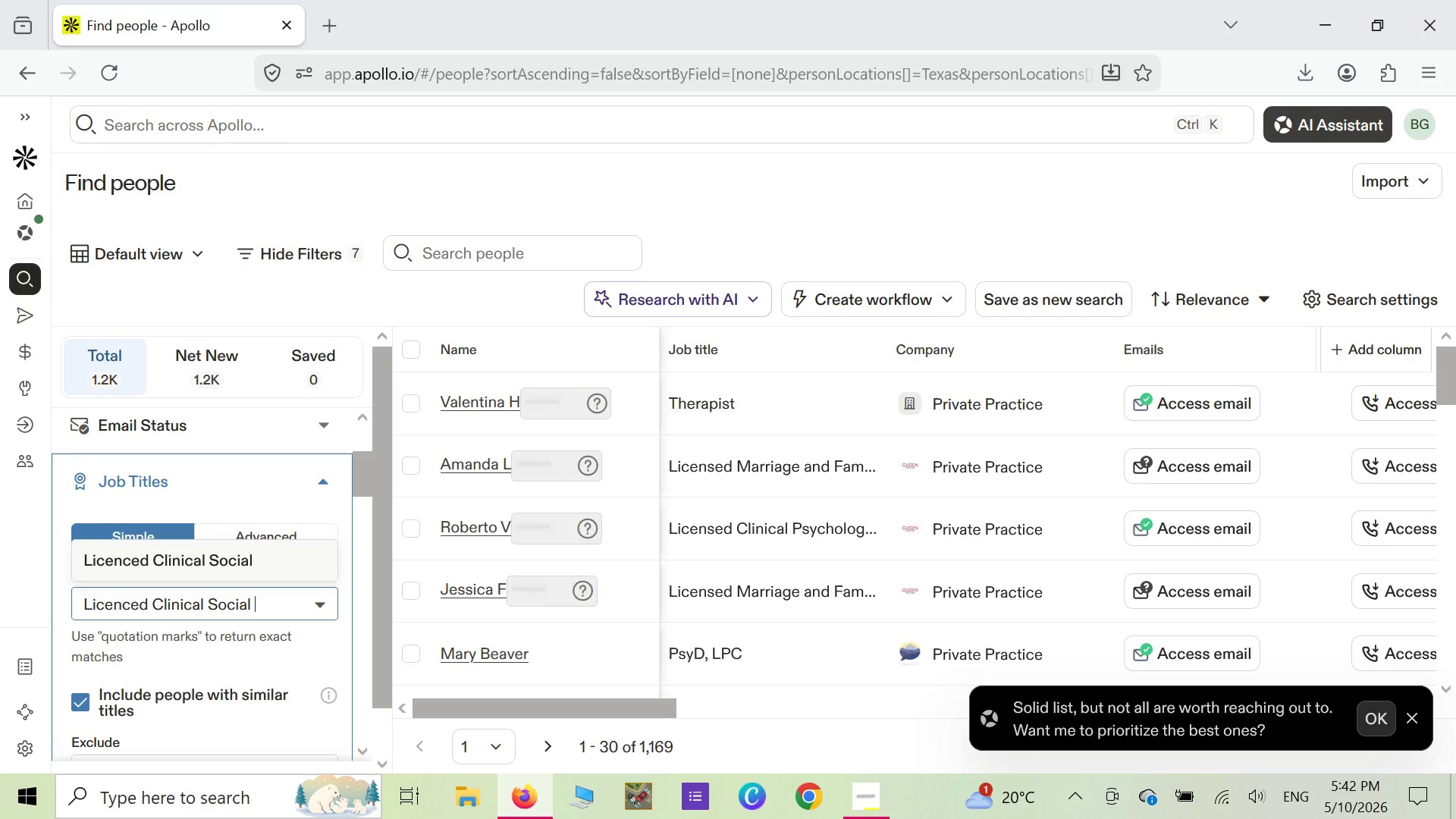 
wait(13.27)
 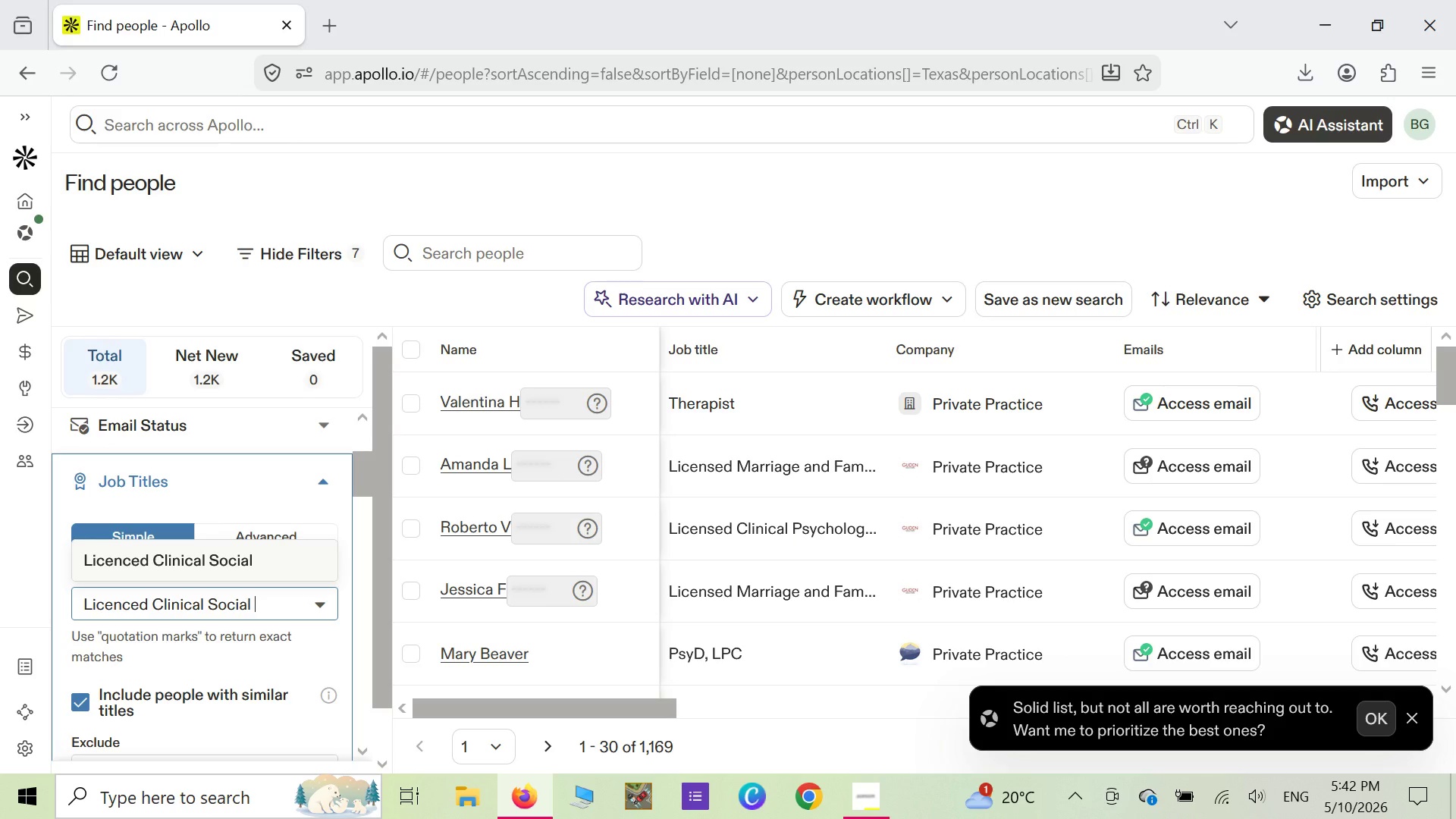 
type(Woe)
key(Backspace)
type(rker)
 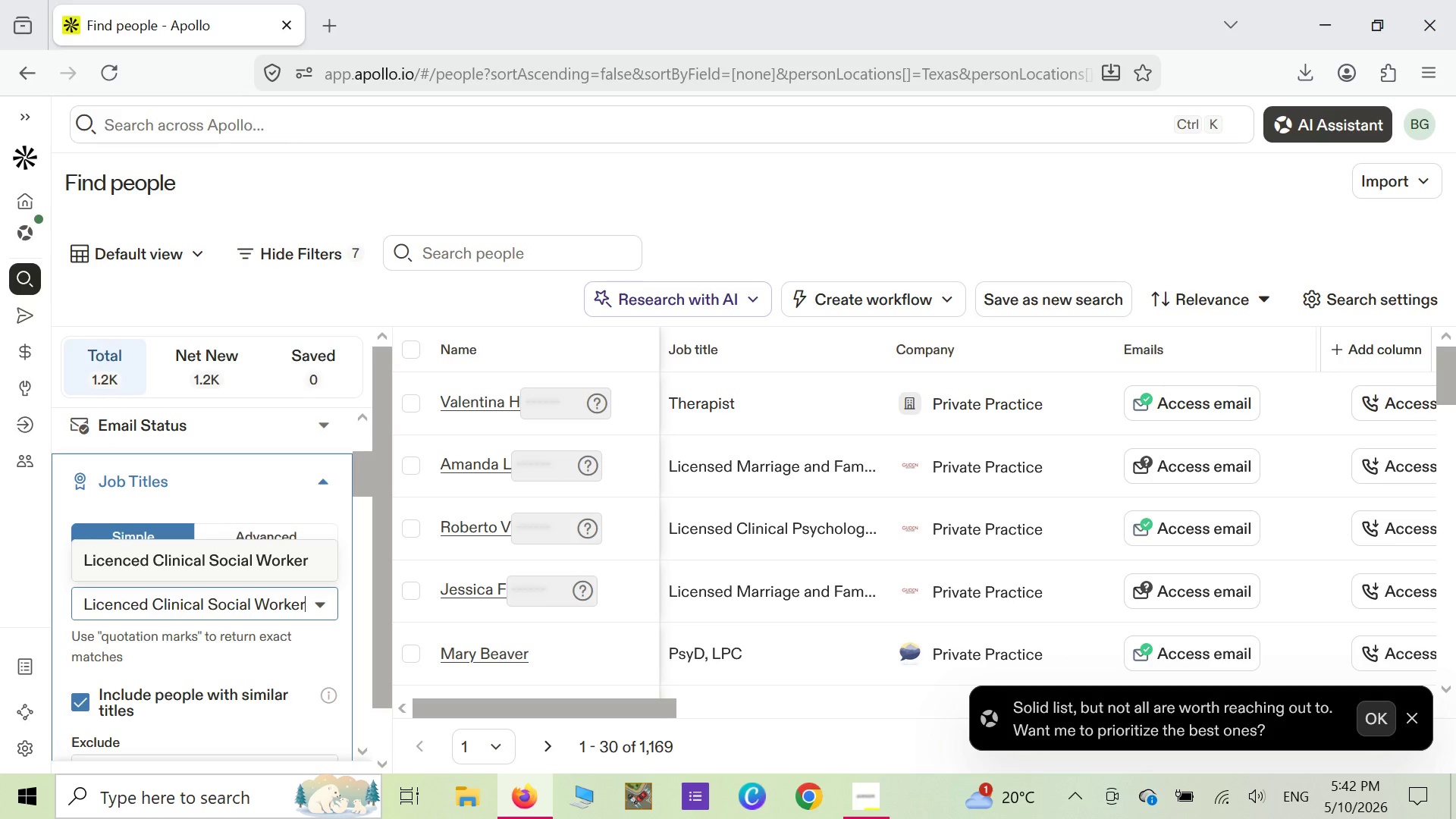 
wait(23.08)
 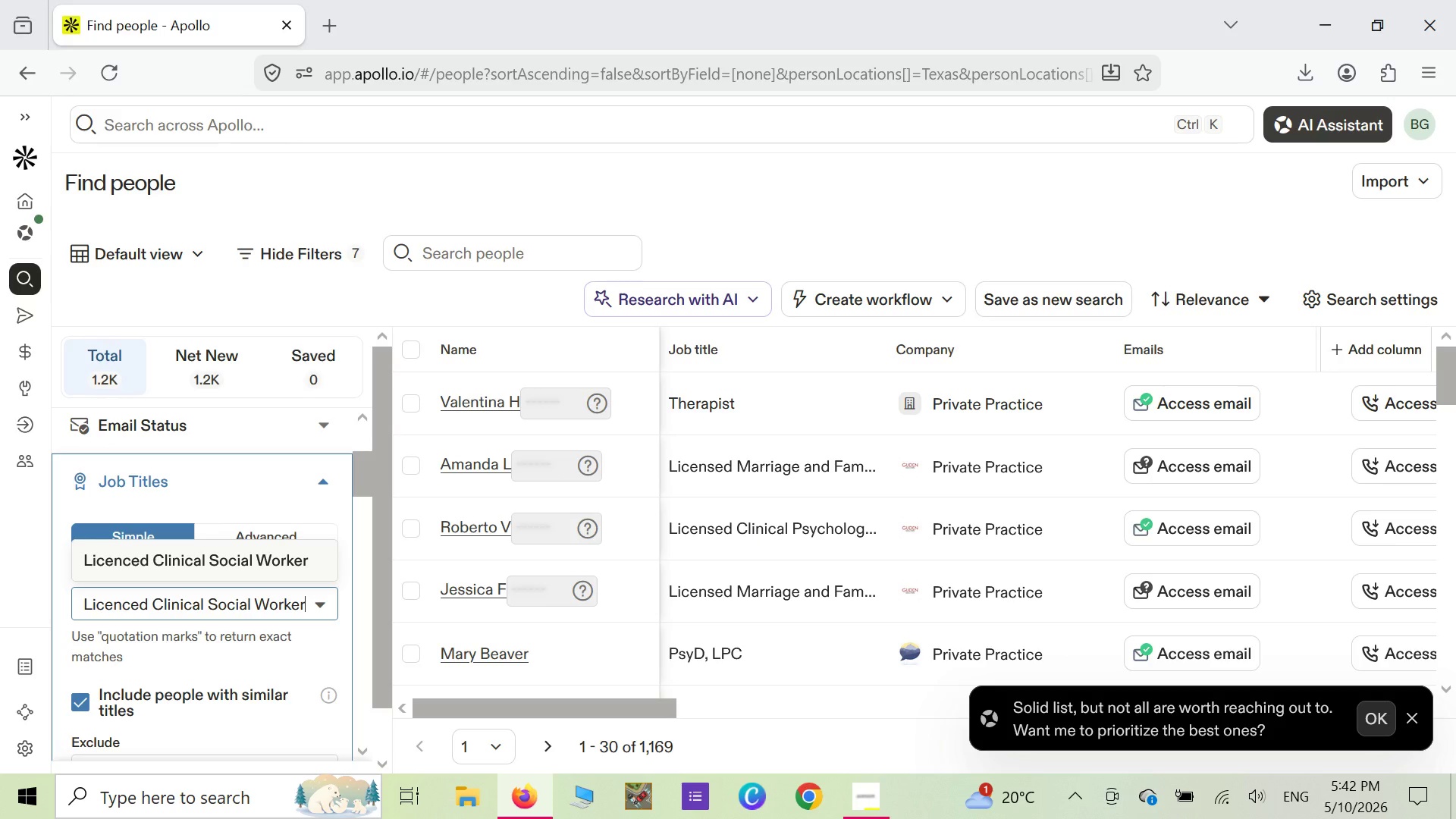 
key(Enter)
 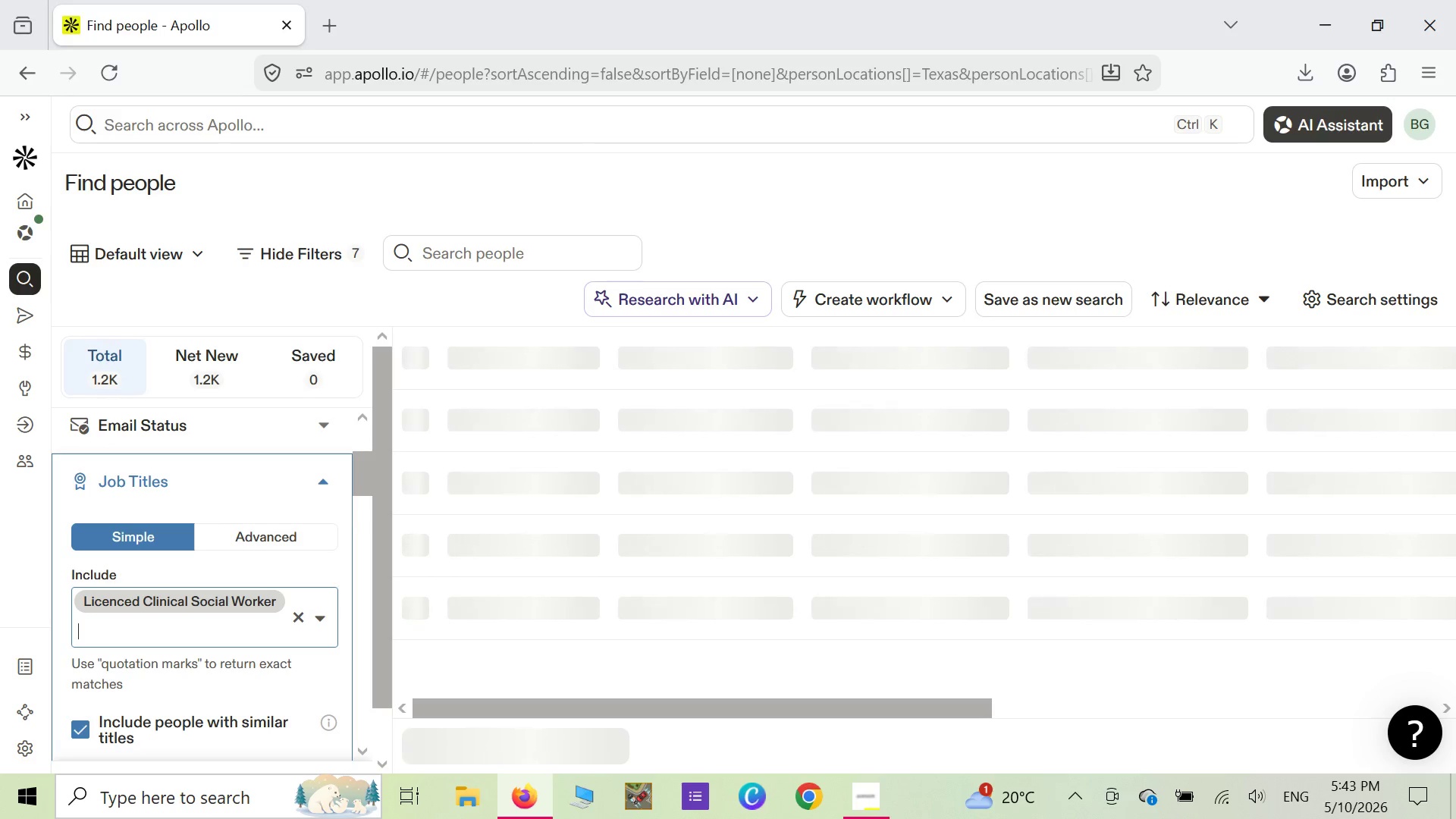 
wait(8.03)
 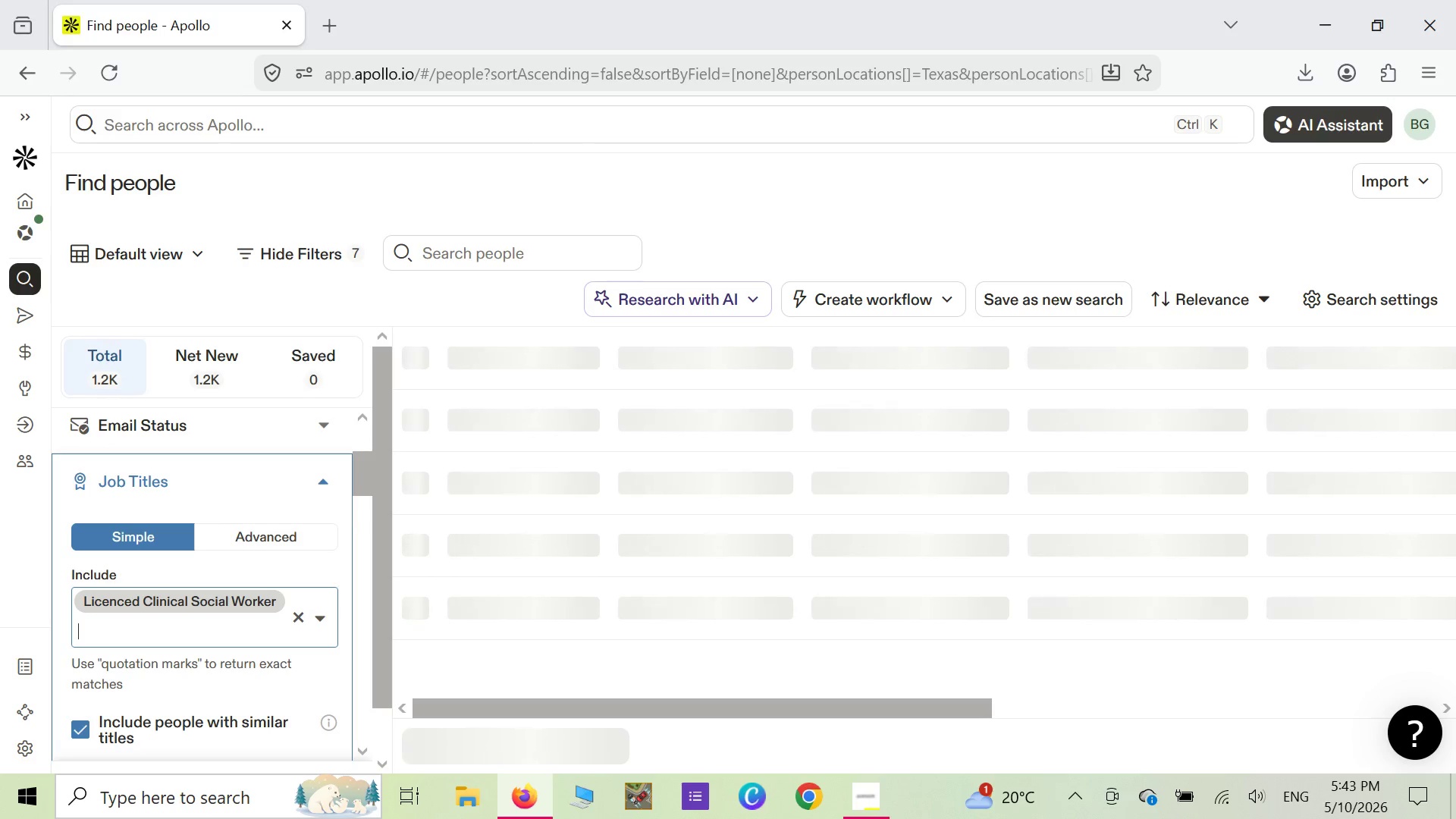 
type(Marriage and )
 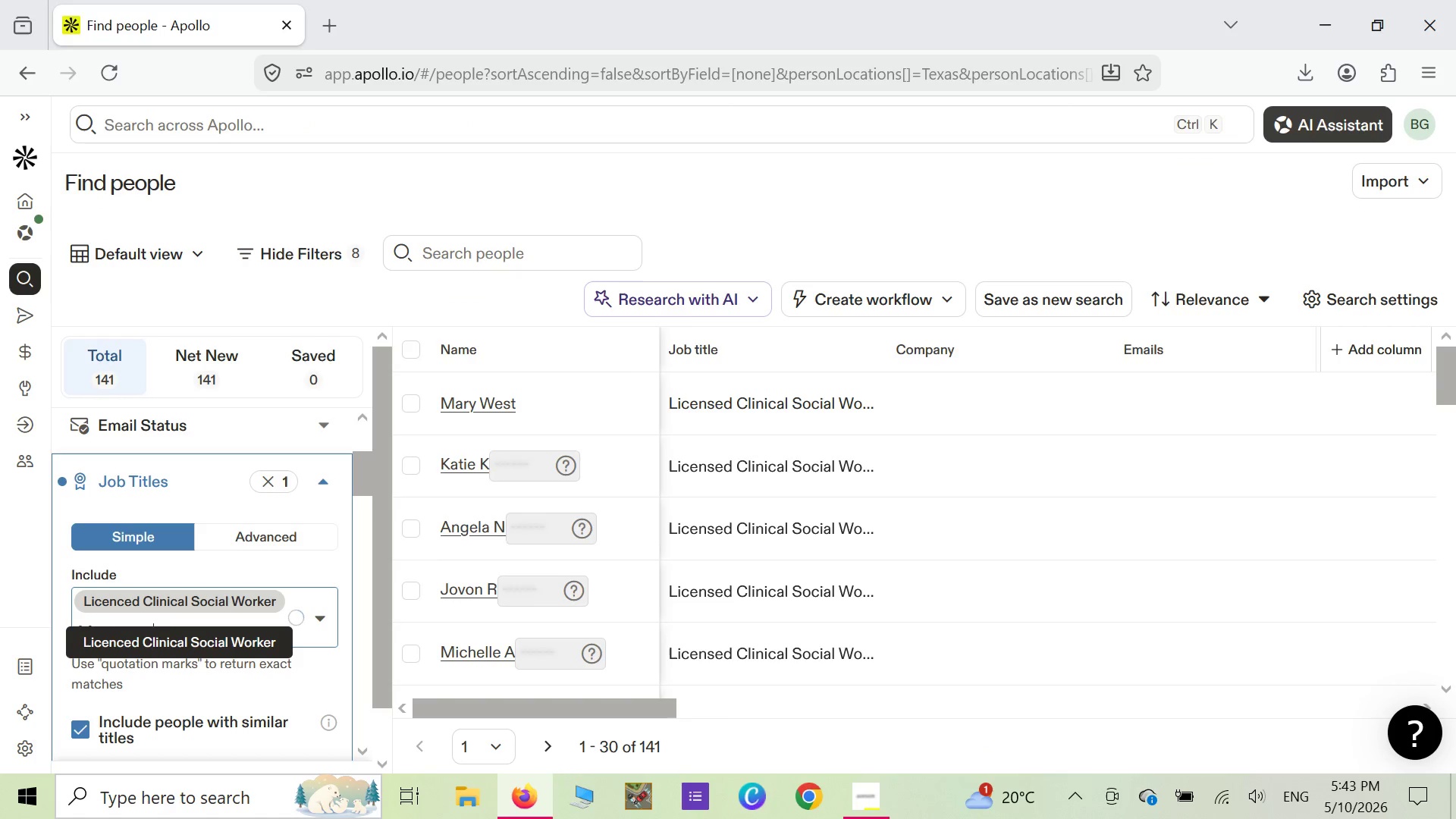 
wait(16.03)
 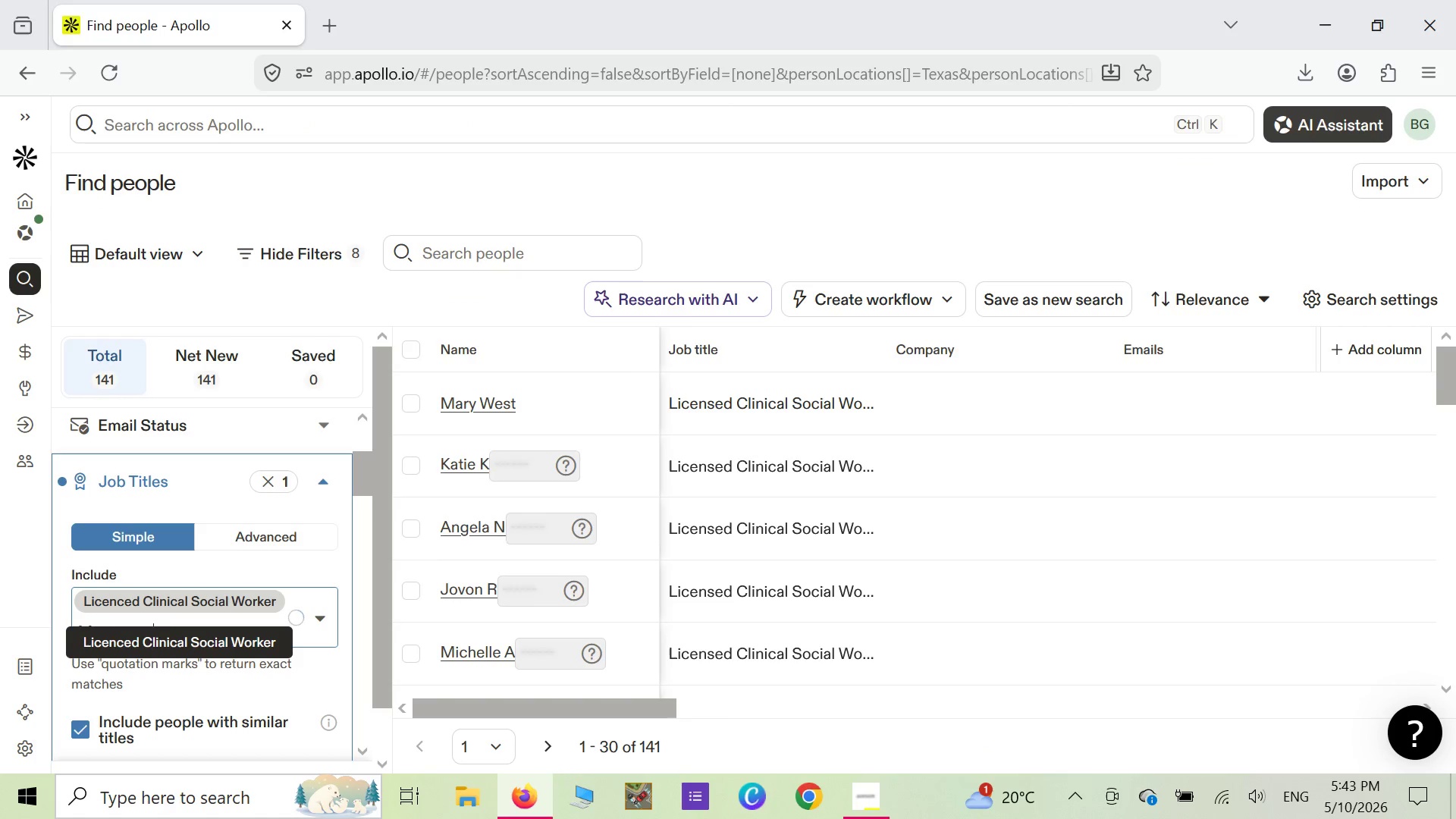 
type(Family TH)
key(Backspace)
type(herapist)
 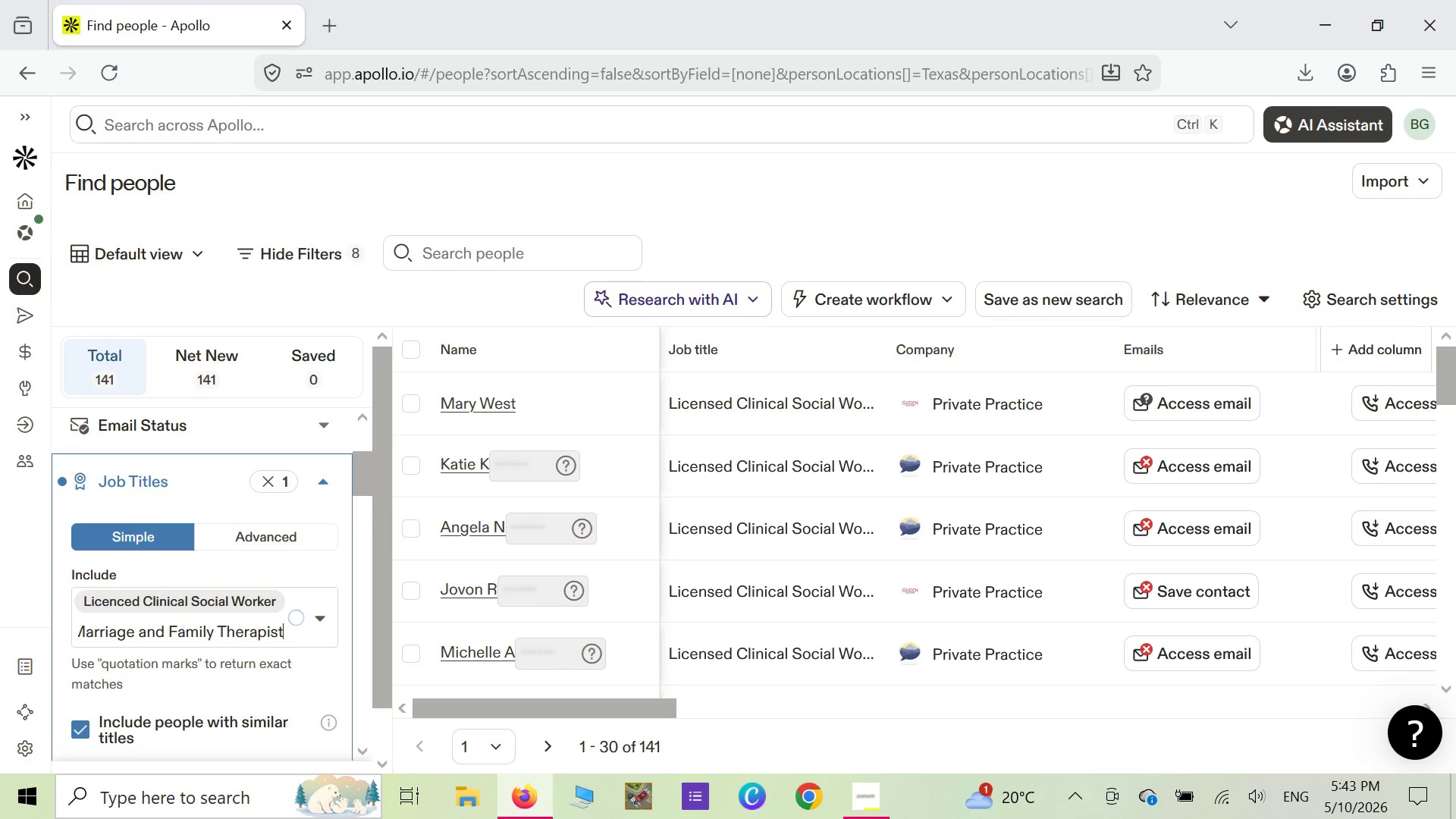 
key(Enter)
 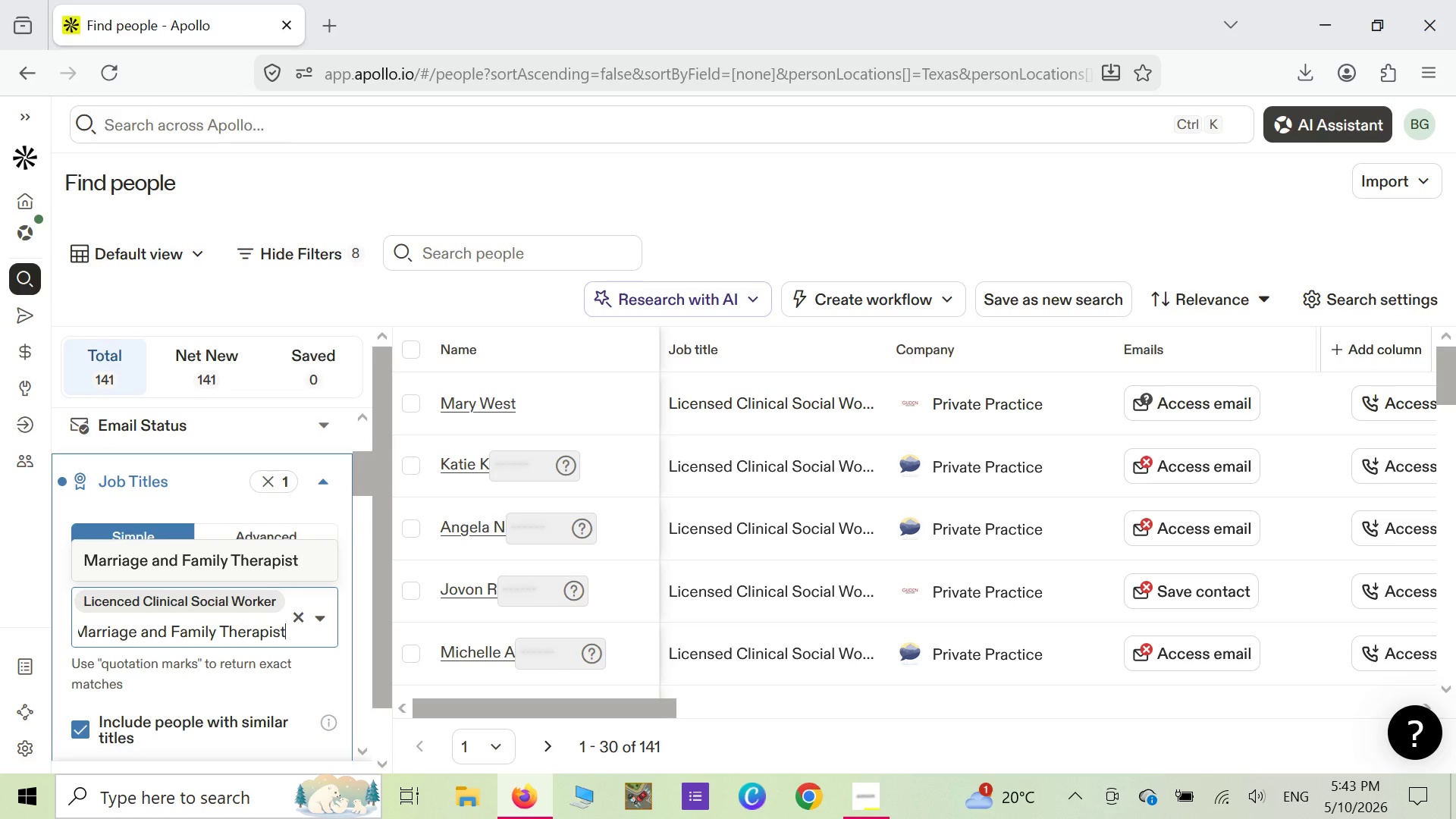 
wait(5.81)
 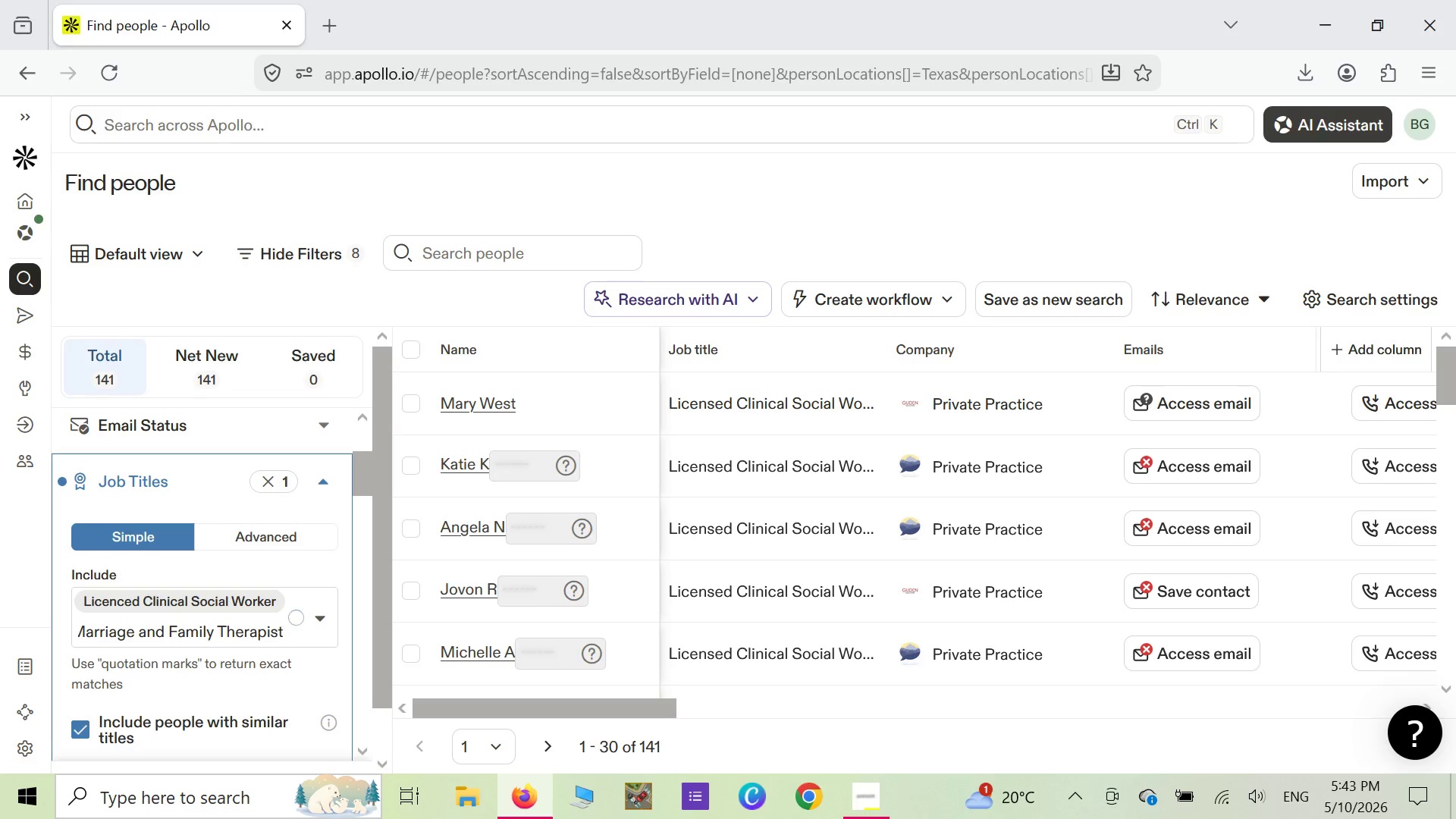 
key(CapsLock)
 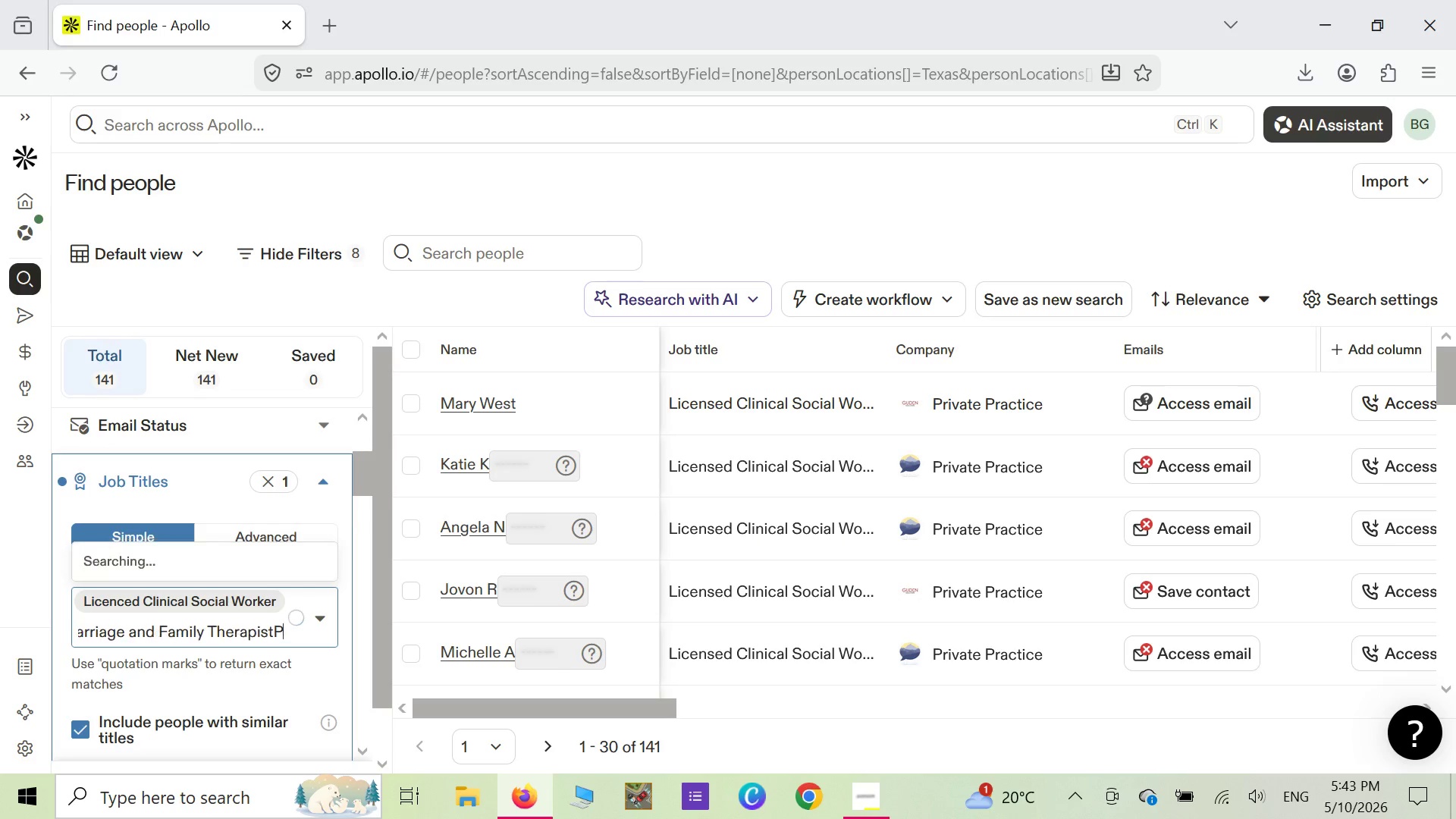 
key(P)
 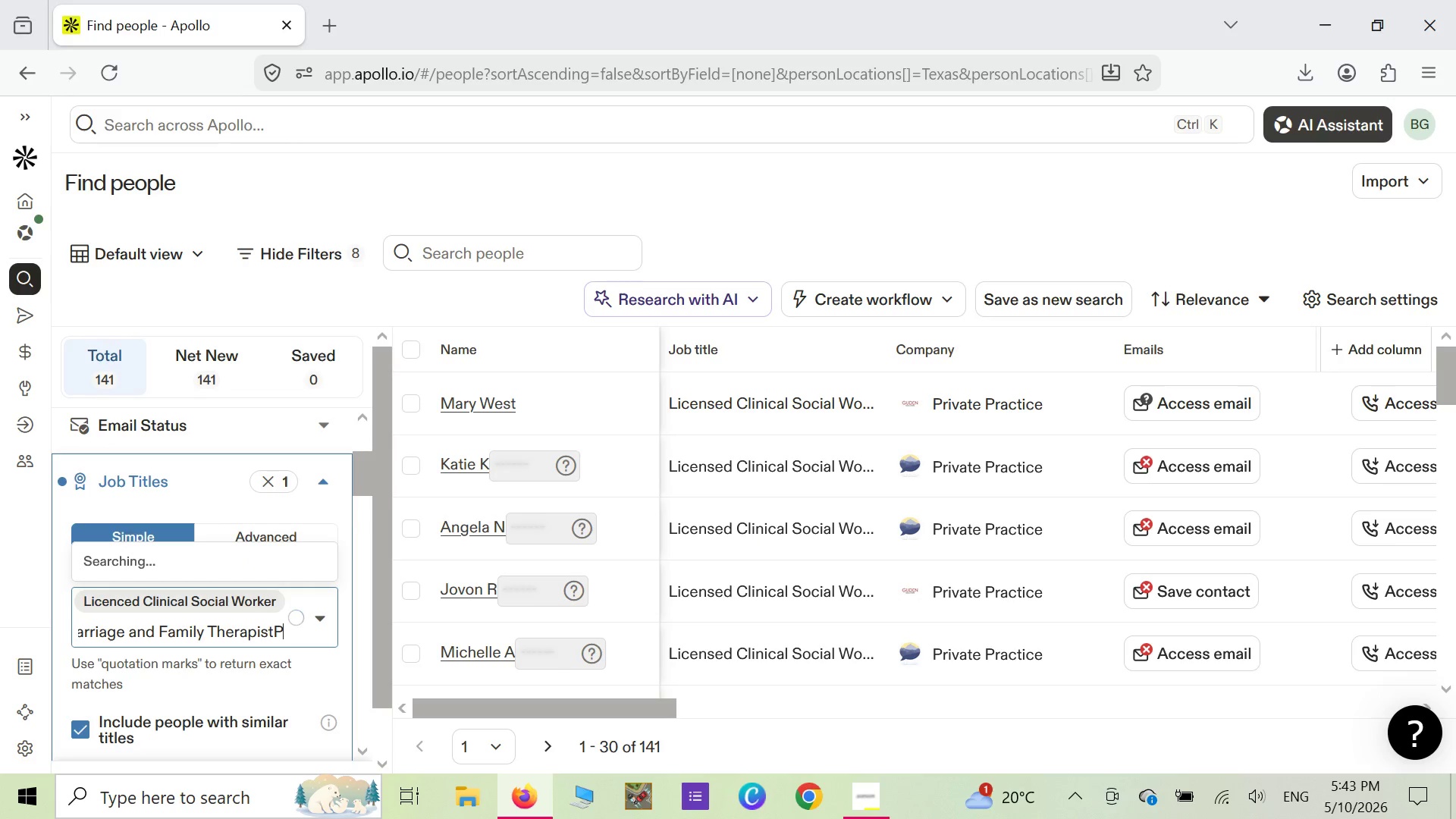 
key(CapsLock)
 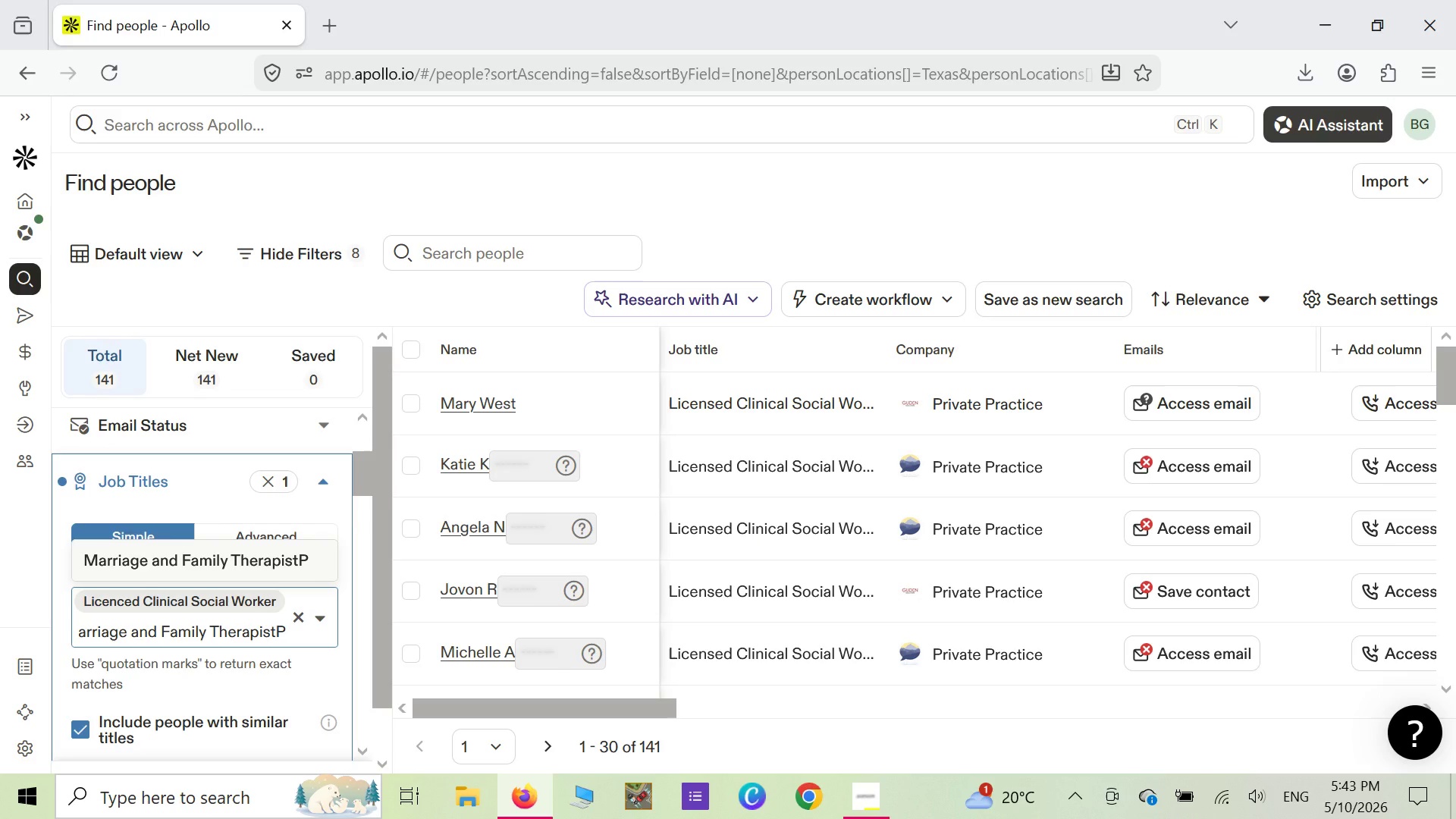 
key(Backspace)
 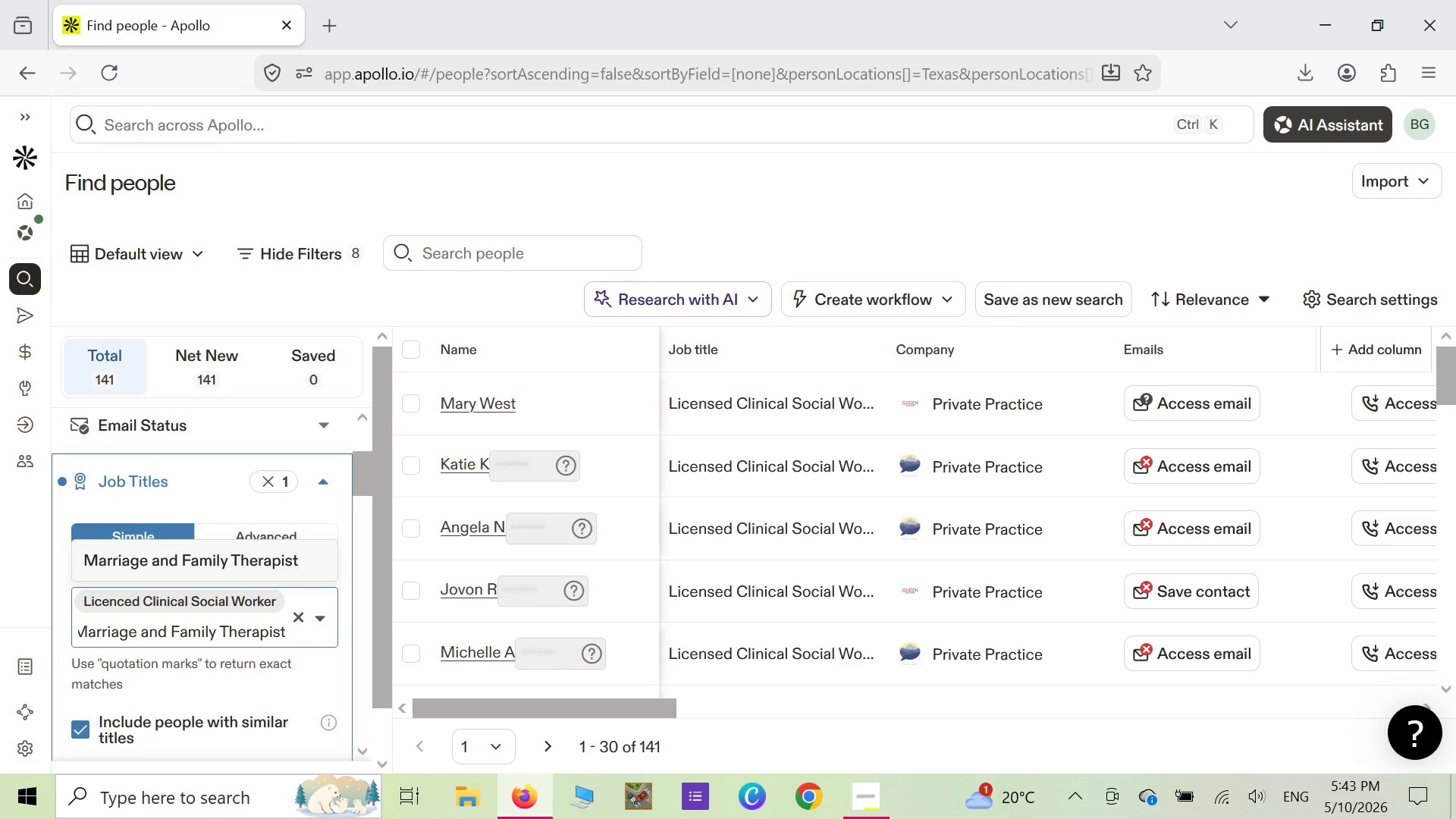 
key(Enter)
 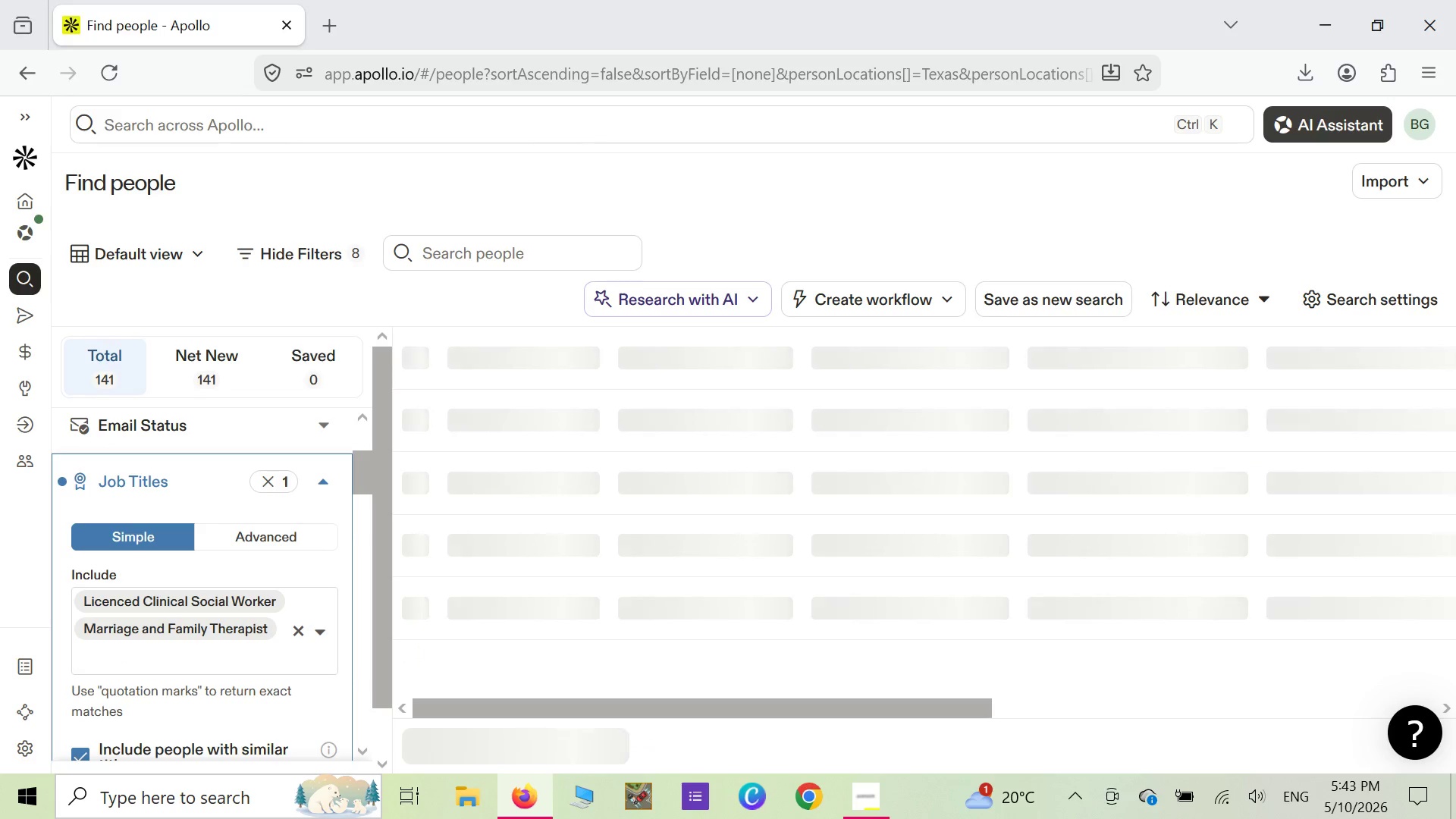 
type(Psychologist)
 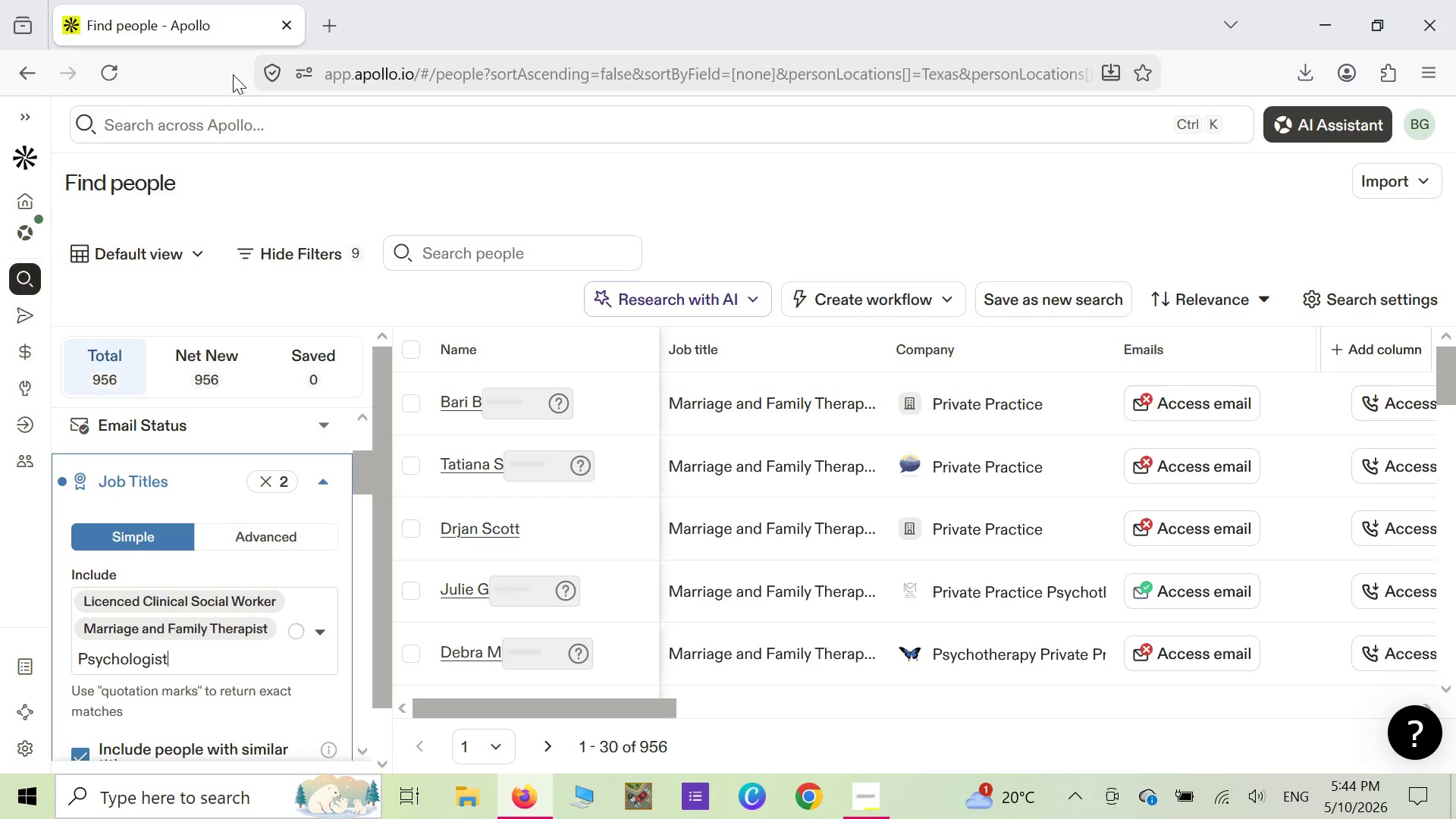 
wait(25.98)
 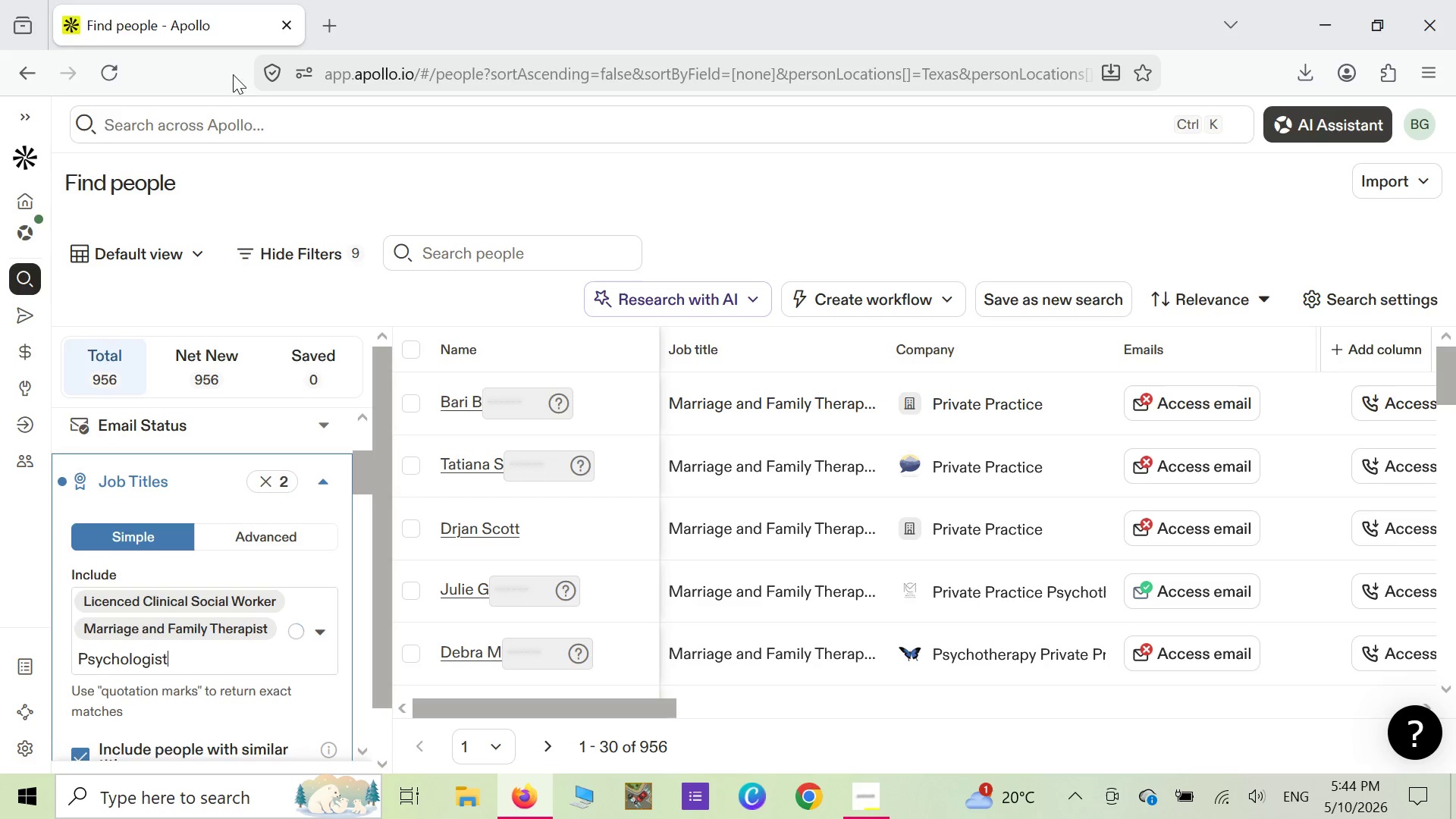 
right_click([293, 304])
 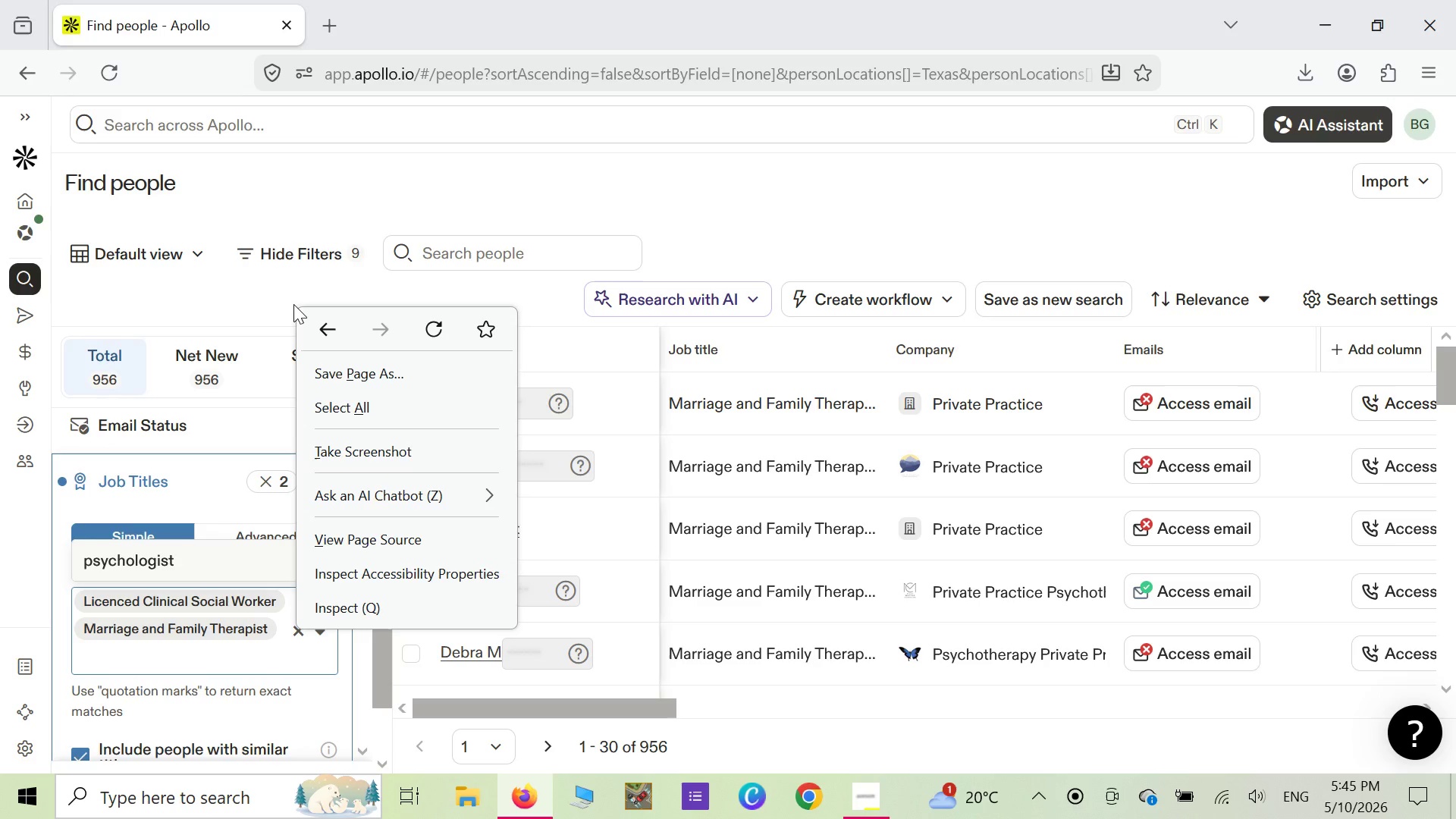 
wait(40.84)
 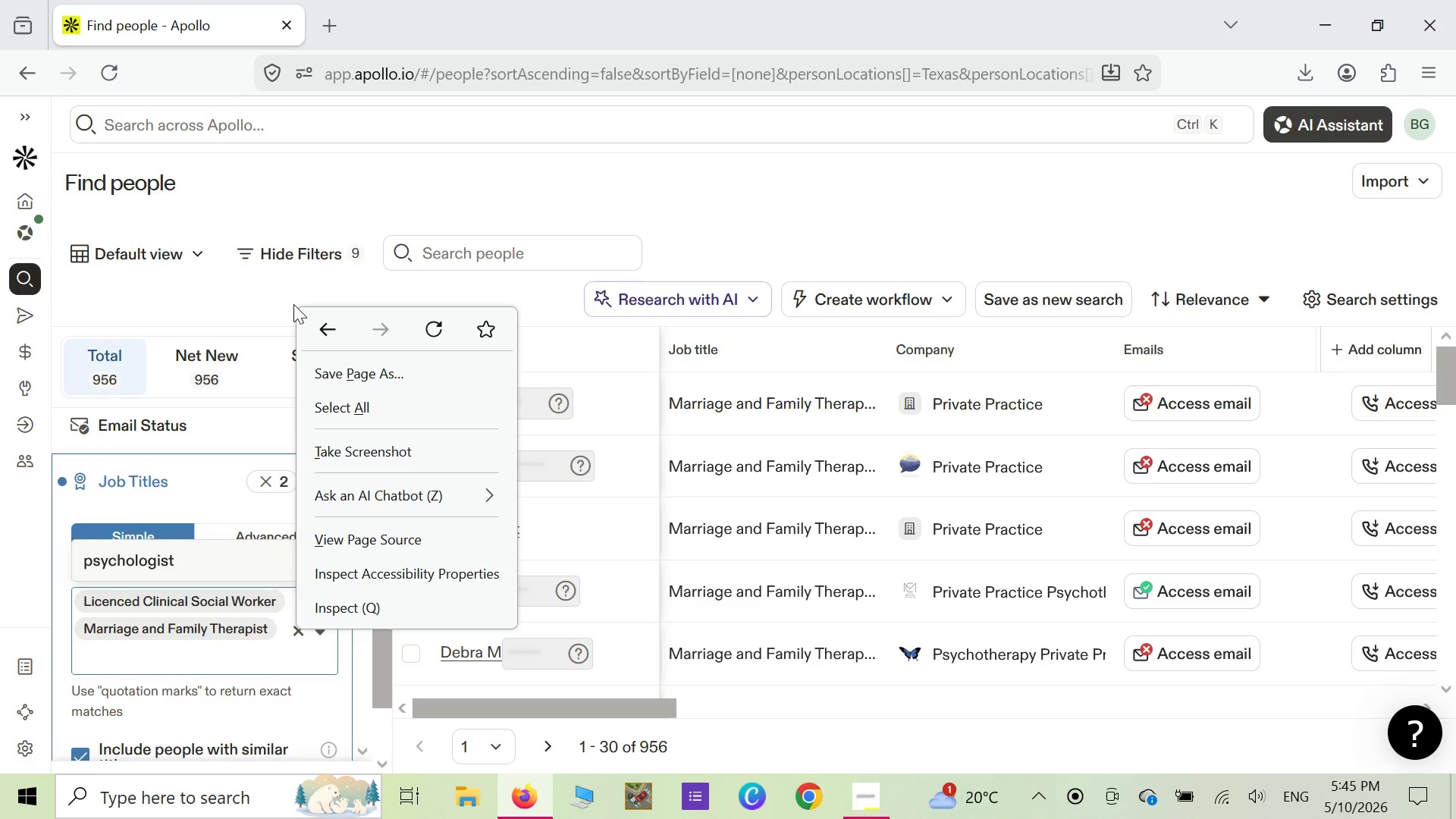 
left_click([692, 215])
 